 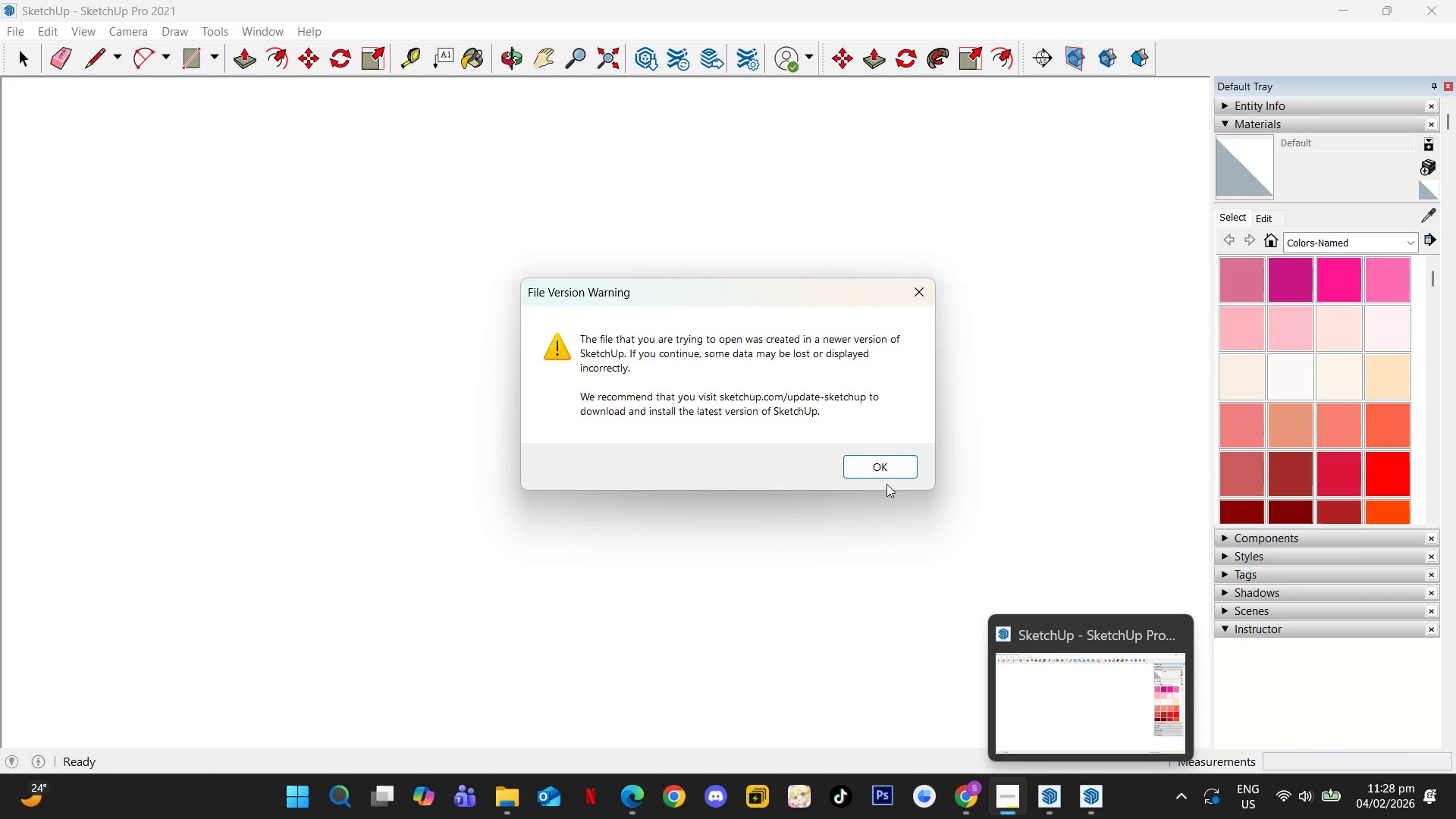 
left_click([886, 463])
 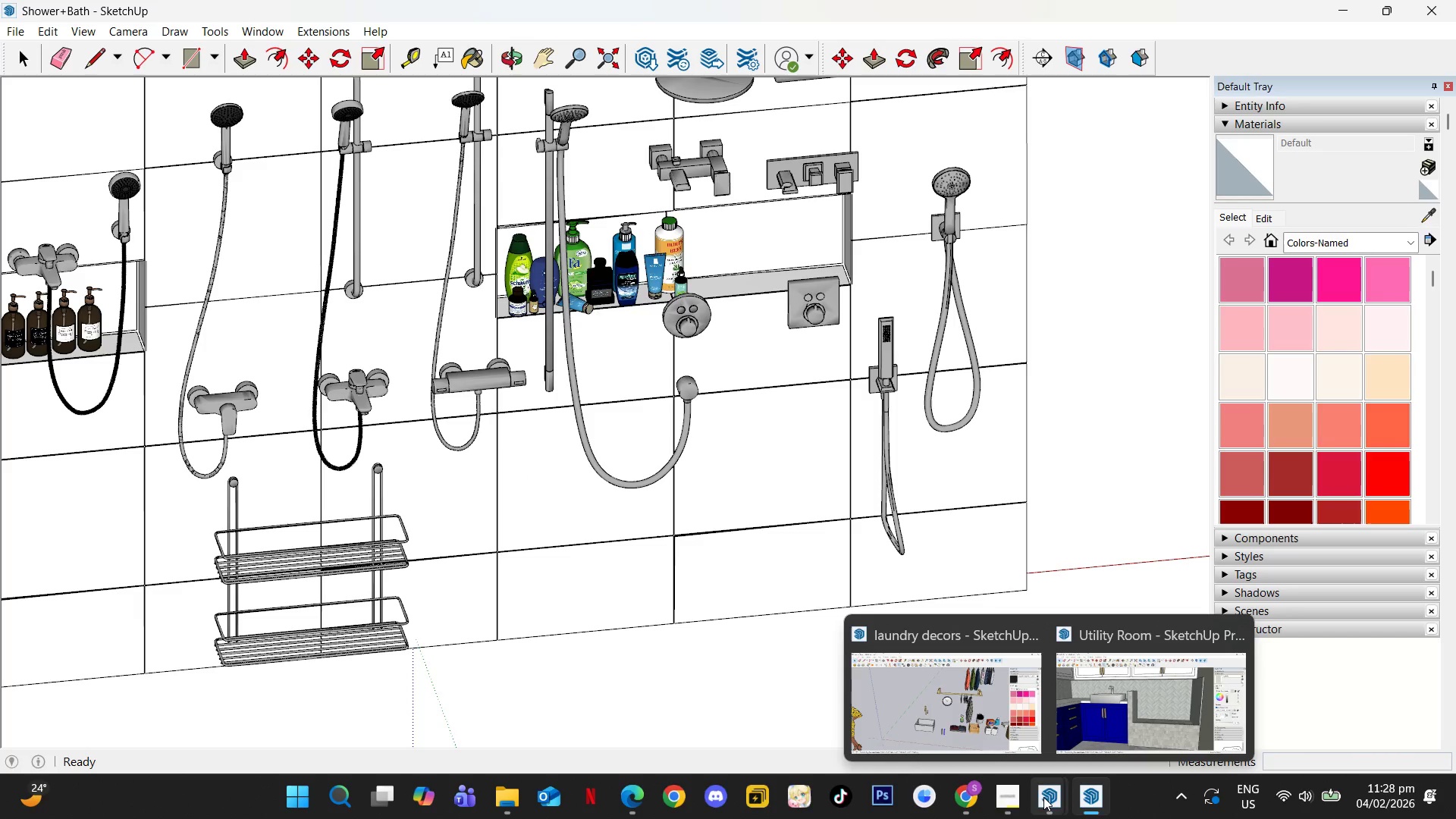 
left_click([1043, 797])
 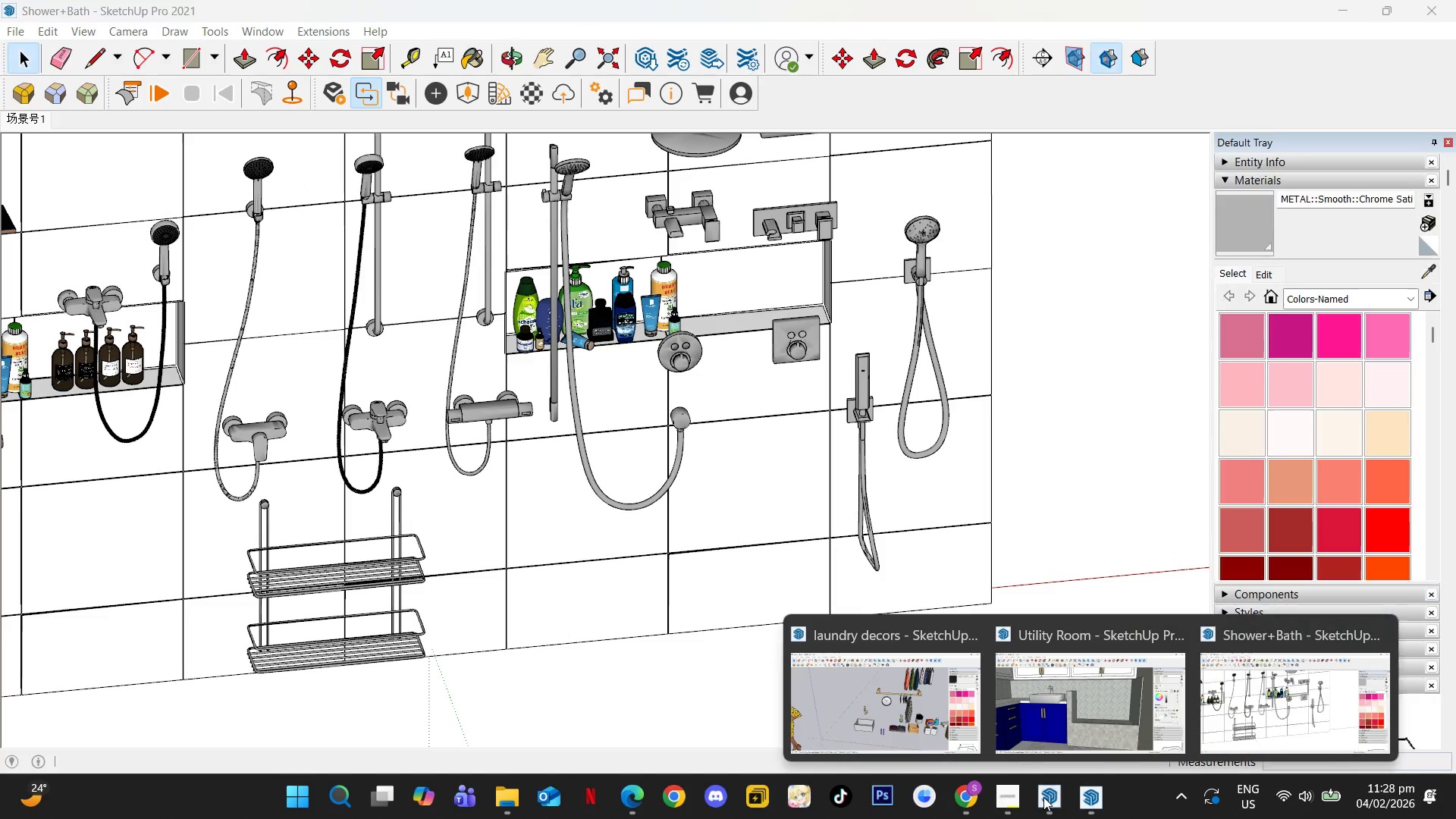 
mouse_move([1063, 794])
 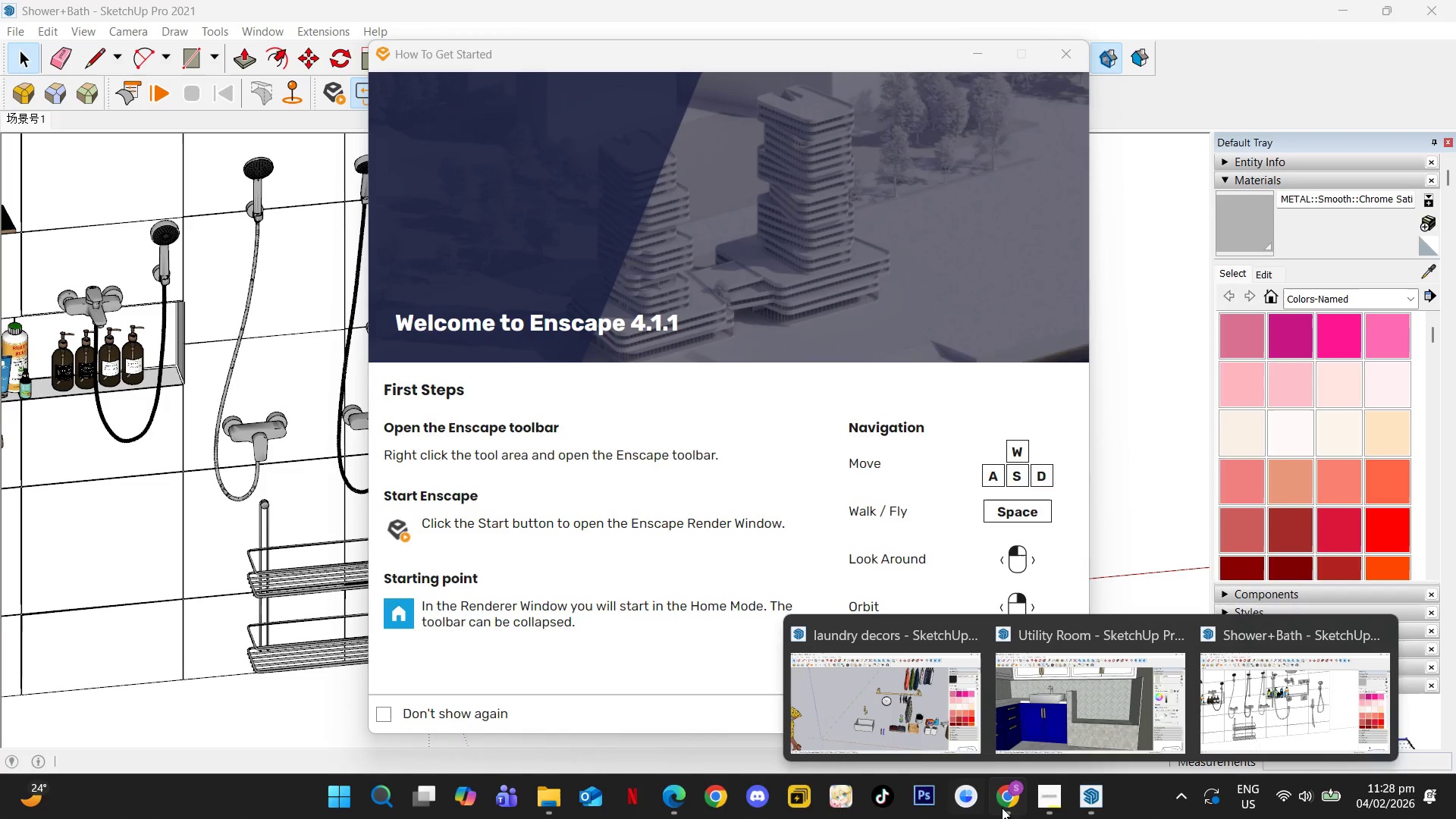 
left_click([1021, 803])
 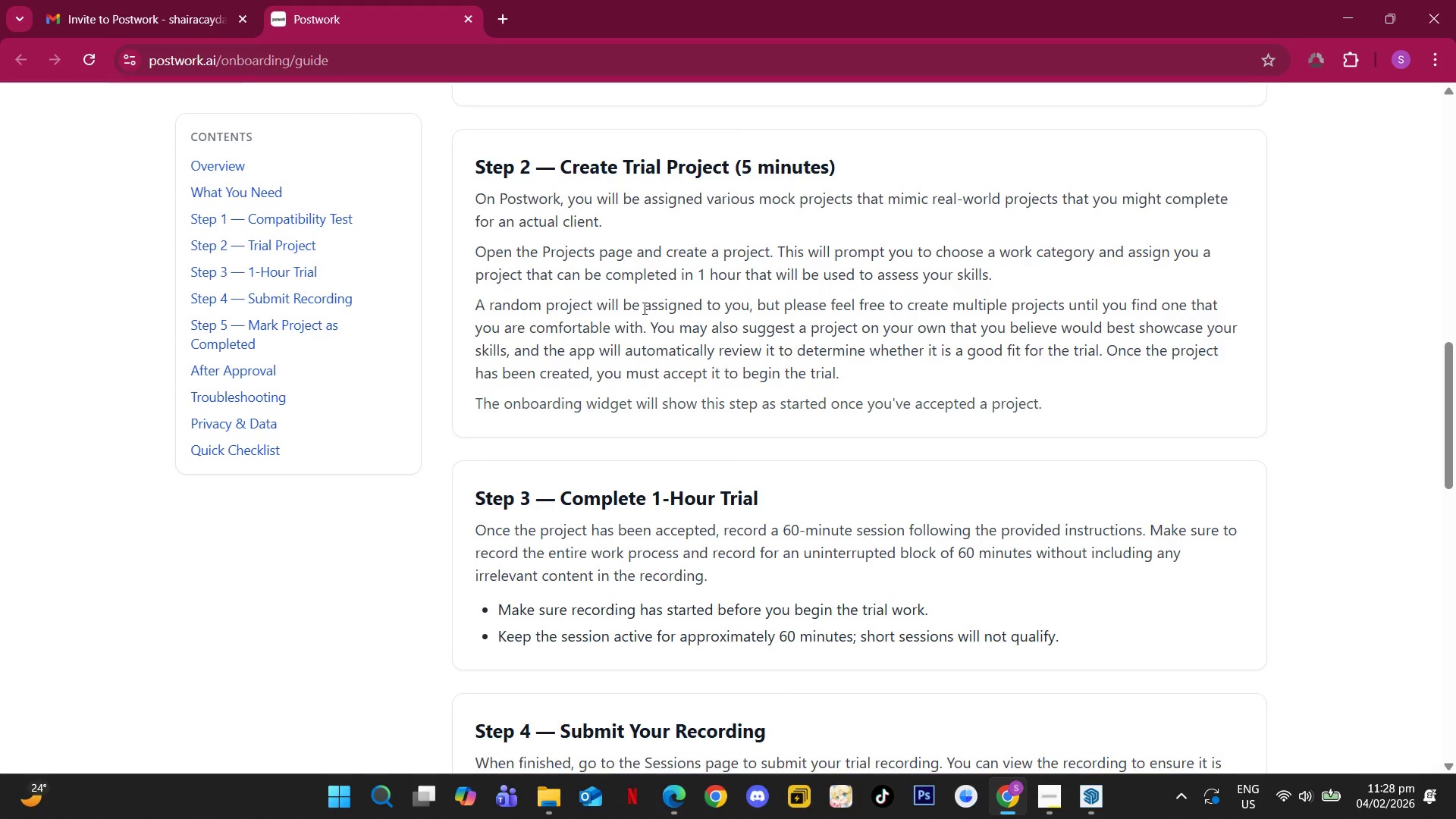 
scroll: coordinate [965, 497], scroll_direction: down, amount: 2.0
 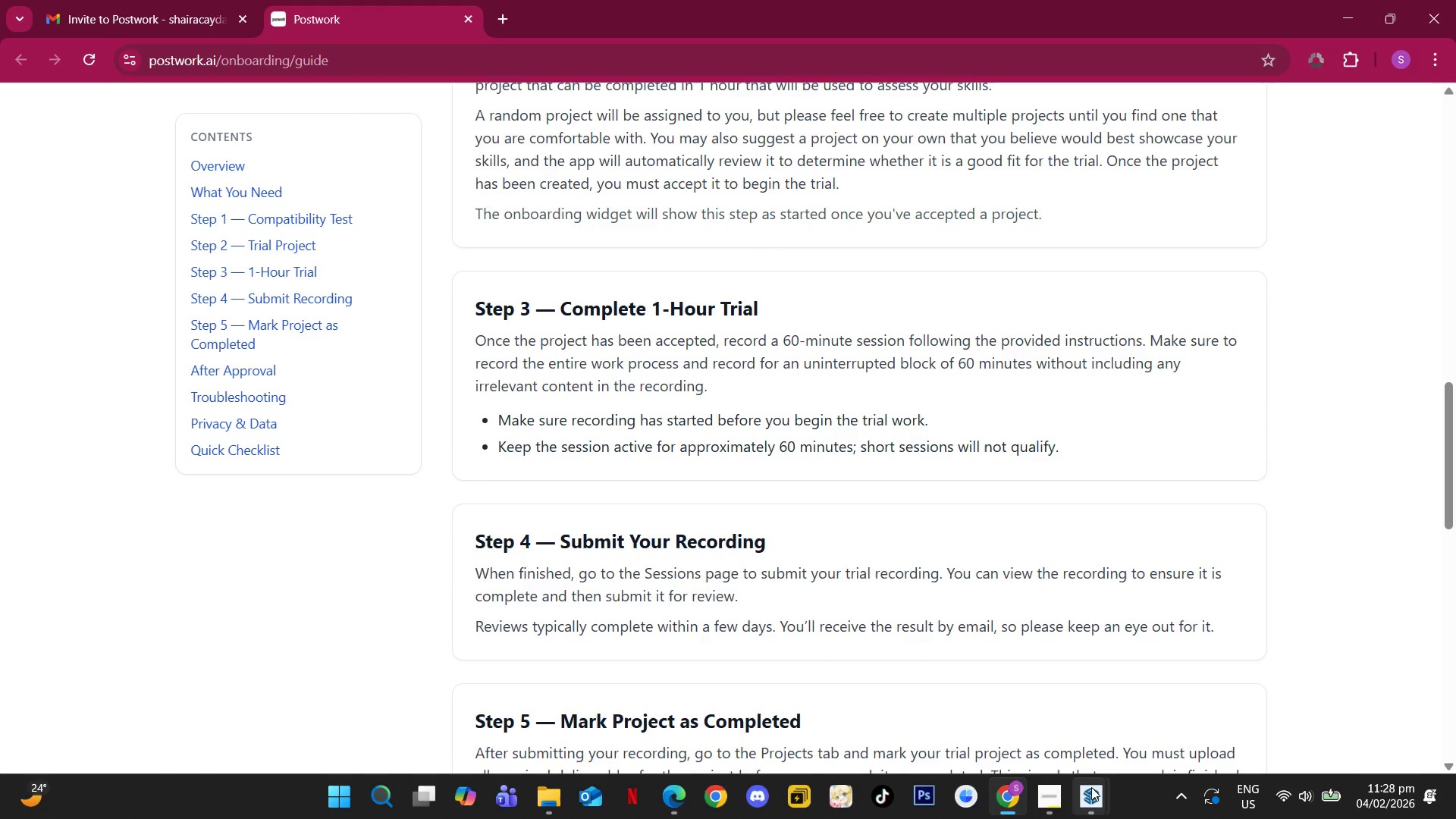 
left_click([1083, 804])
 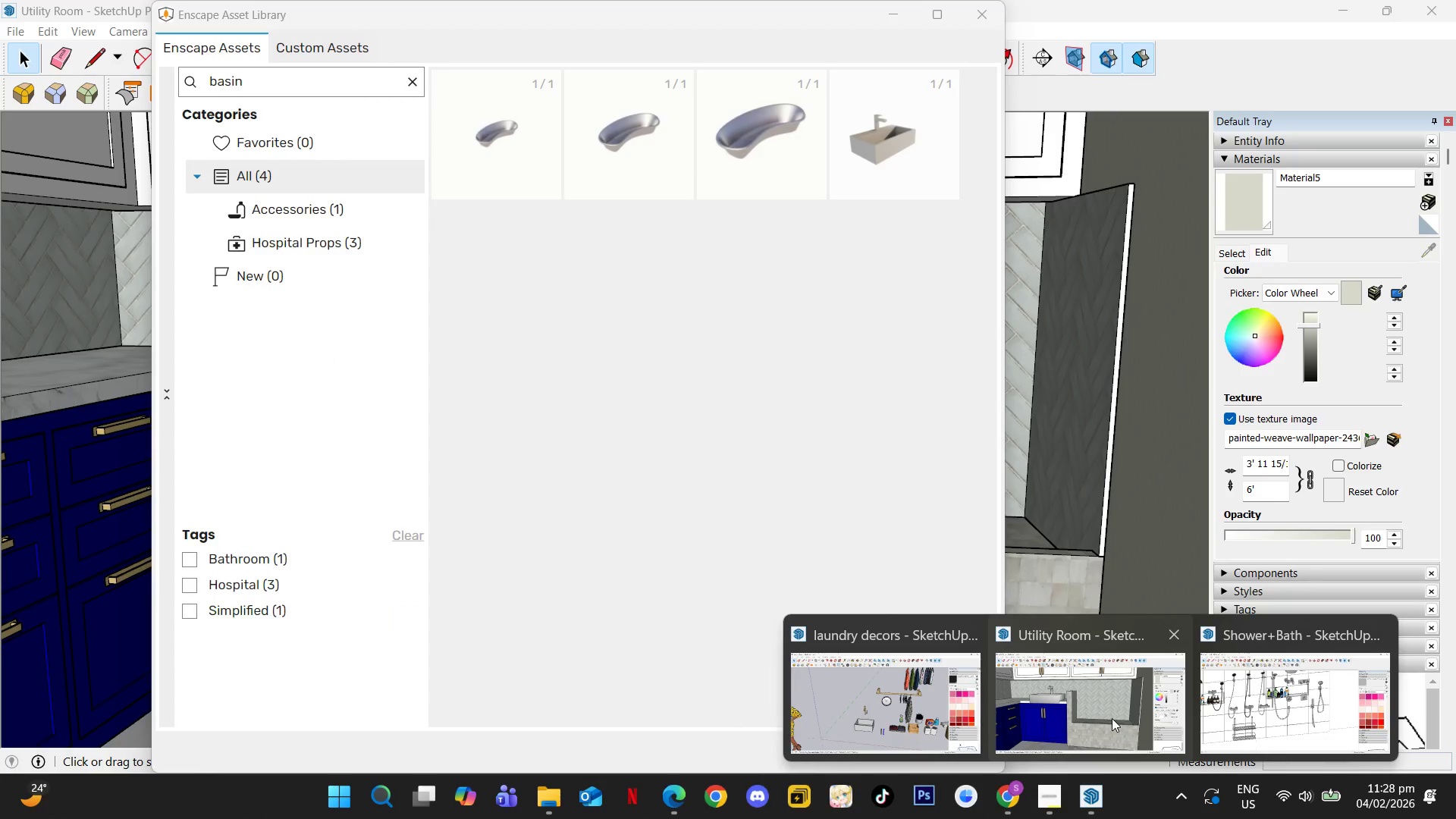 
left_click([1112, 718])
 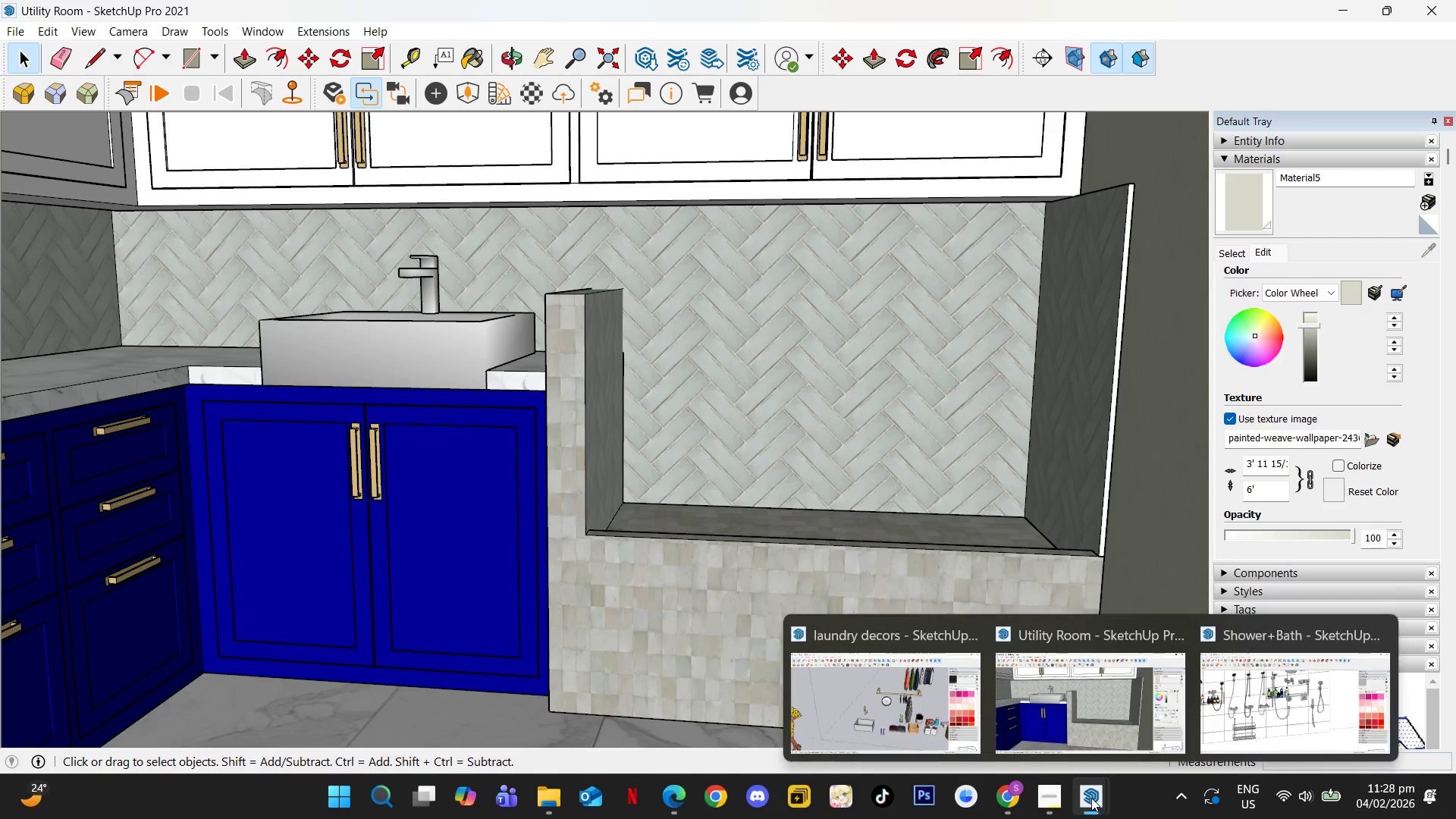 
left_click([1246, 735])
 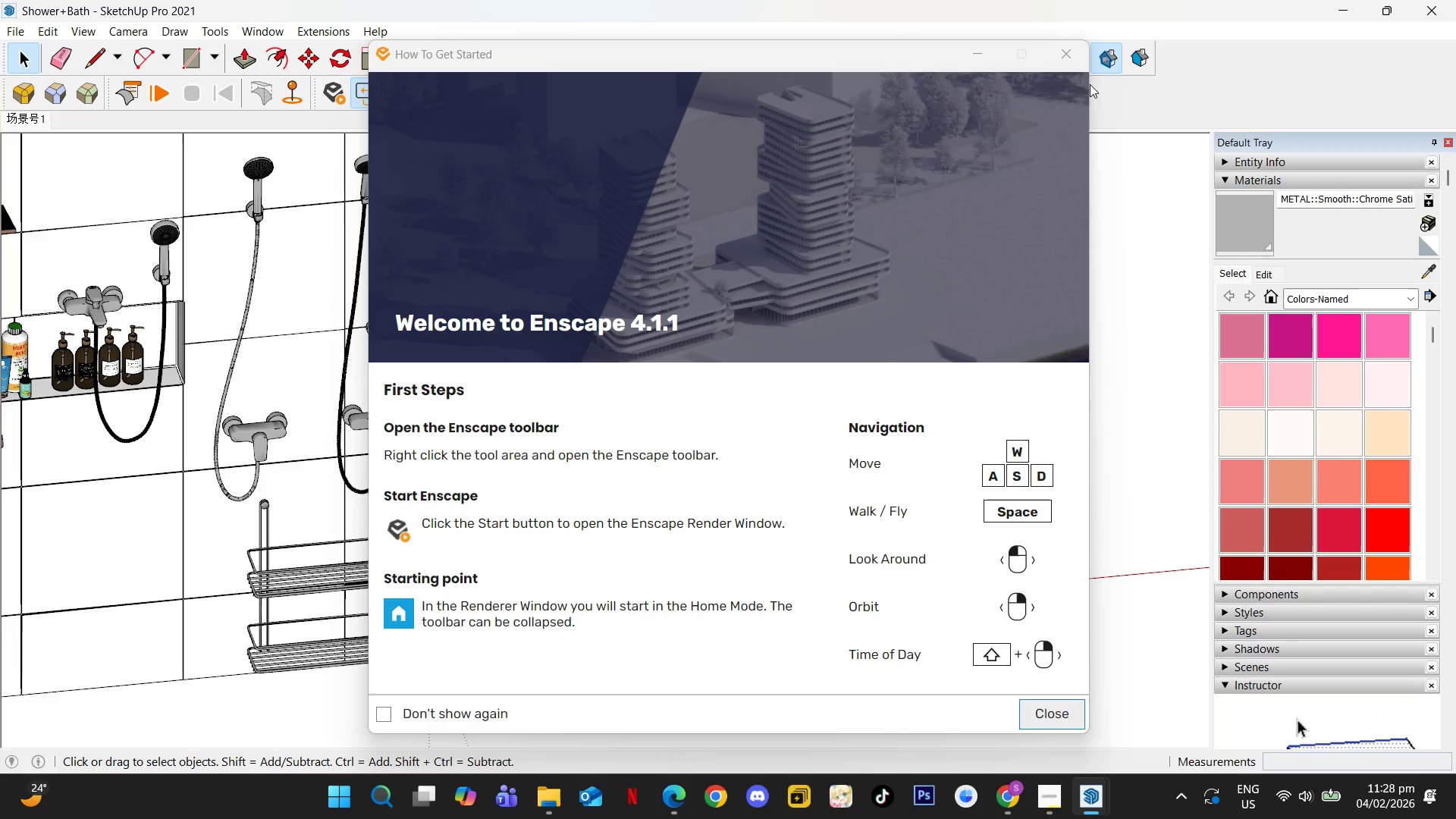 
left_click([1080, 60])
 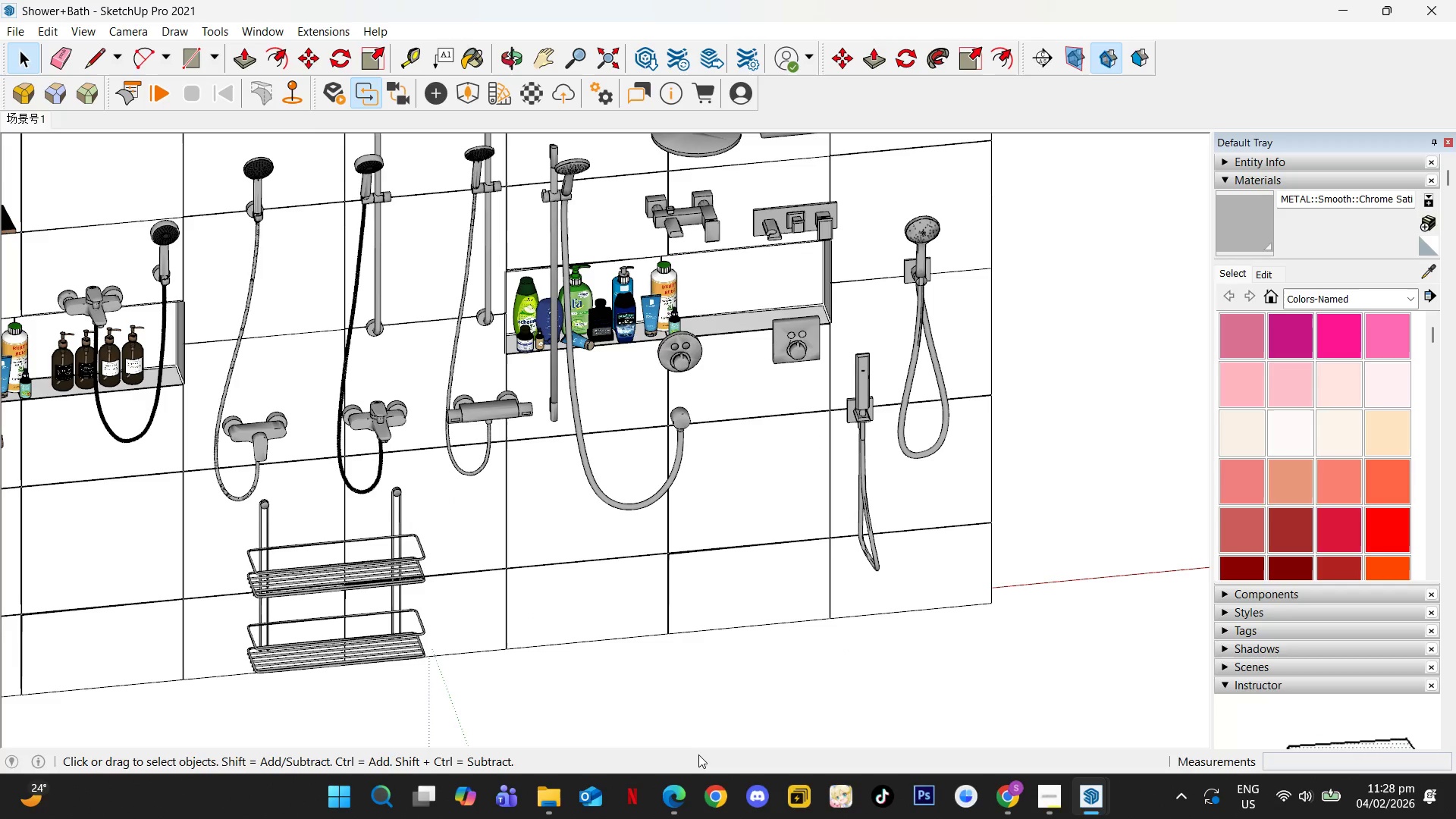 
left_click([538, 792])
 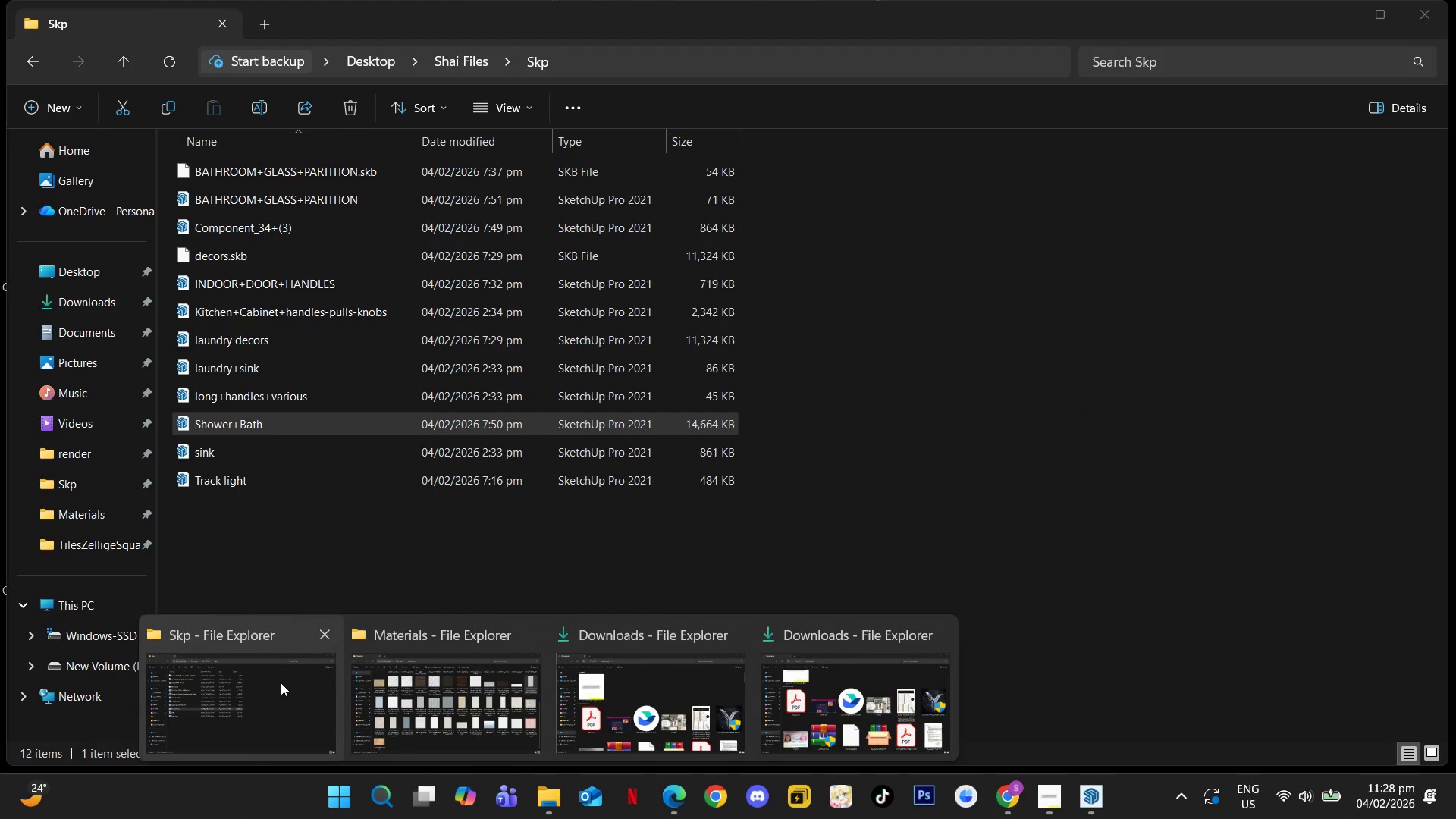 
left_click([281, 682])
 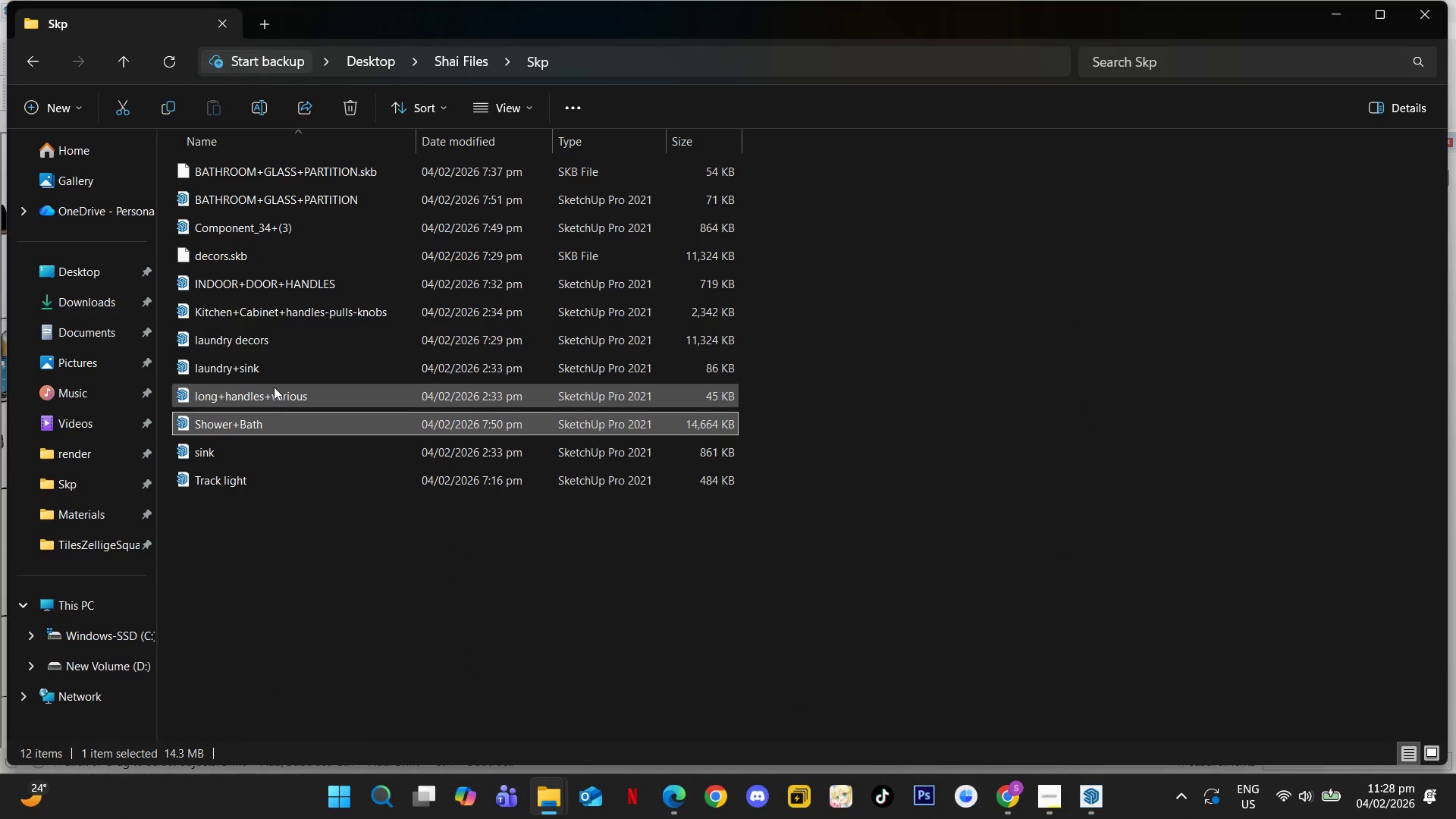 
mouse_move([275, 277])
 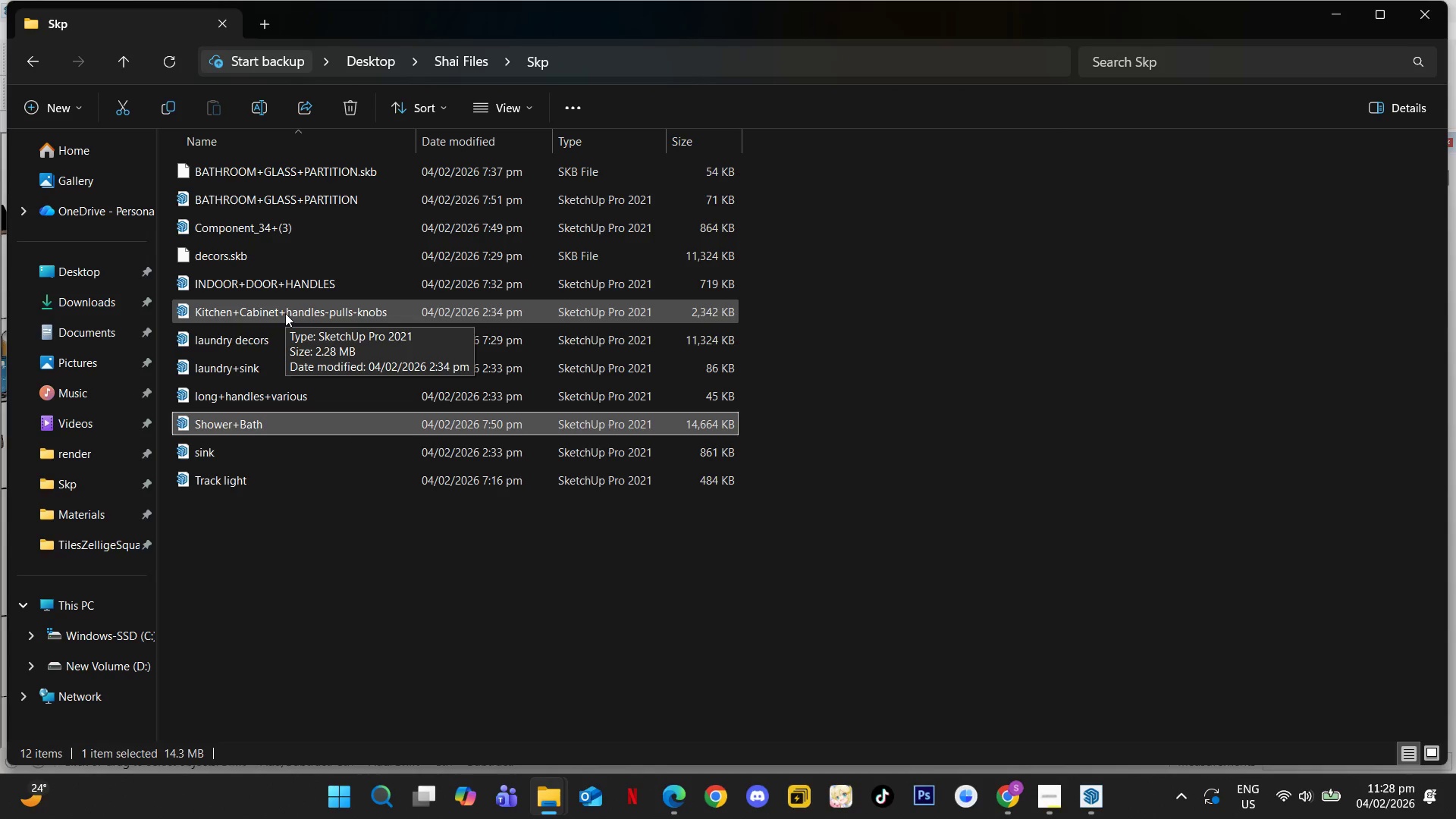 
mouse_move([290, 372])
 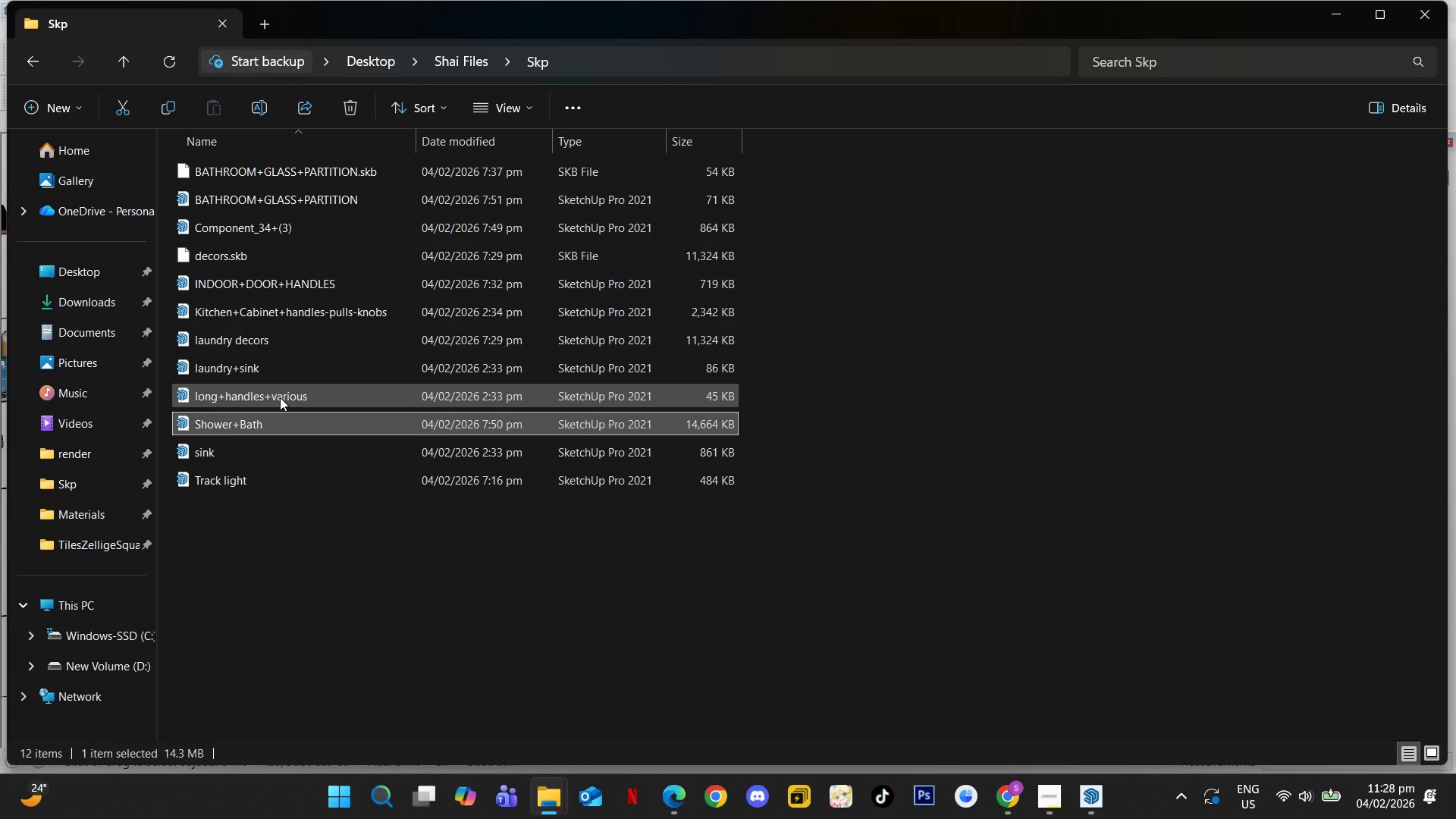 
double_click([280, 397])
 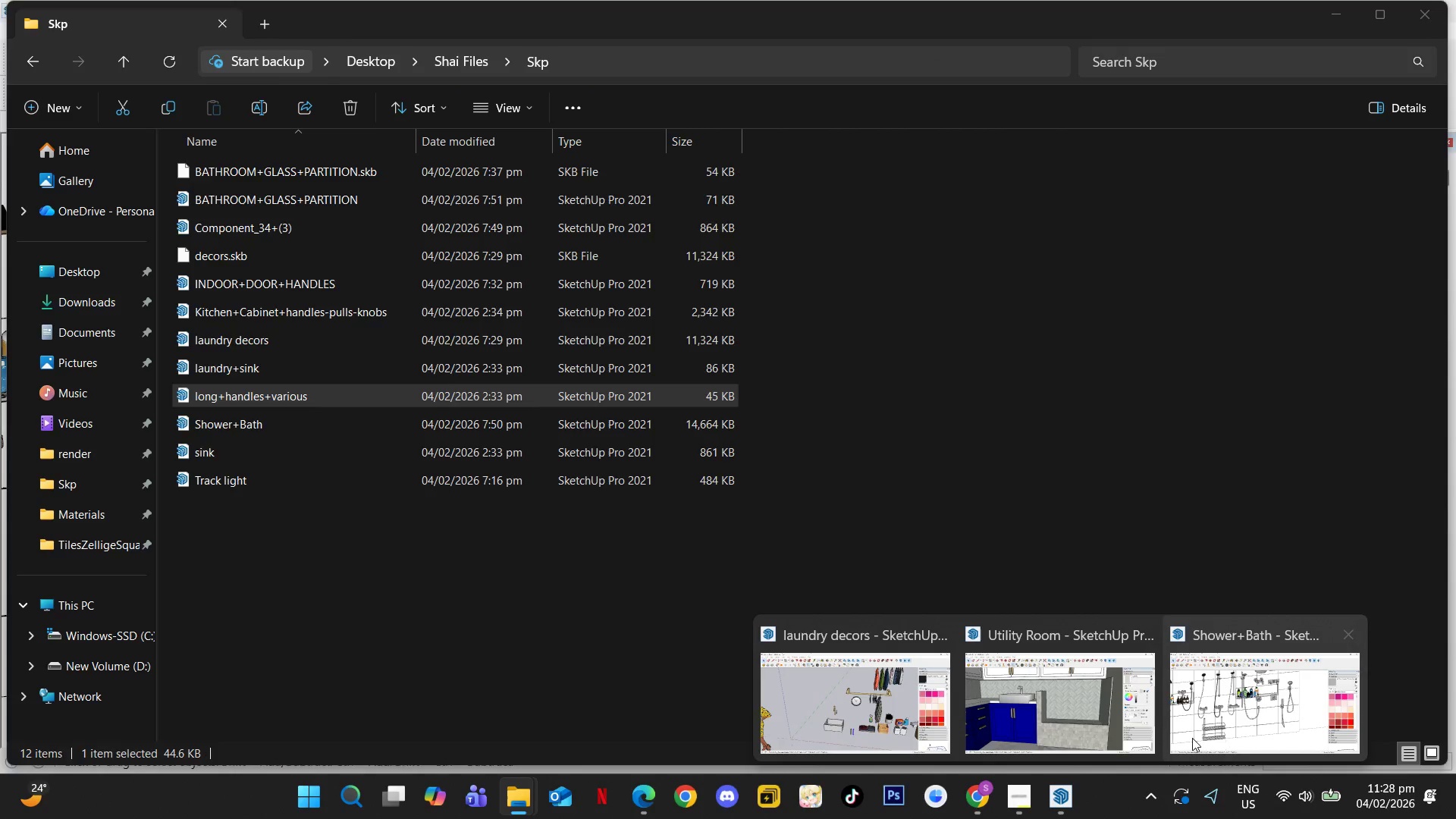 
wait(5.45)
 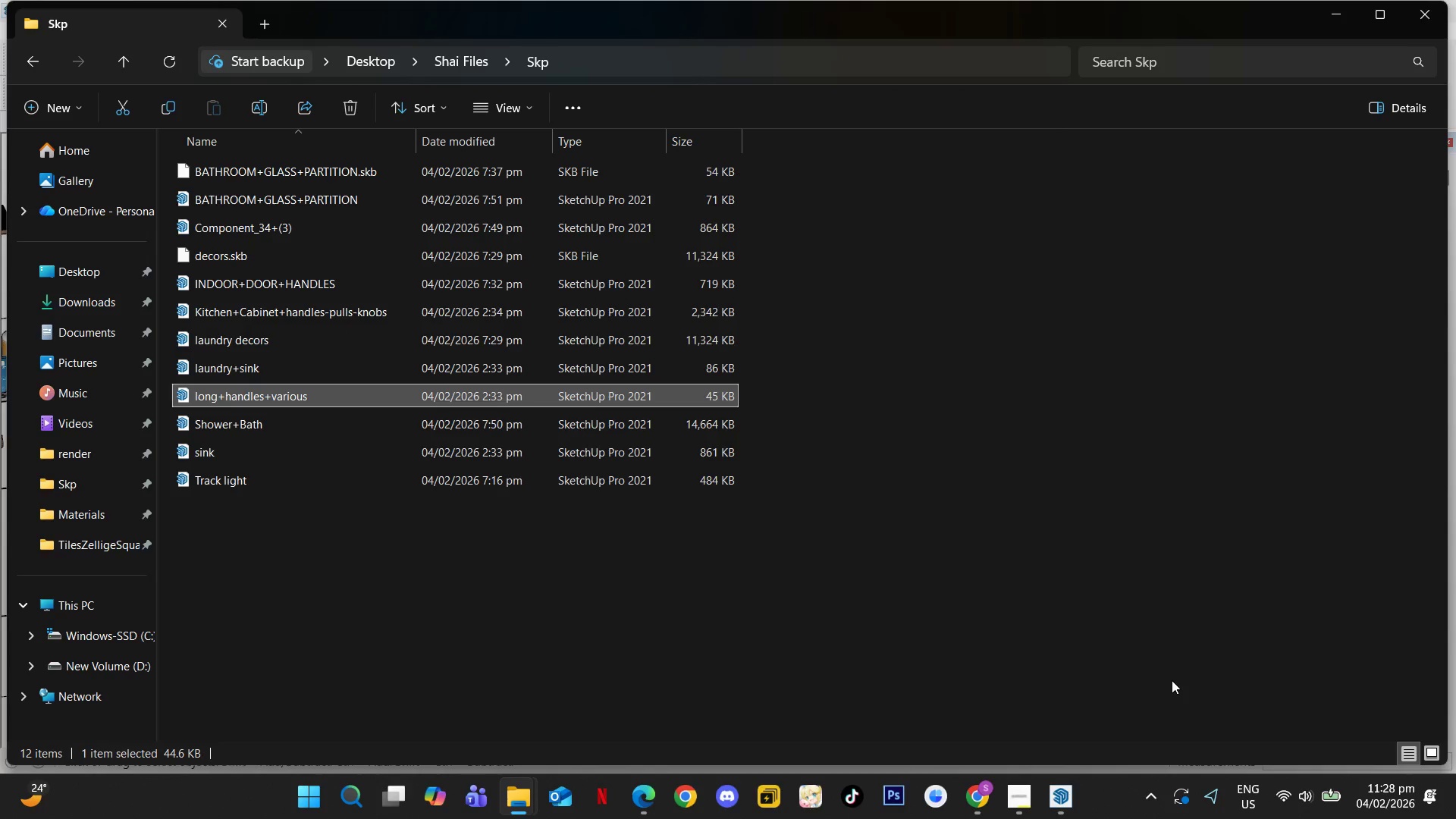 
left_click([1225, 720])
 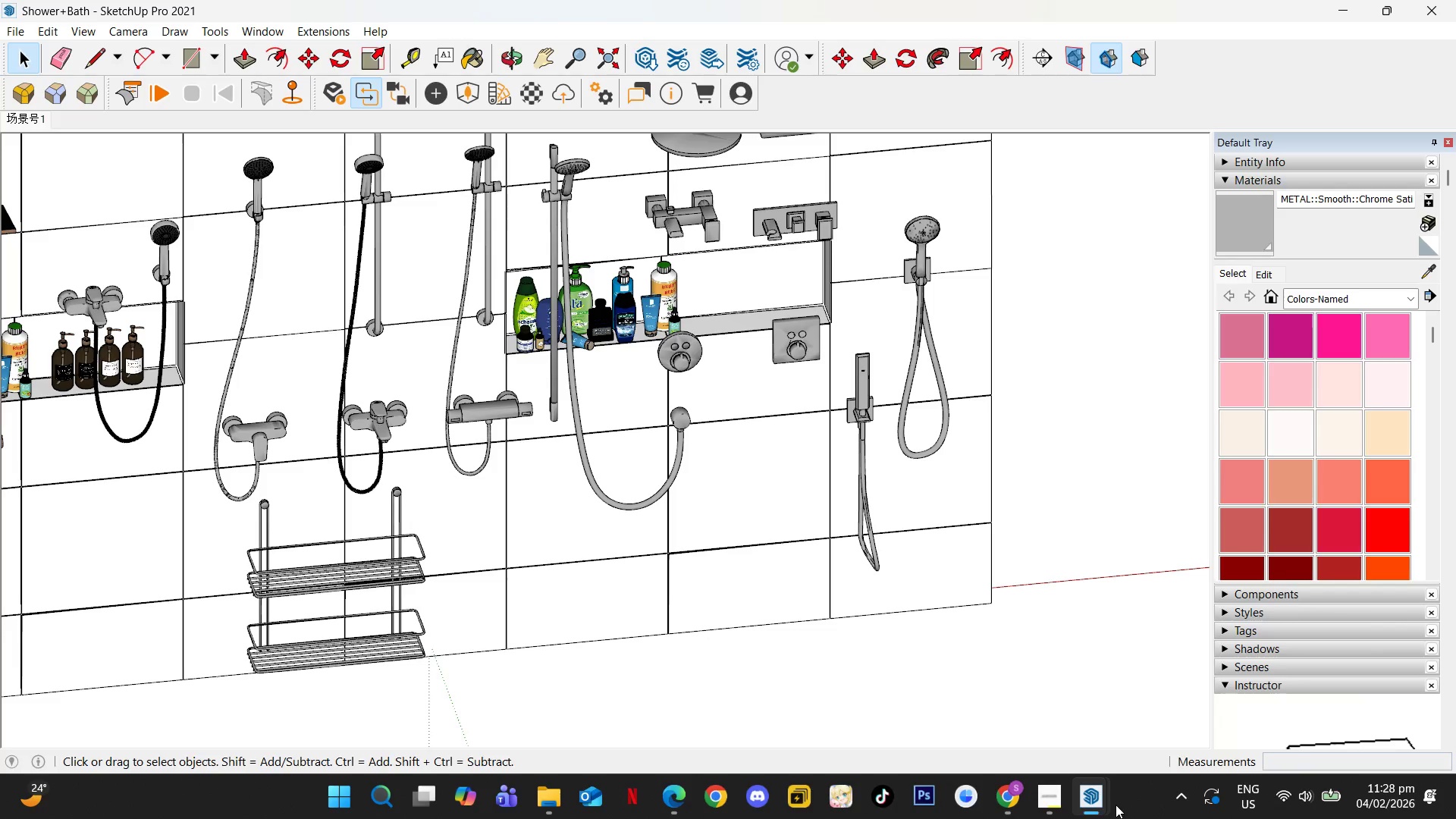 
left_click([1105, 805])
 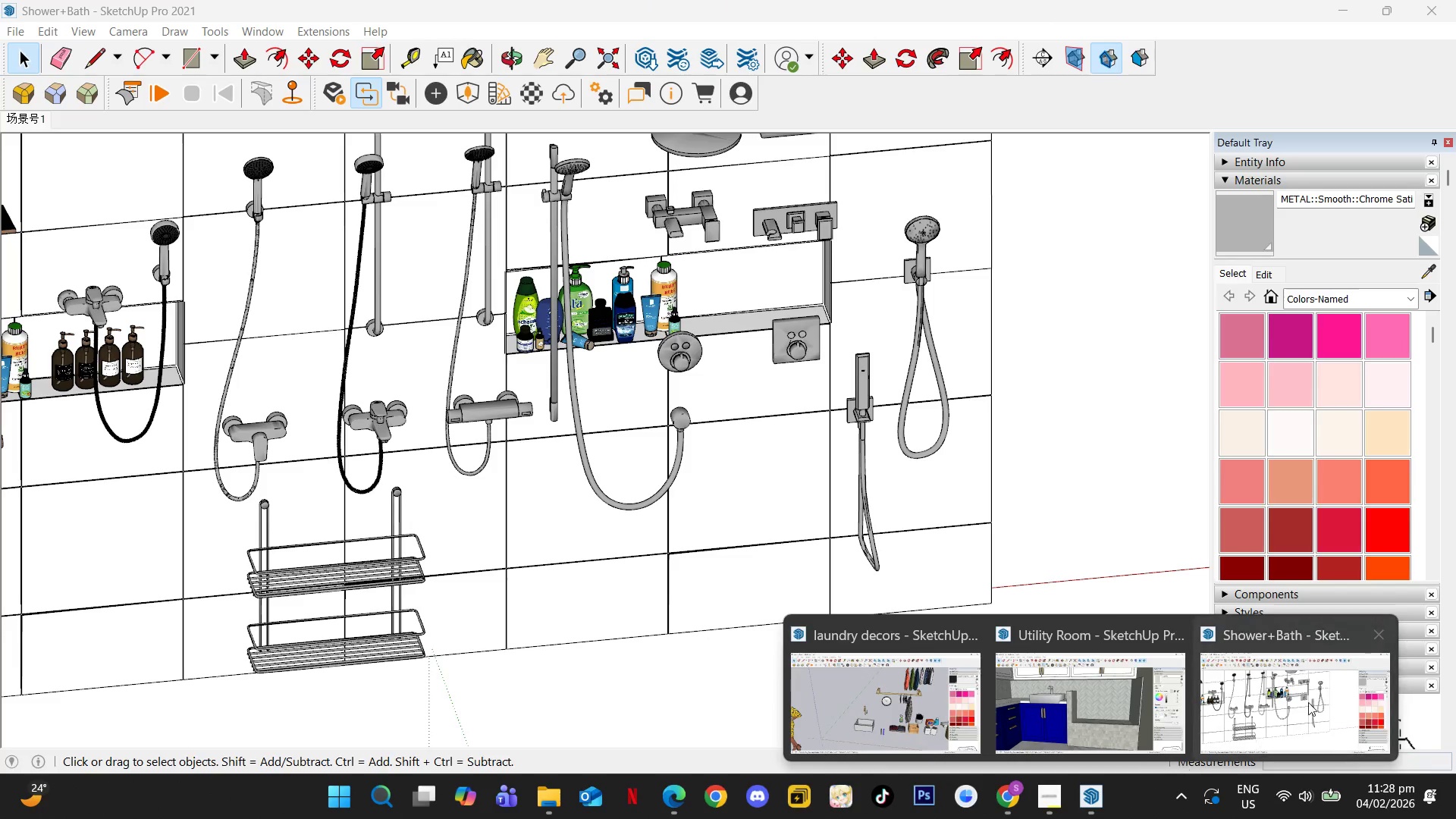 
left_click([1330, 694])
 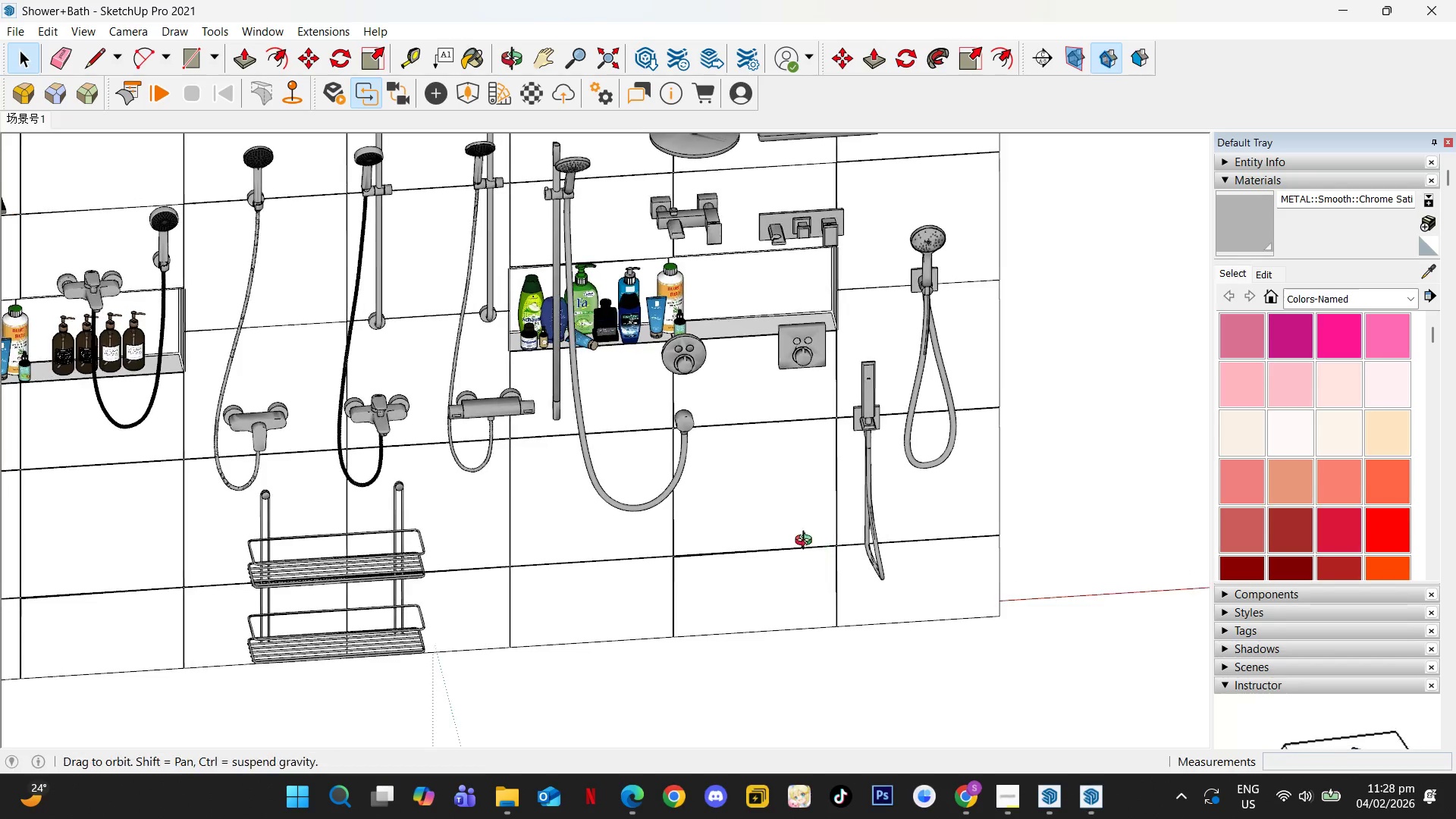 
scroll: coordinate [642, 493], scroll_direction: down, amount: 6.0
 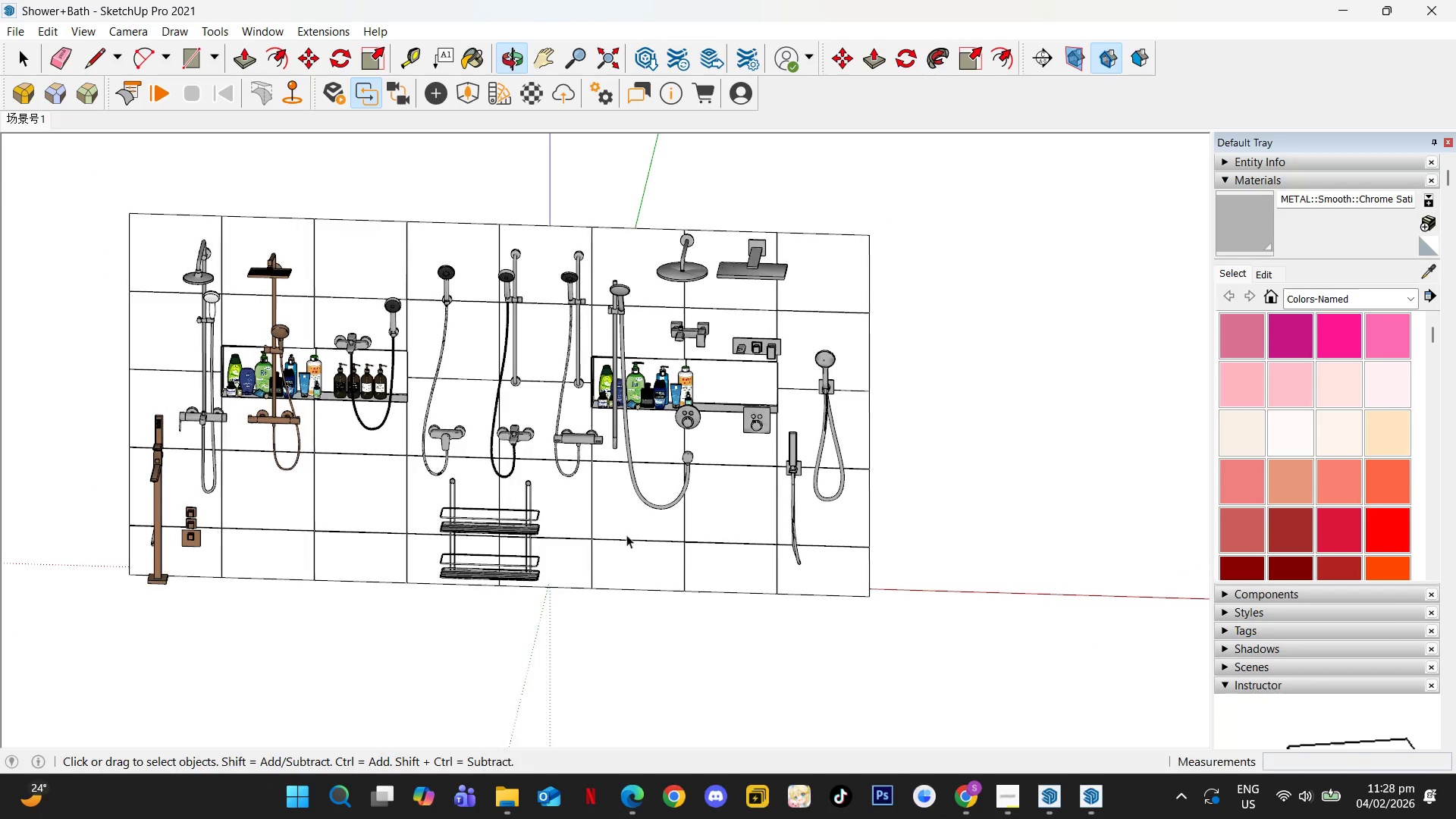 
scroll: coordinate [726, 554], scroll_direction: up, amount: 2.0
 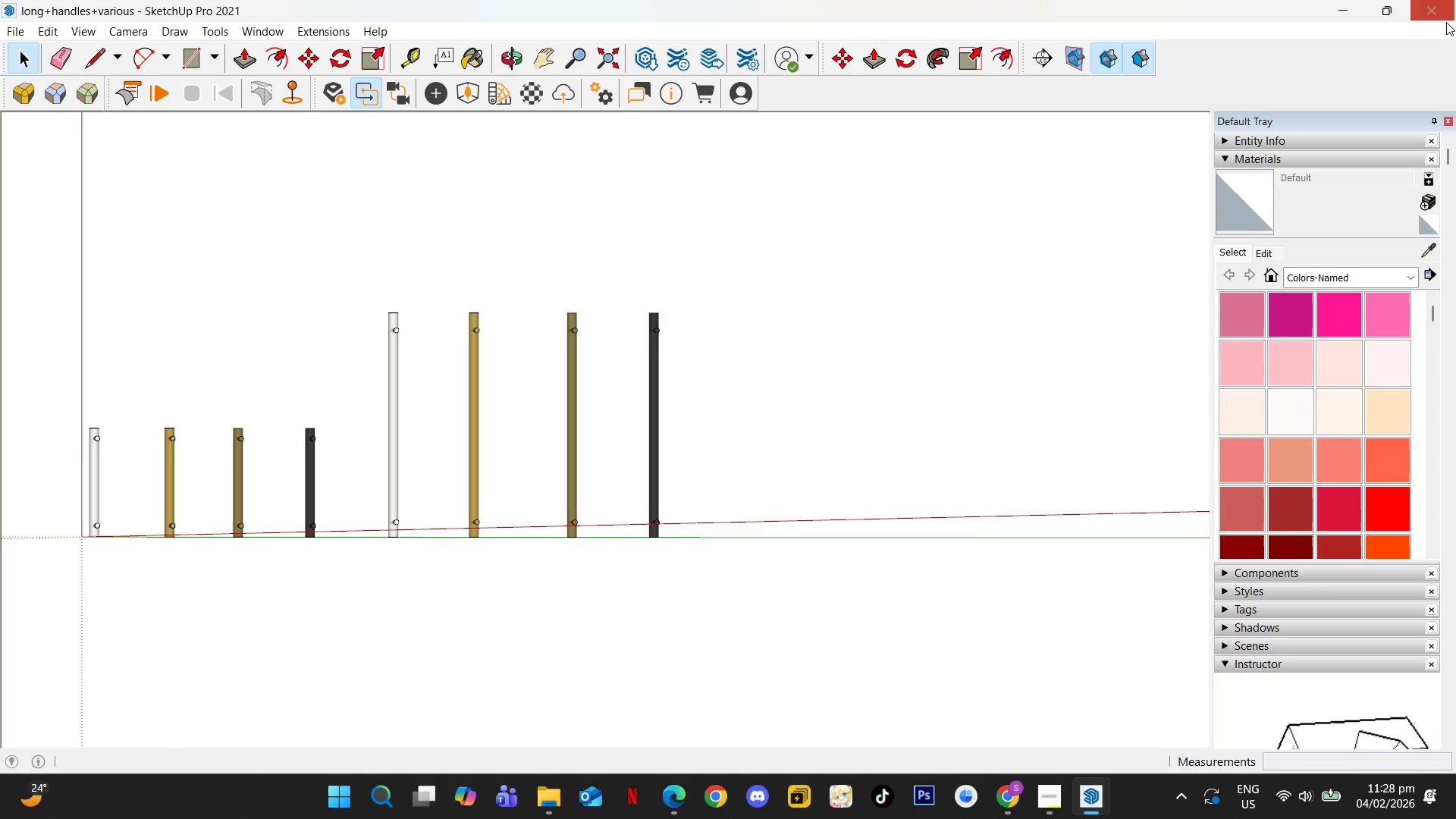 
left_click([1442, 17])
 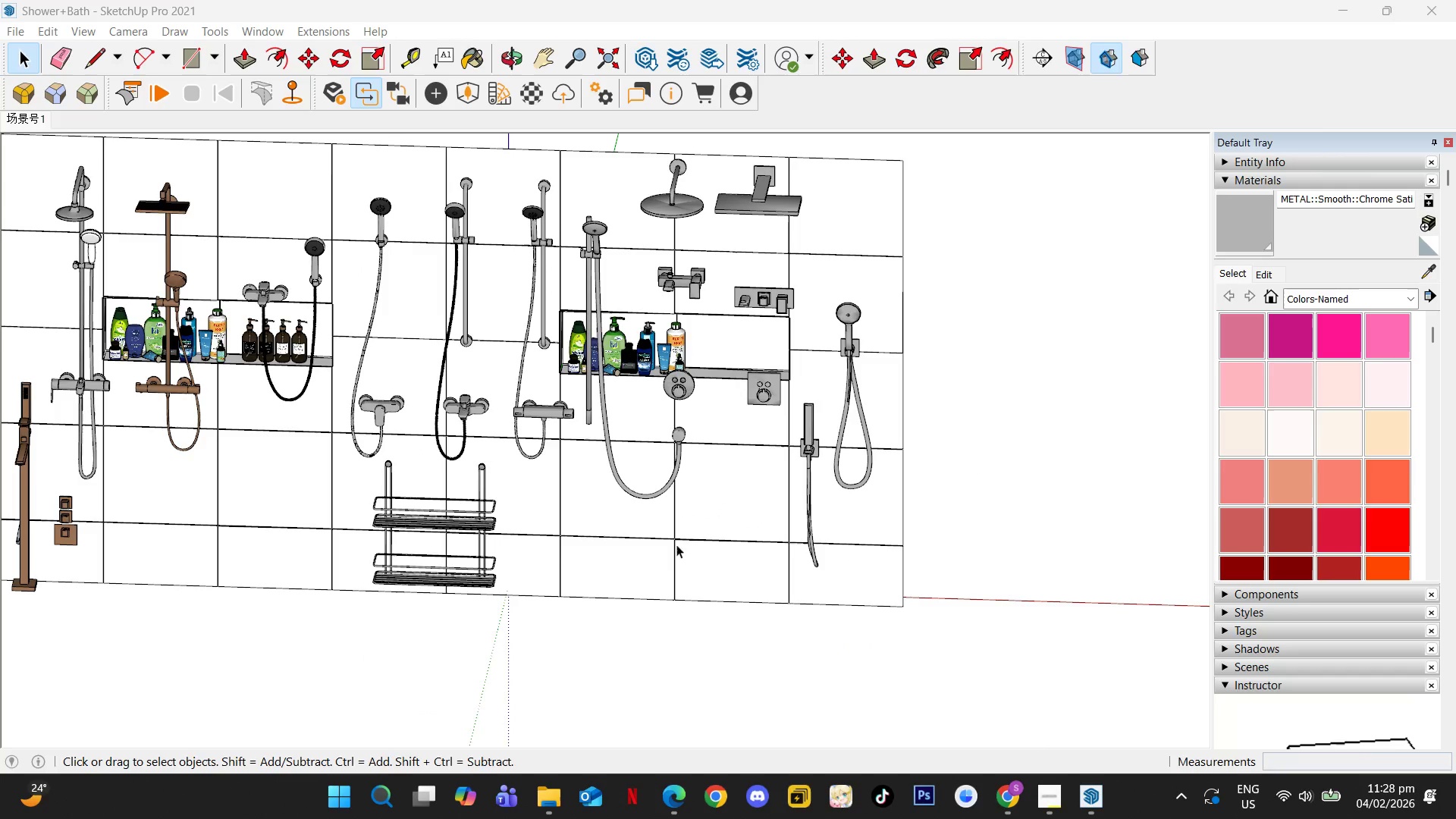 
scroll: coordinate [557, 533], scroll_direction: up, amount: 2.0
 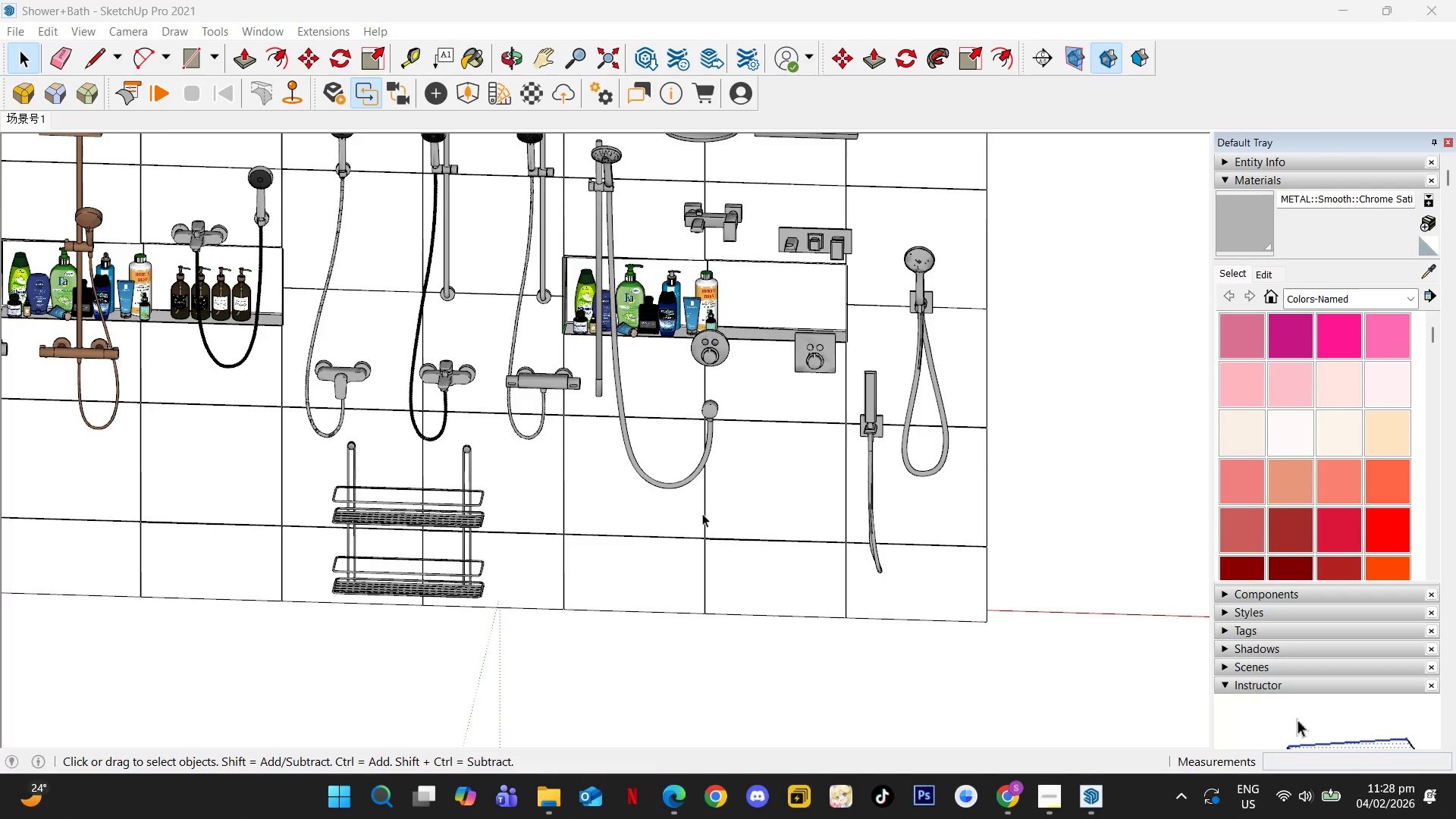 
hold_key(key=ShiftLeft, duration=1.0)
 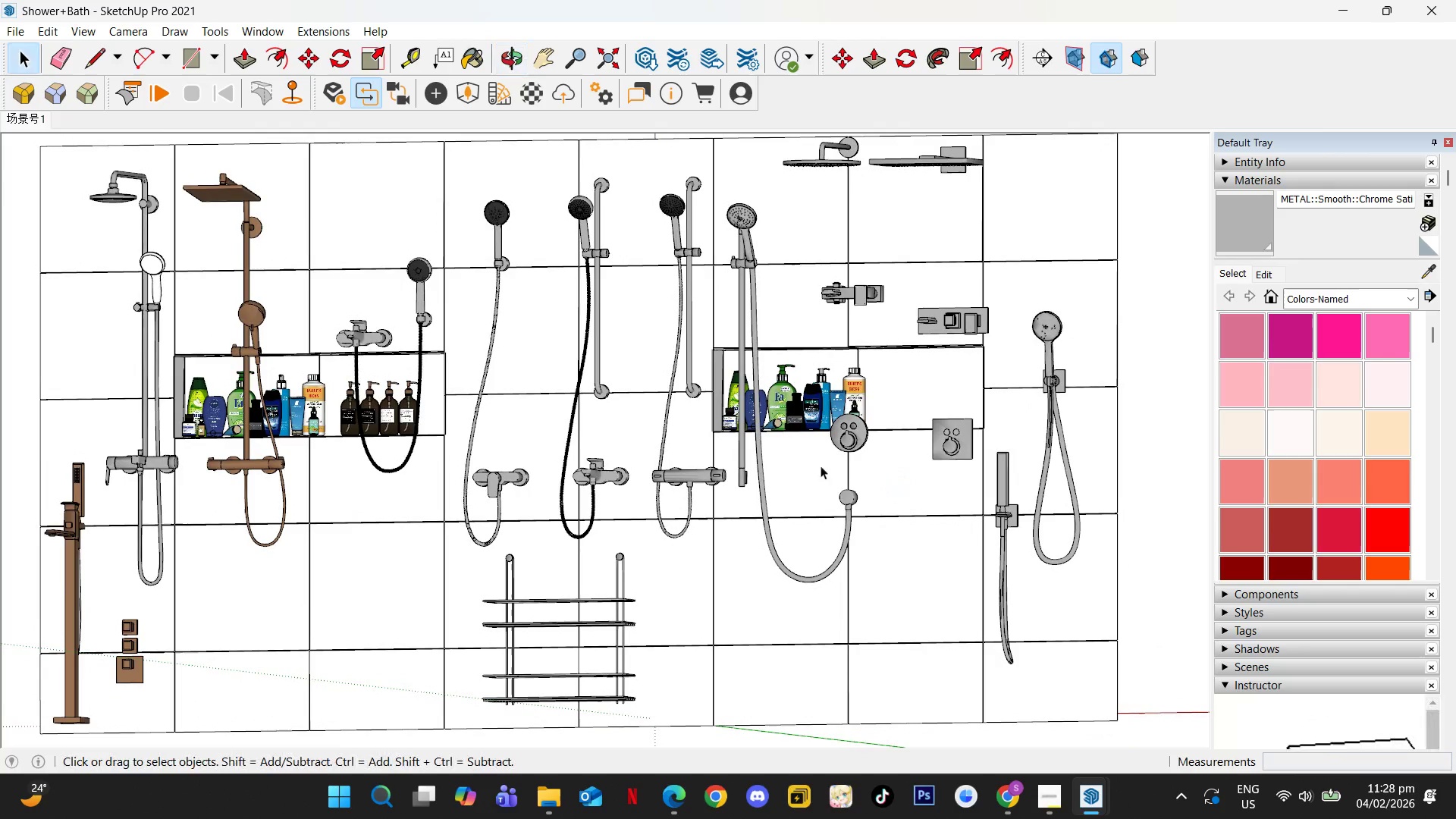 
left_click([365, 339])
 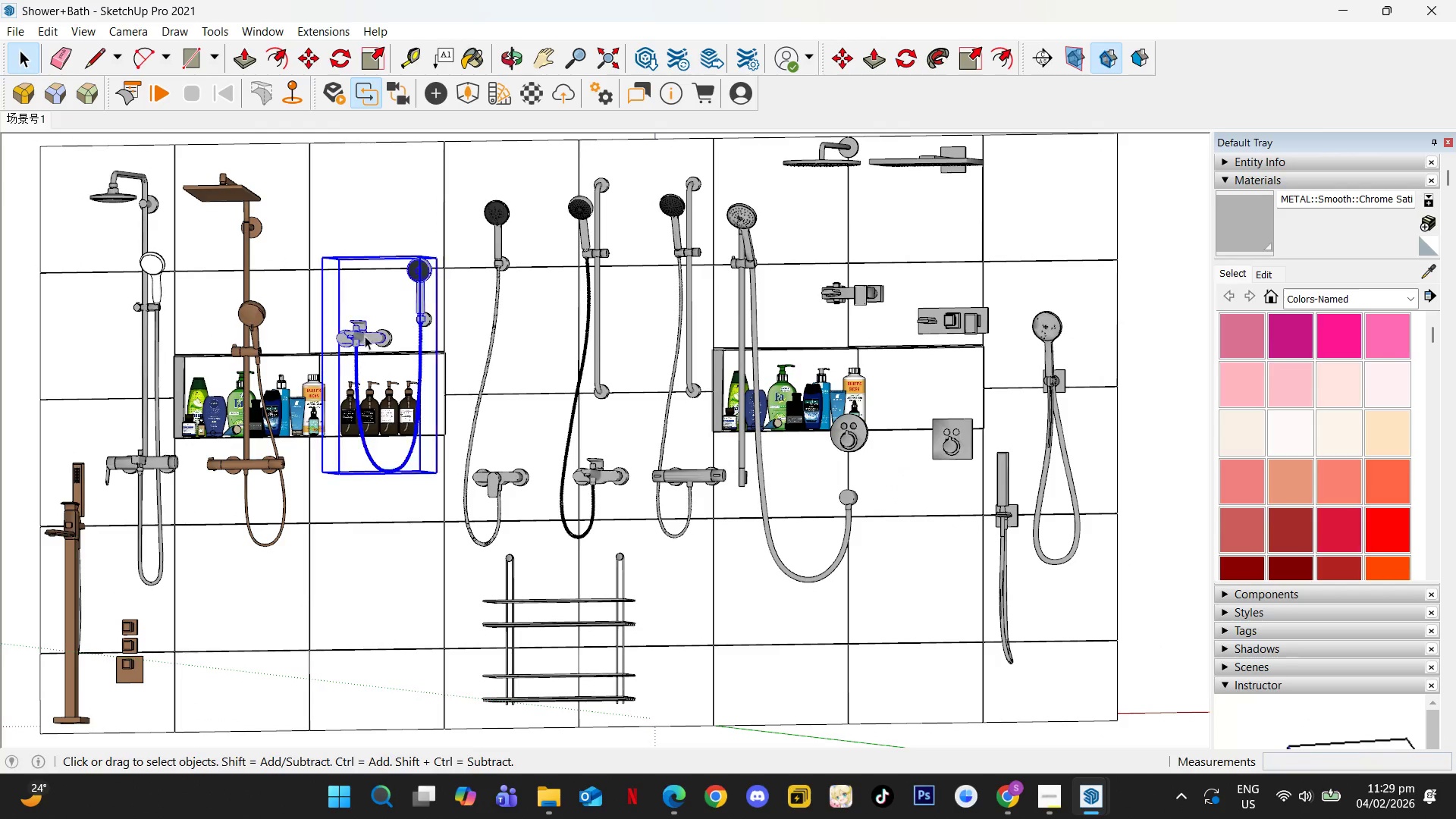 
scroll: coordinate [391, 340], scroll_direction: up, amount: 4.0
 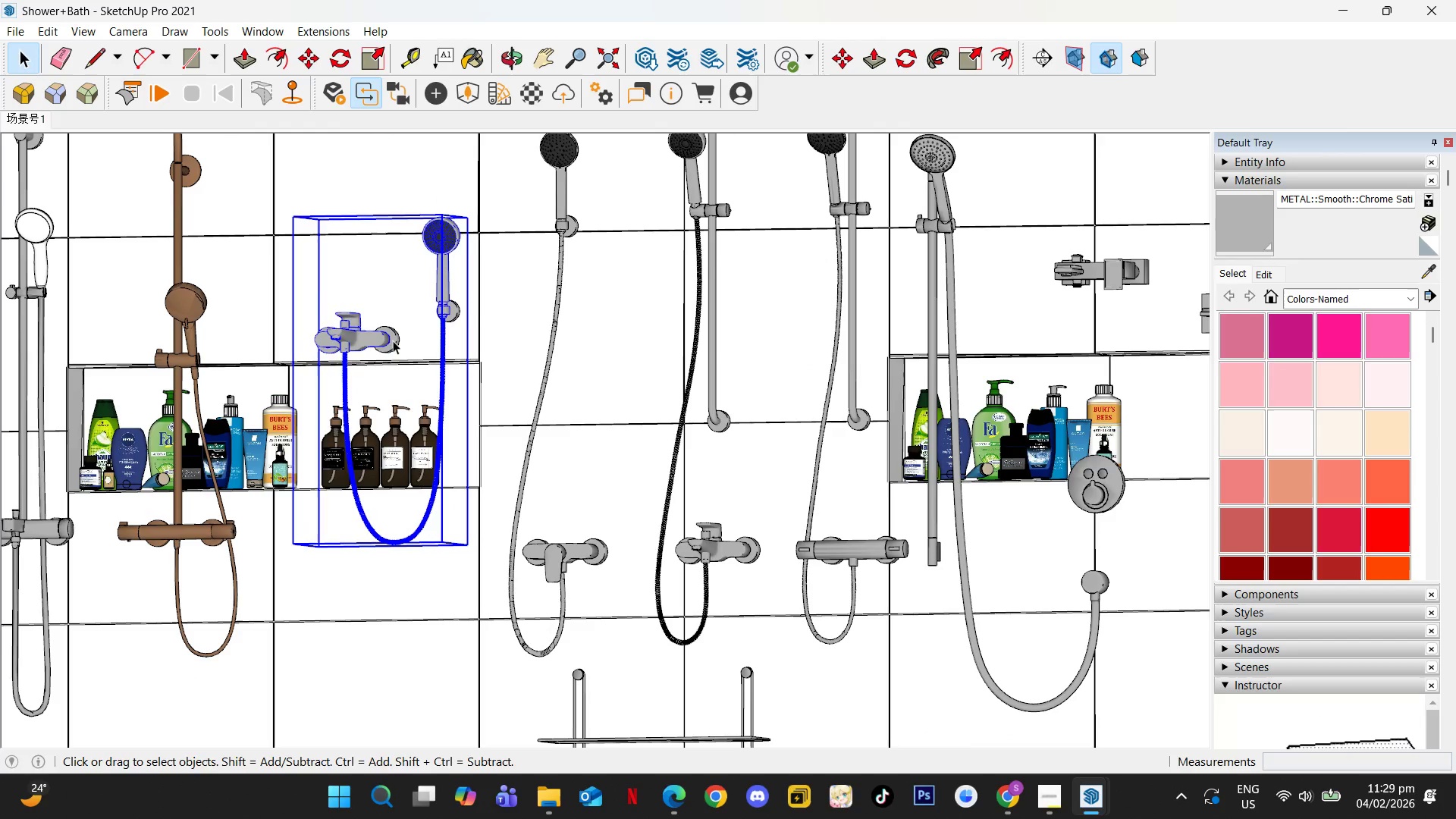 
key(Control+C)
 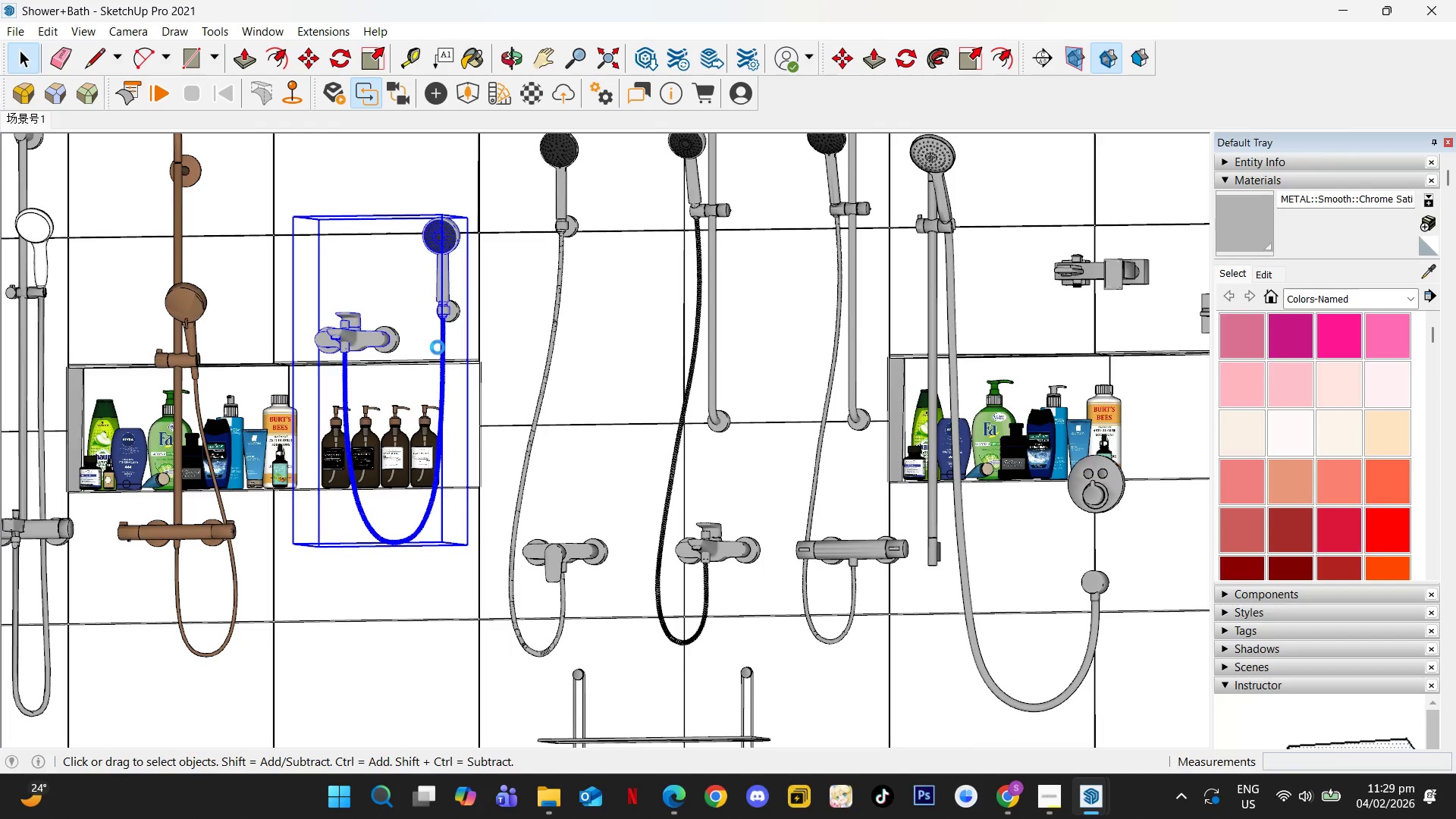 
key(Control+C)
 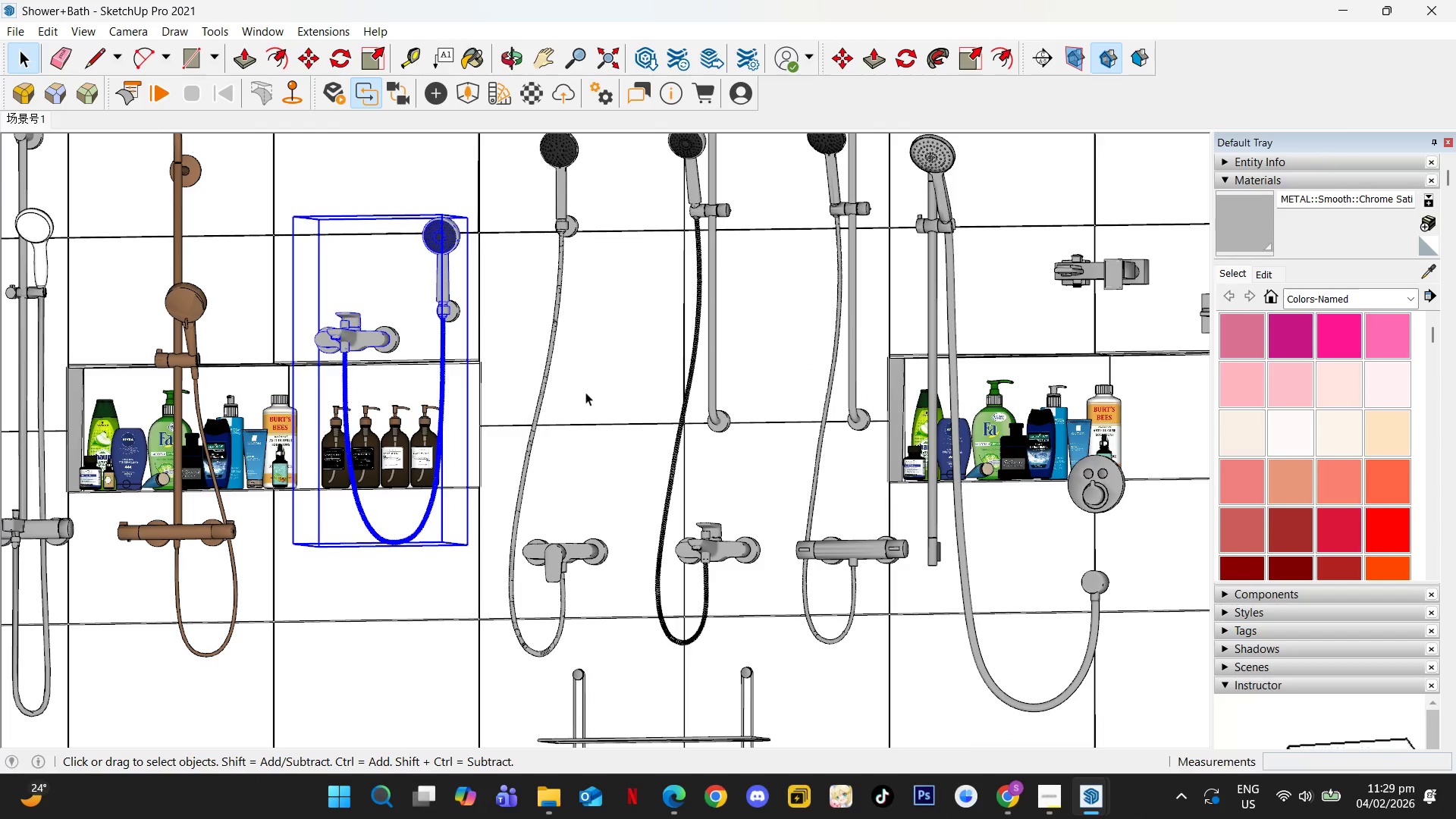 
key(Alt+Tab)
 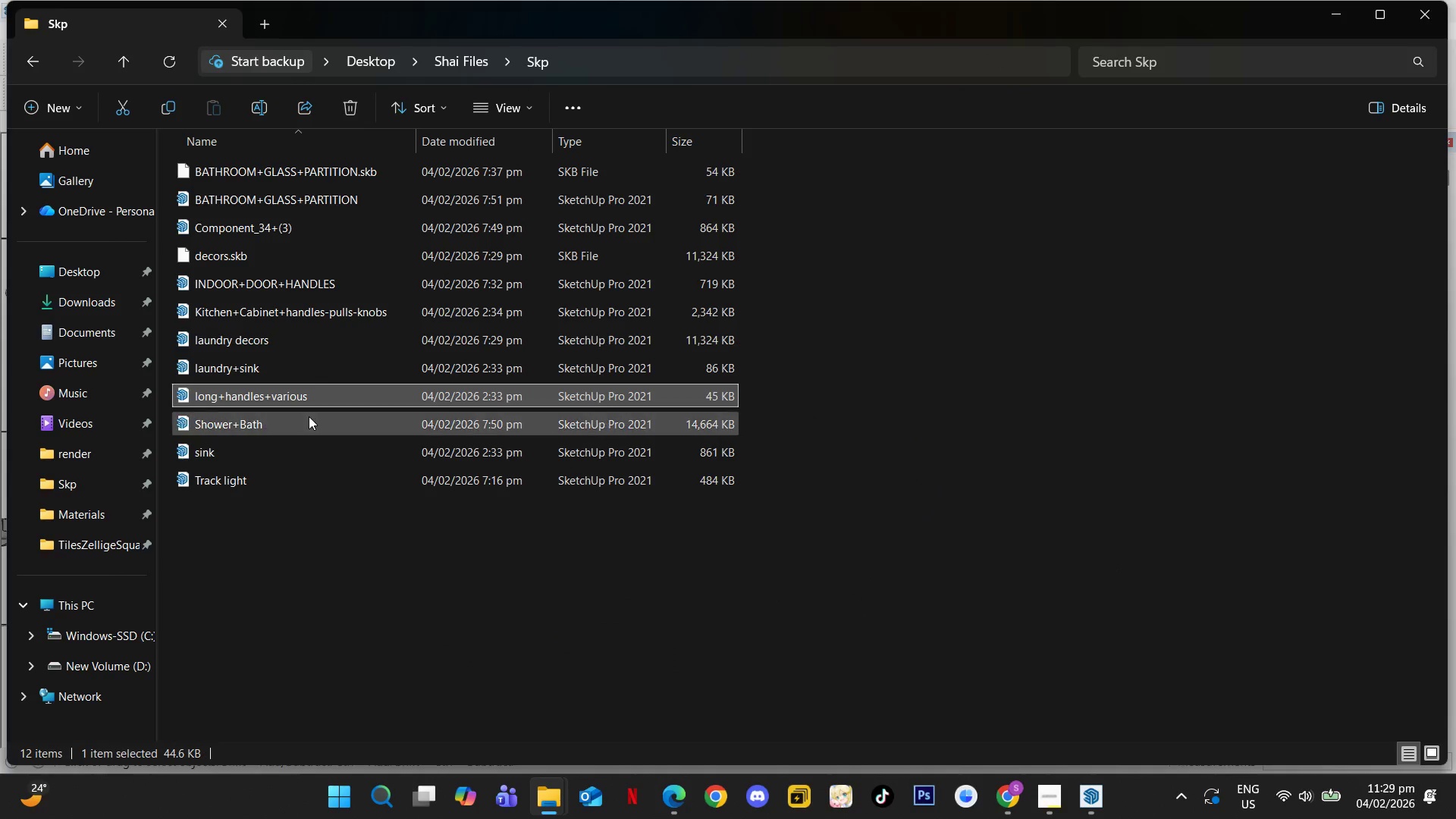 
left_click([300, 429])
 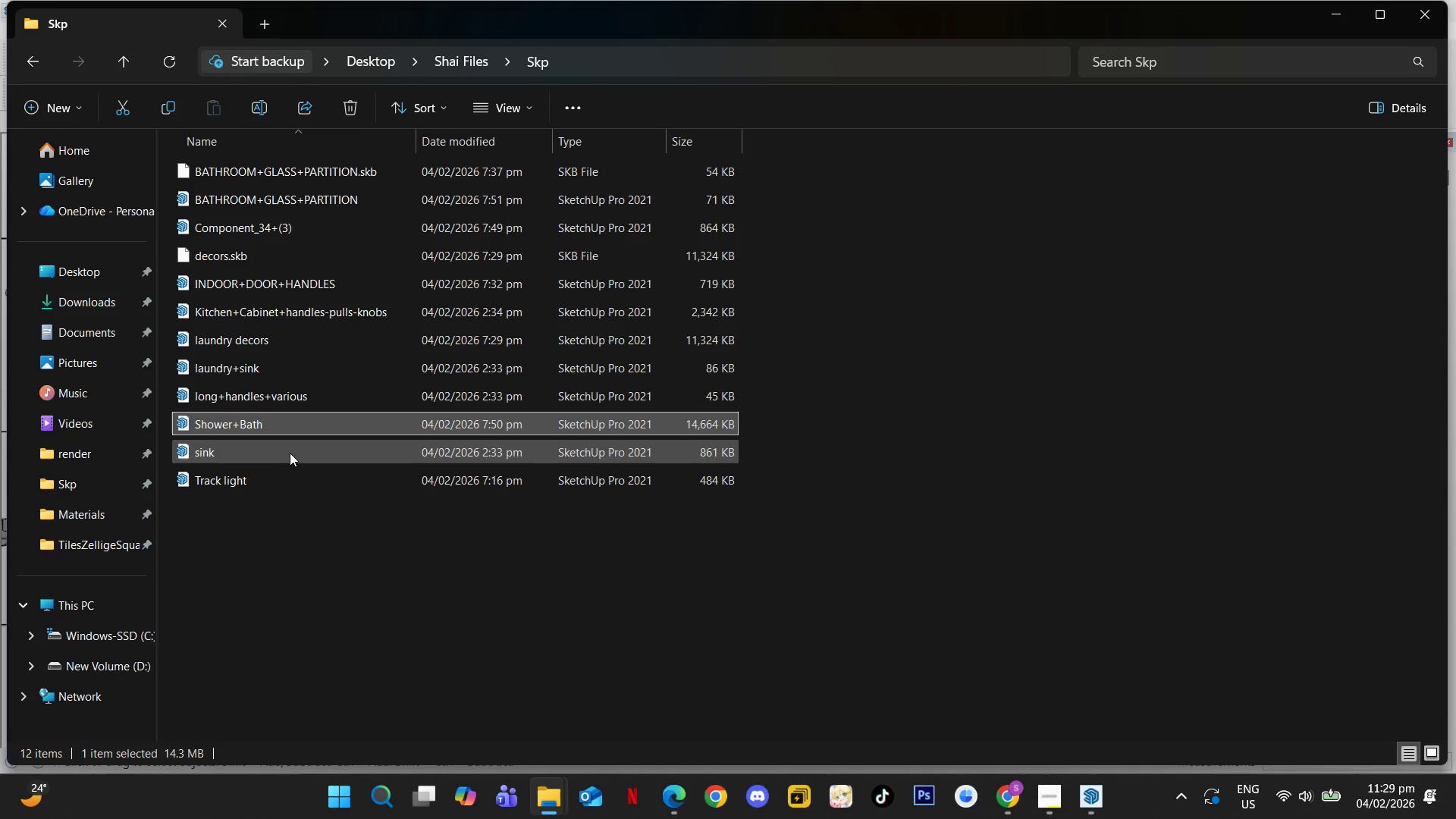 
left_click([290, 453])
 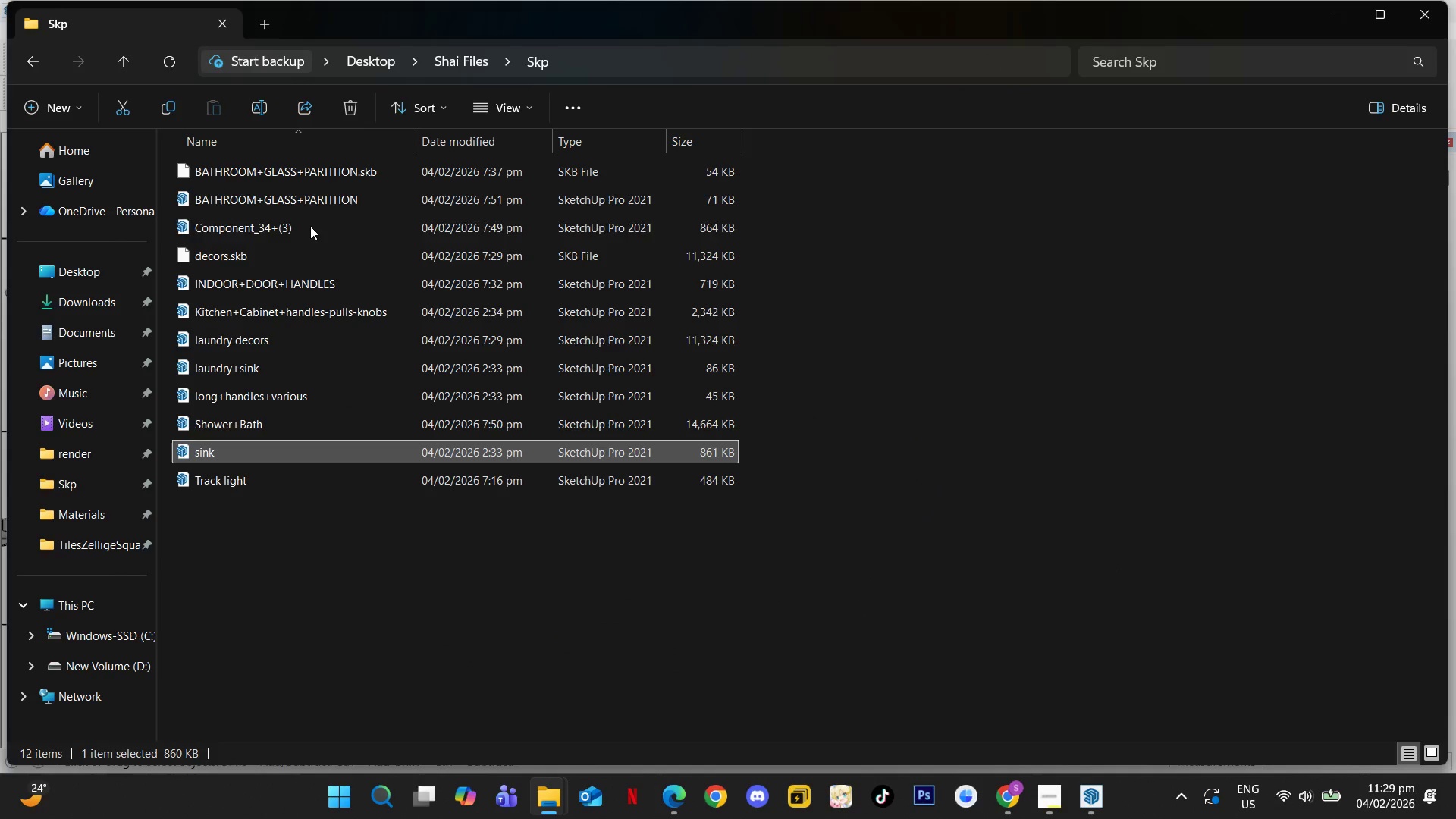 
double_click([315, 198])
 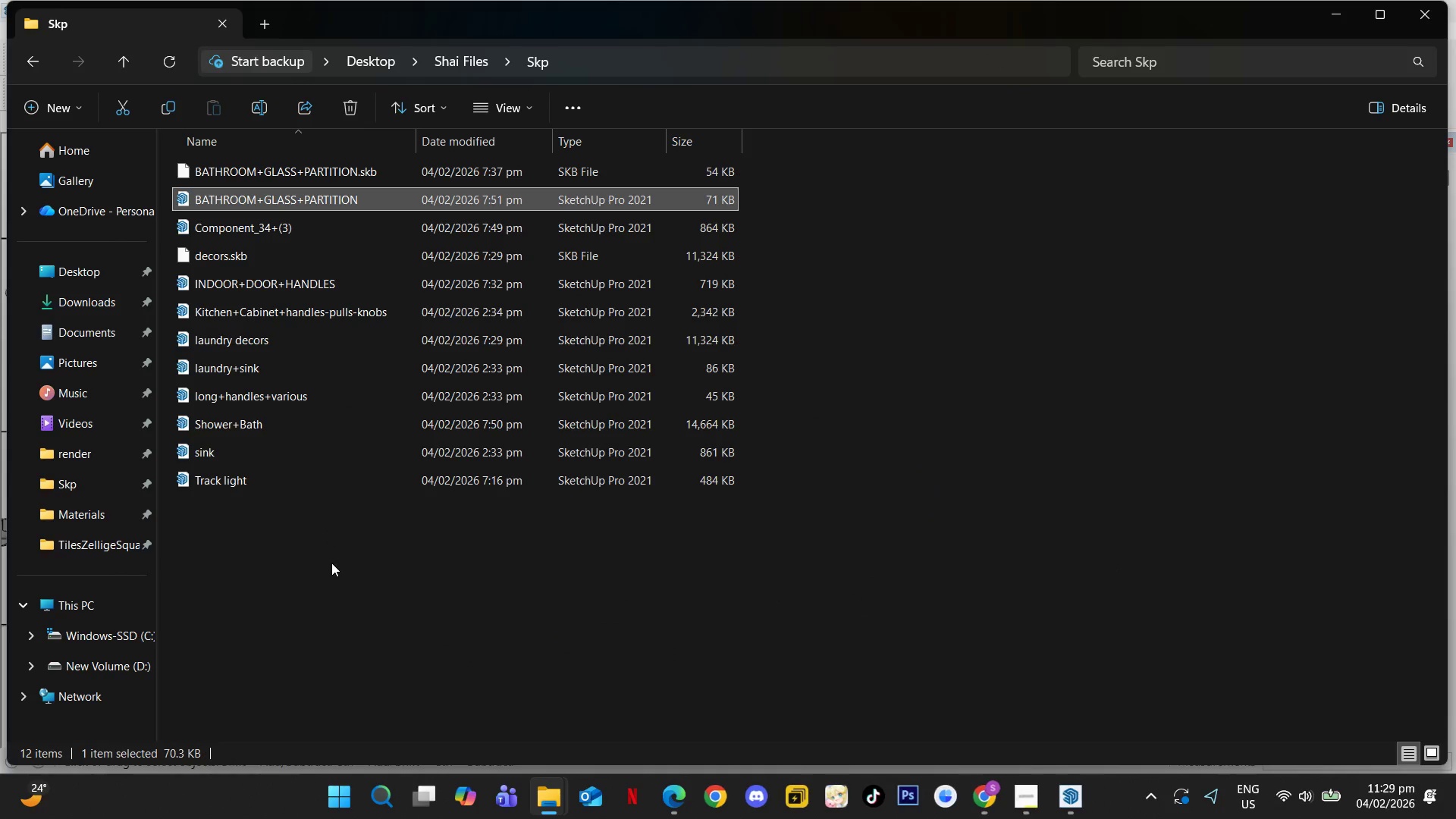 
left_click([332, 564])
 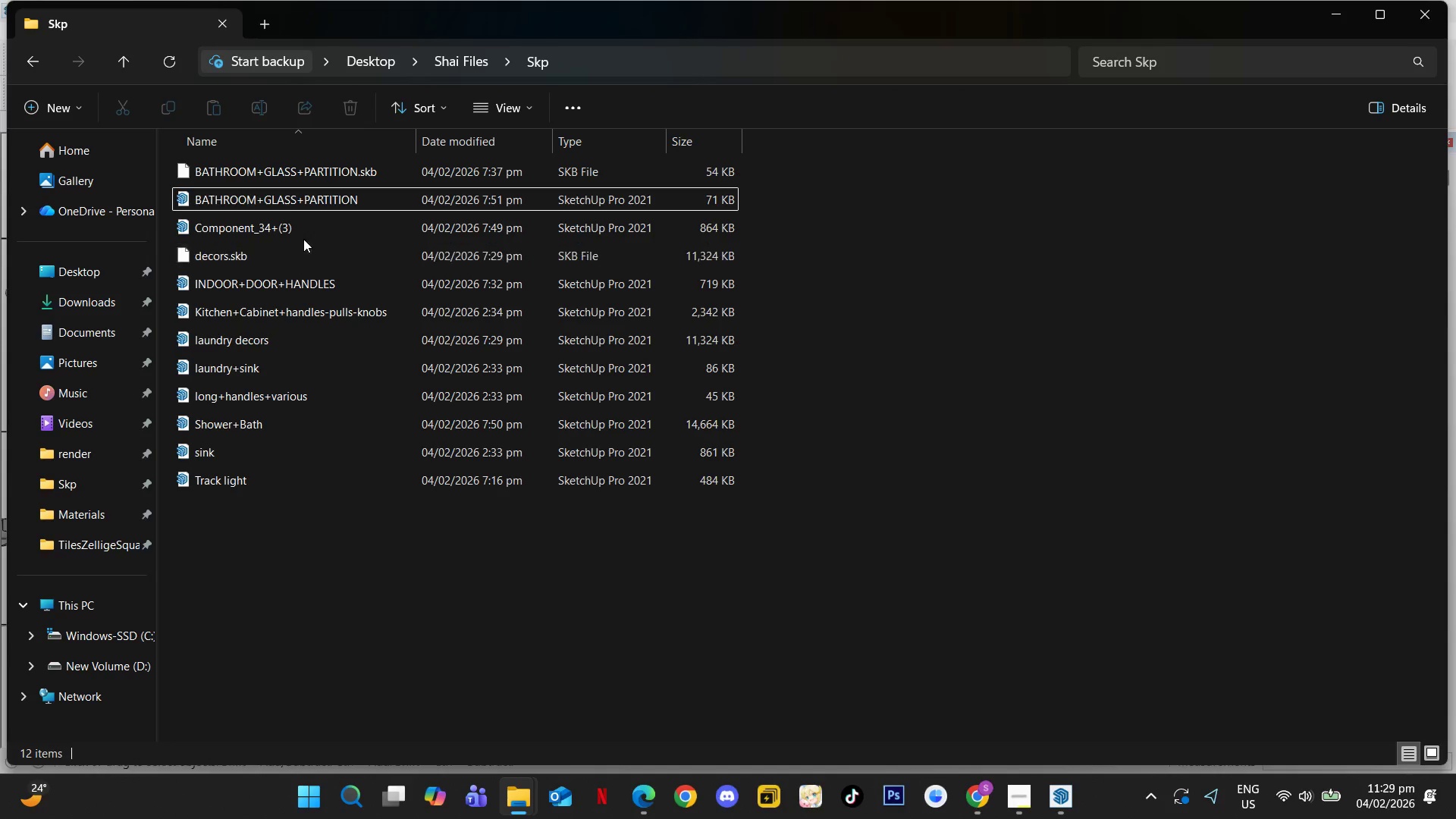 
left_click([303, 234])
 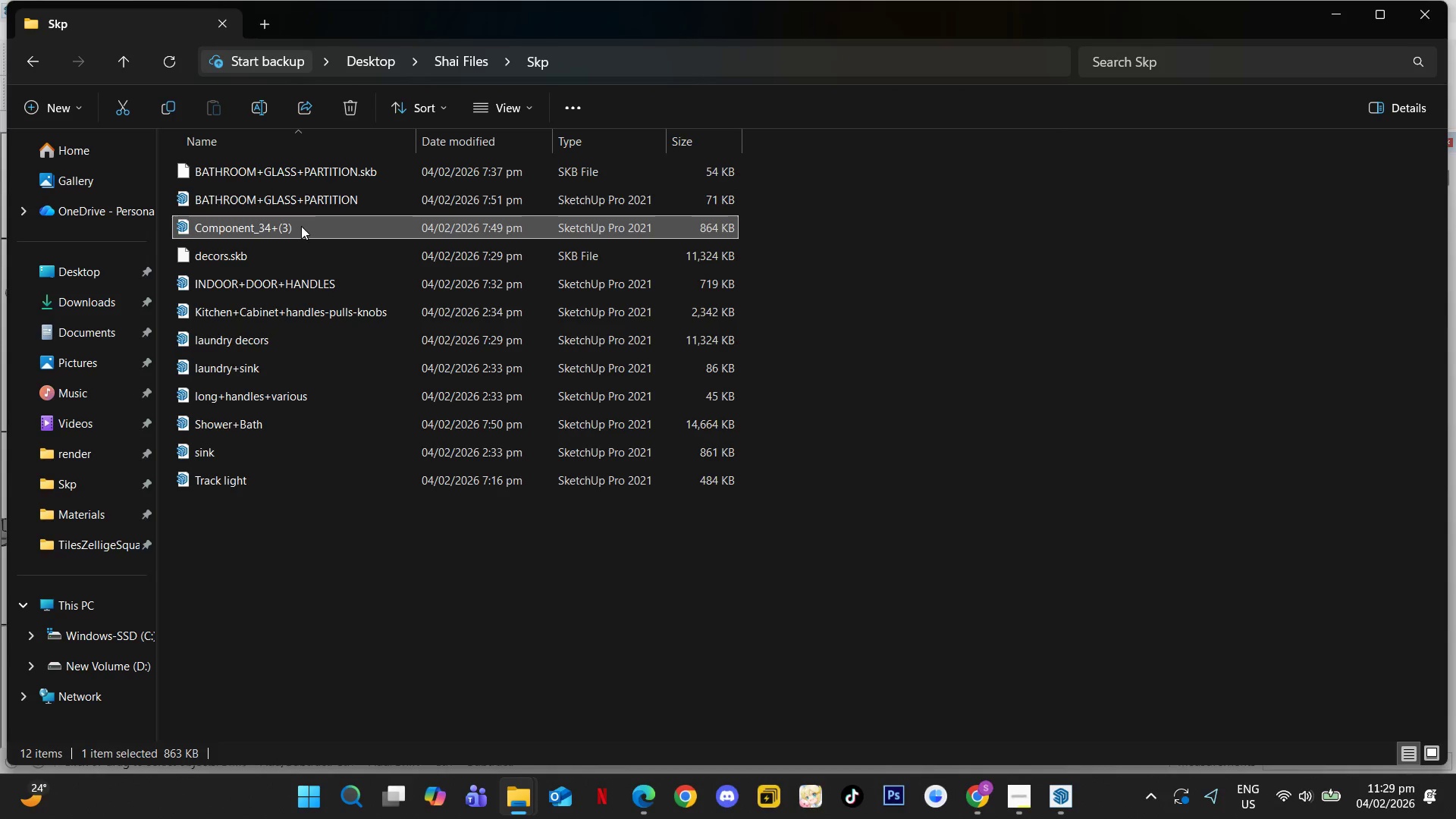 
double_click([301, 226])
 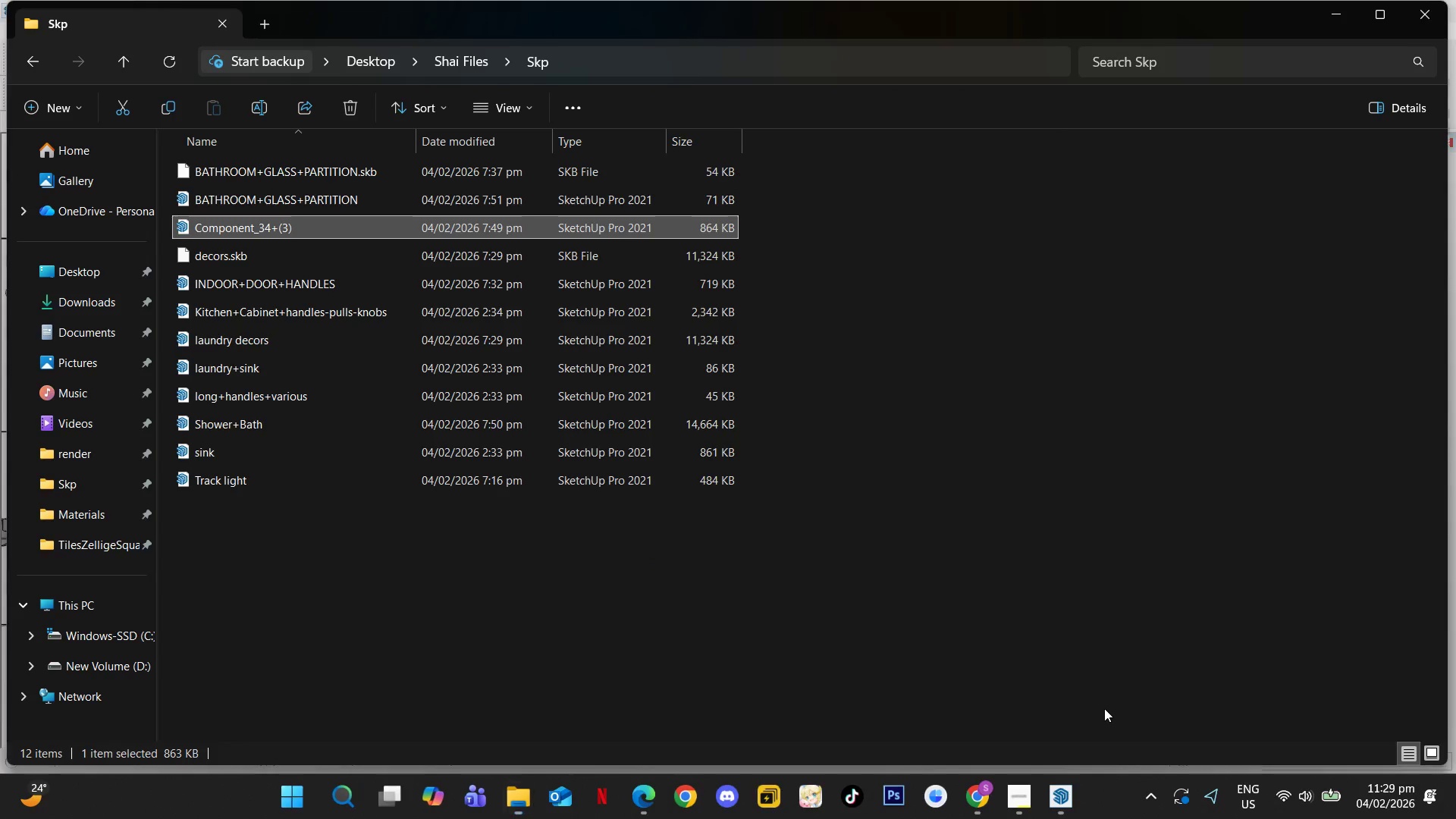 
mouse_move([1028, 798])
 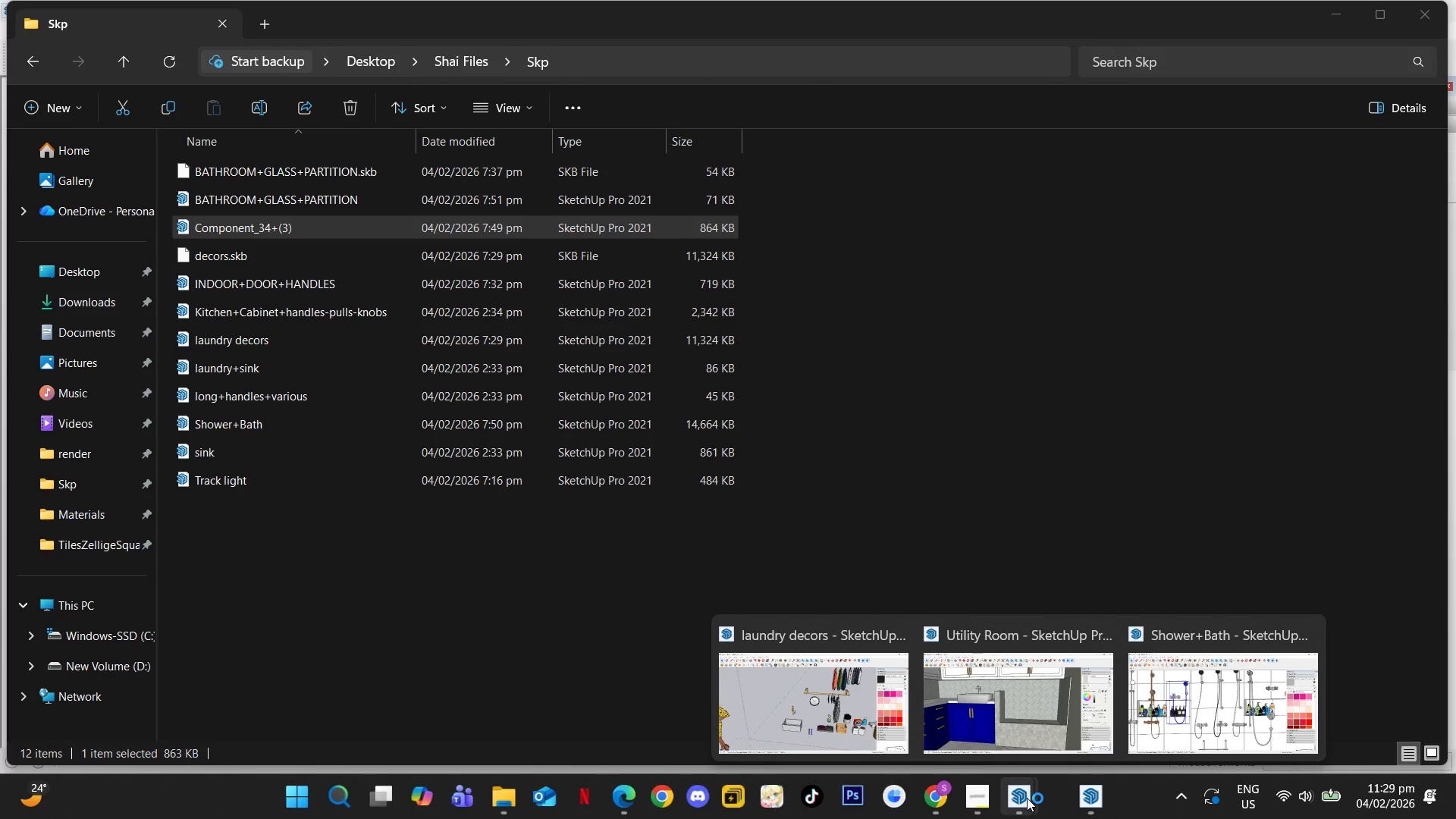 
mouse_move([1062, 800])
 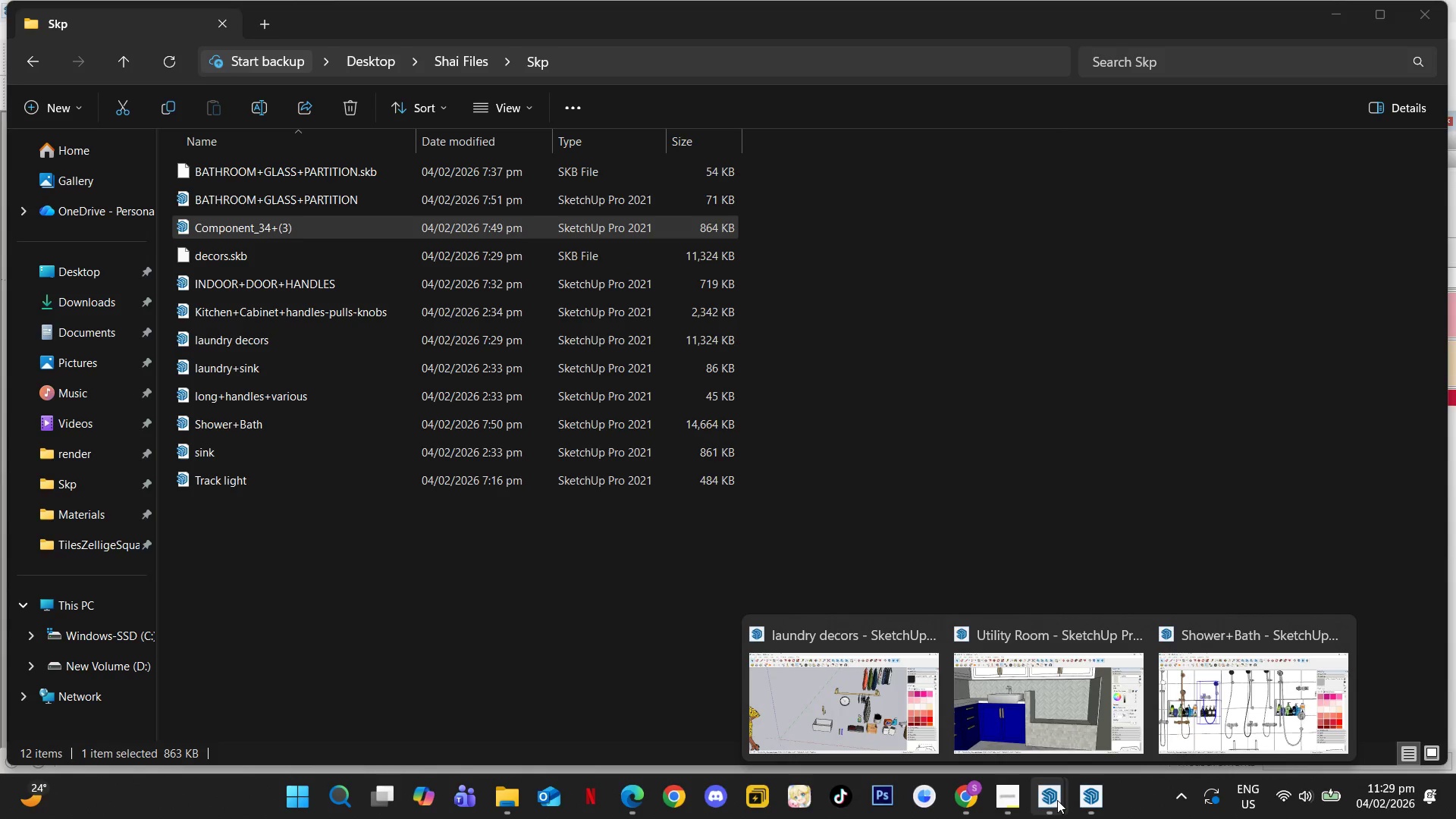 
mouse_move([1078, 795])
 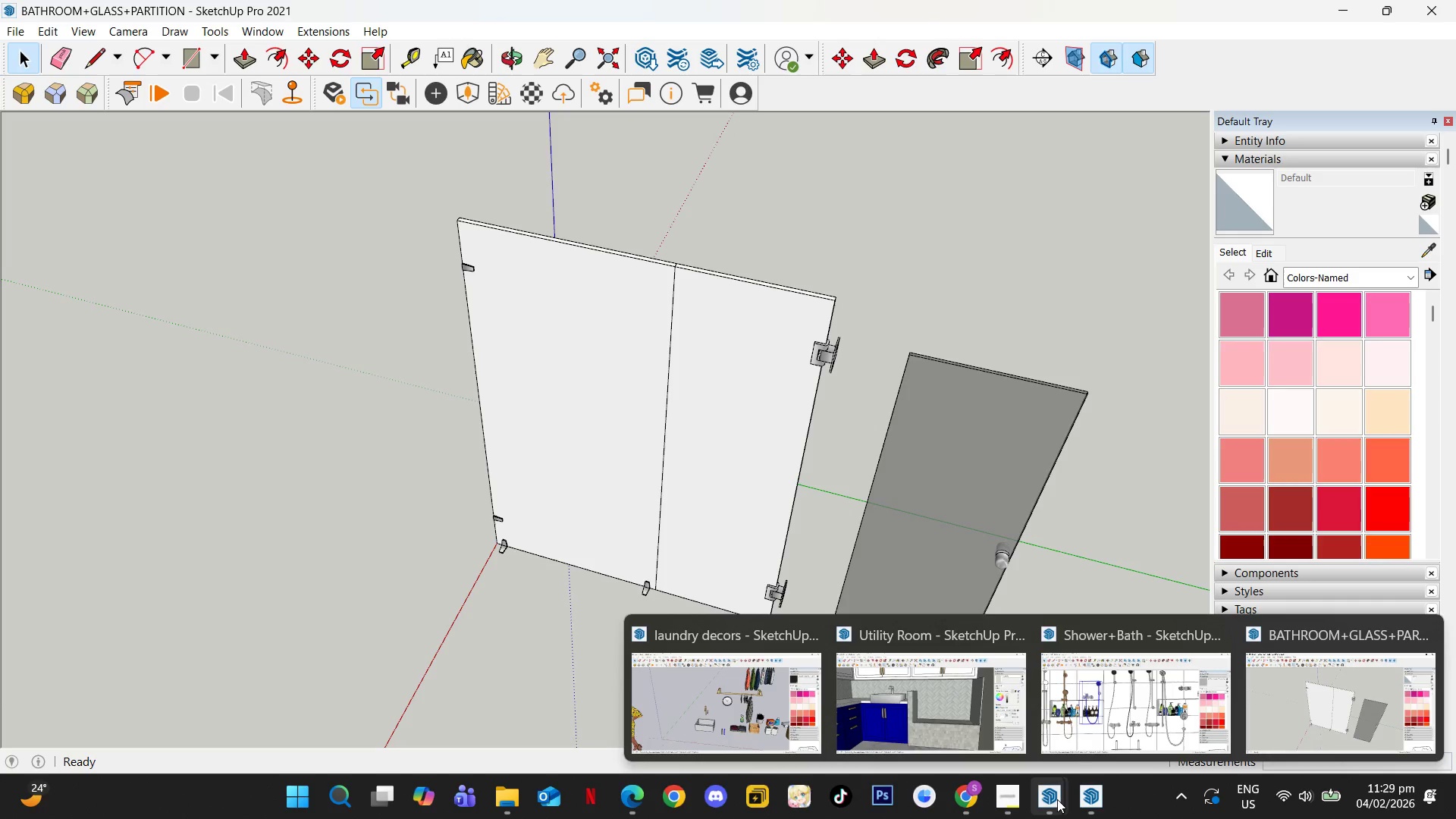 
mouse_move([1092, 779])
 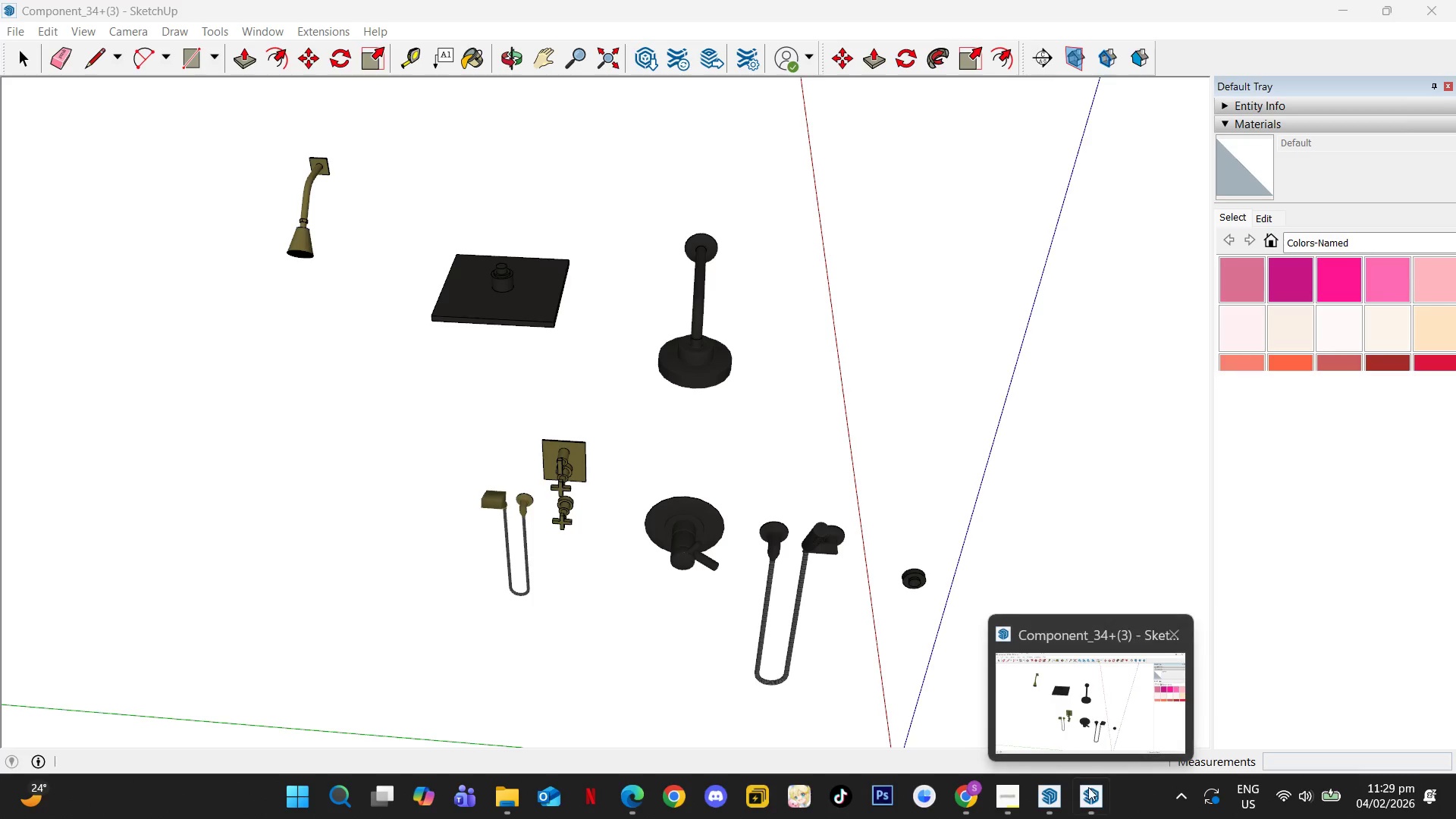 
mouse_move([1061, 789])
 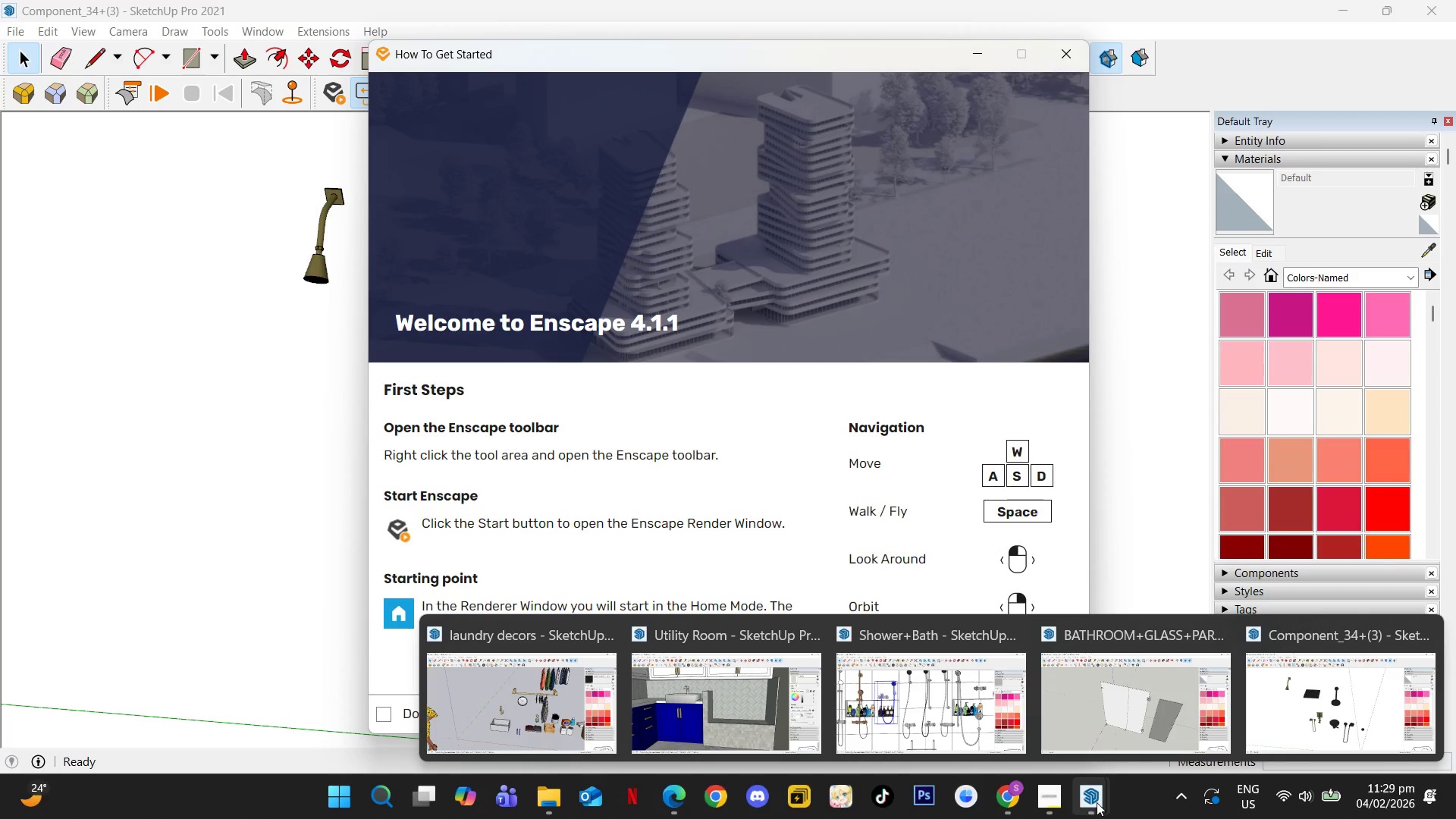 
left_click([1010, 639])
 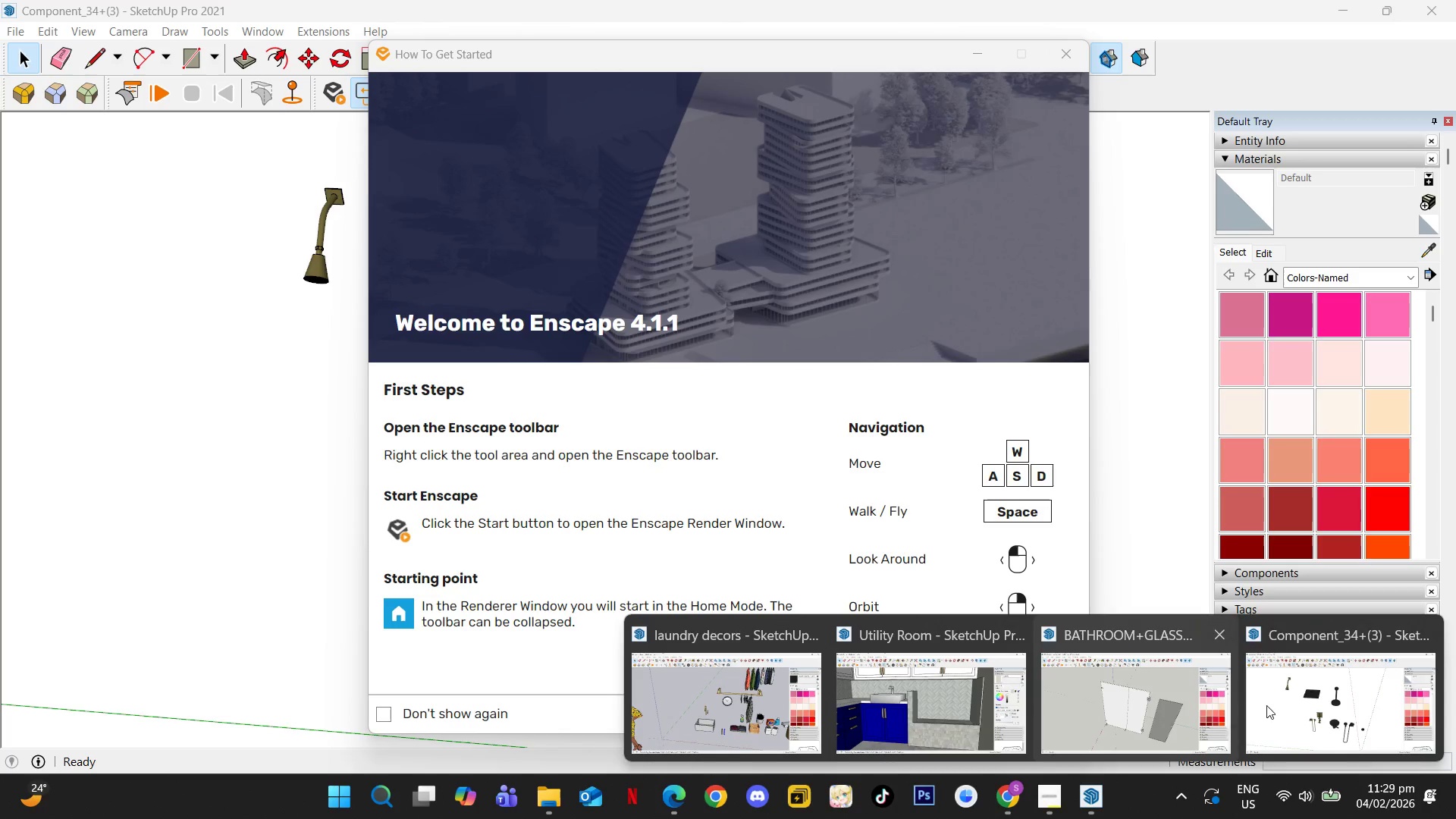 
left_click([1368, 711])
 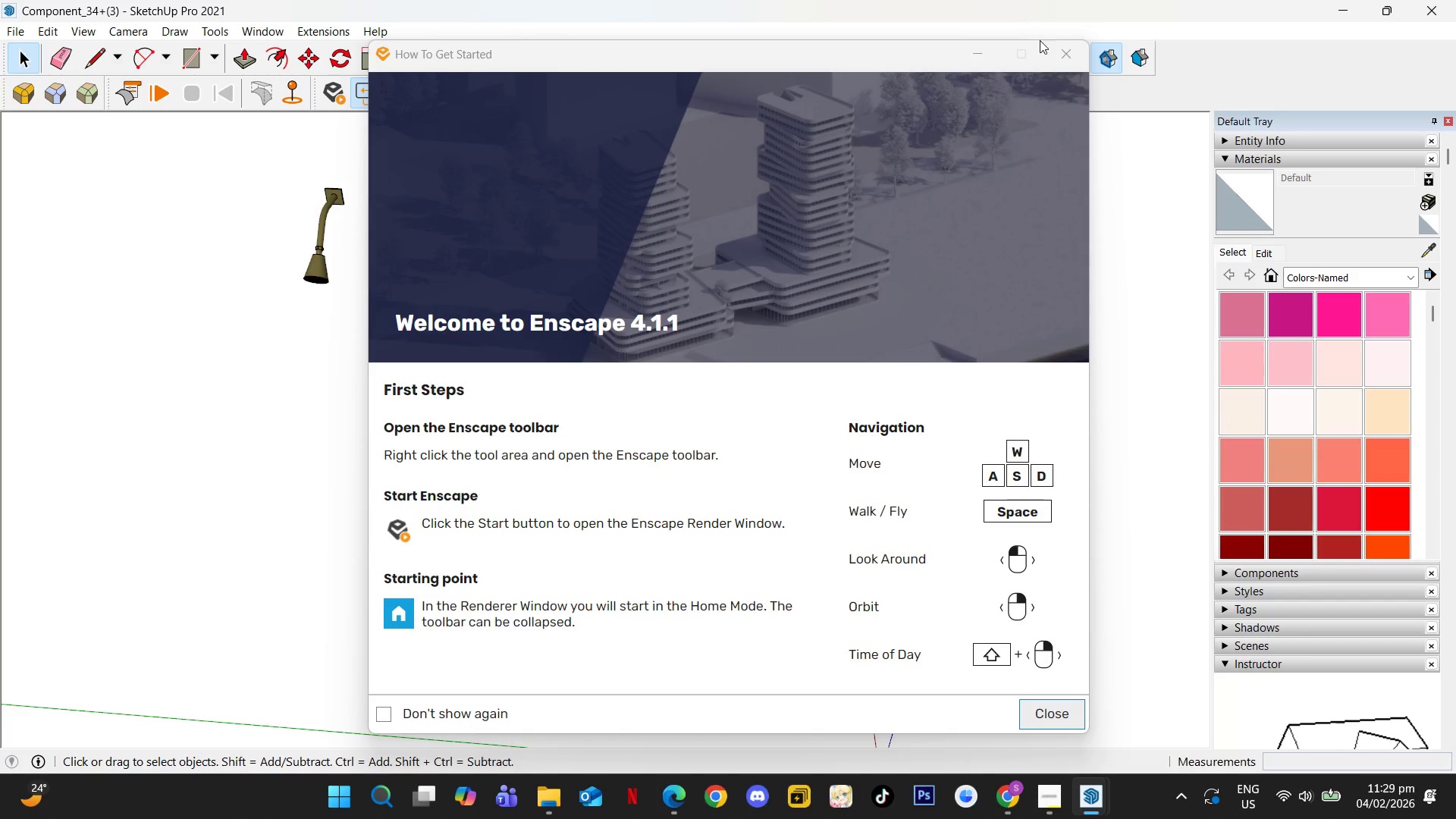 
left_click([1070, 65])
 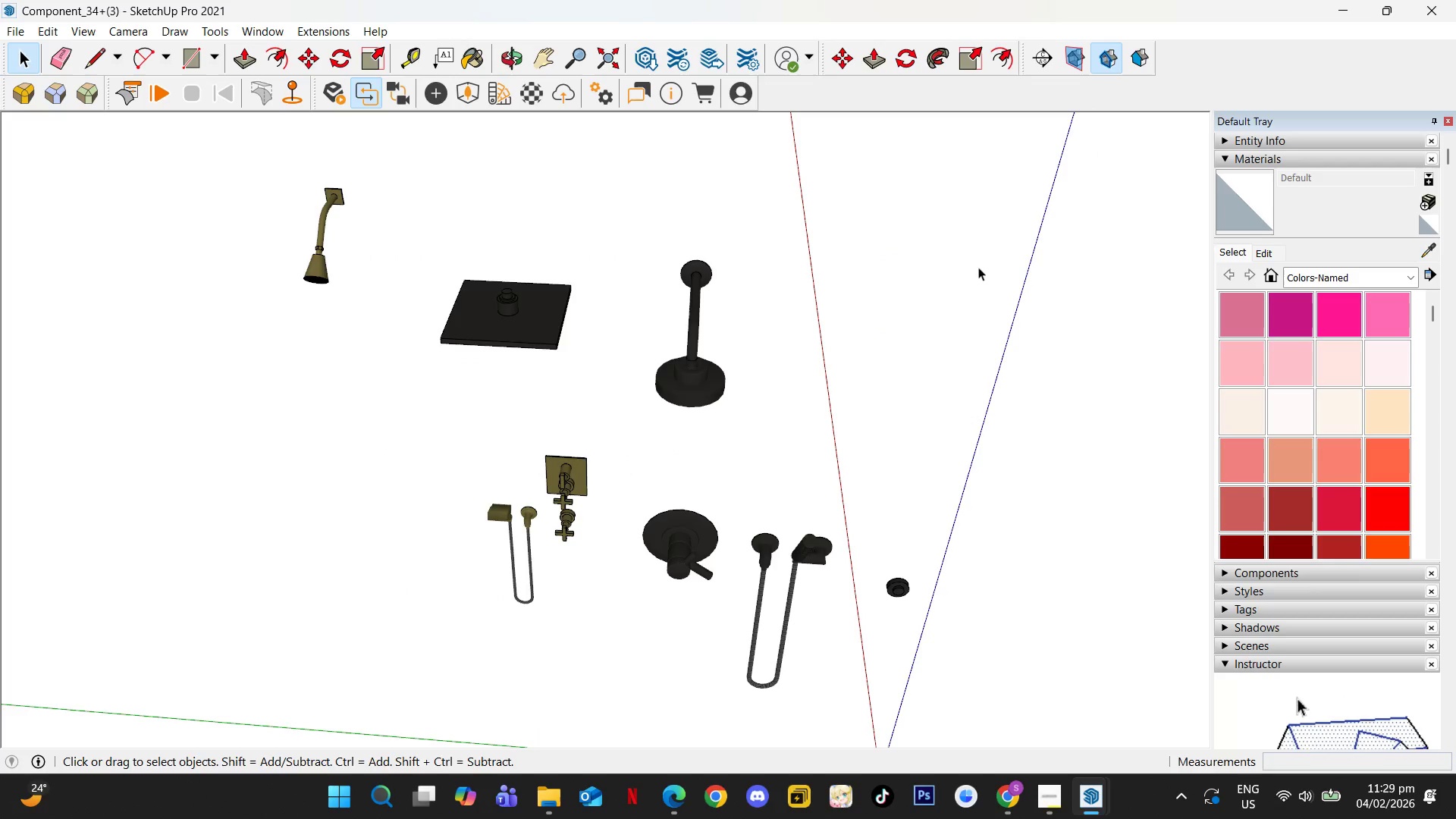 
scroll: coordinate [838, 576], scroll_direction: down, amount: 2.0
 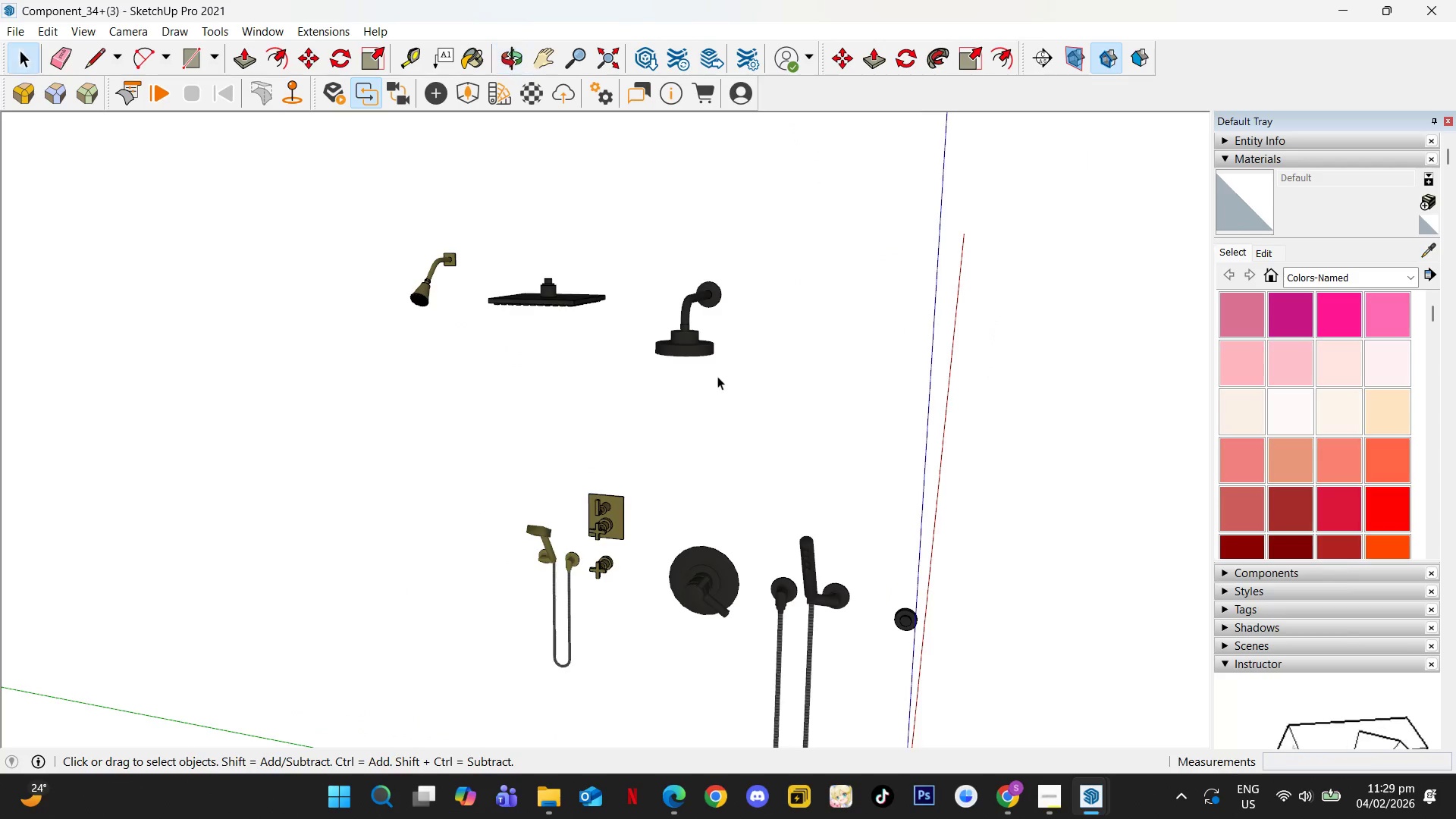 
hold_key(key=ShiftLeft, duration=0.42)
 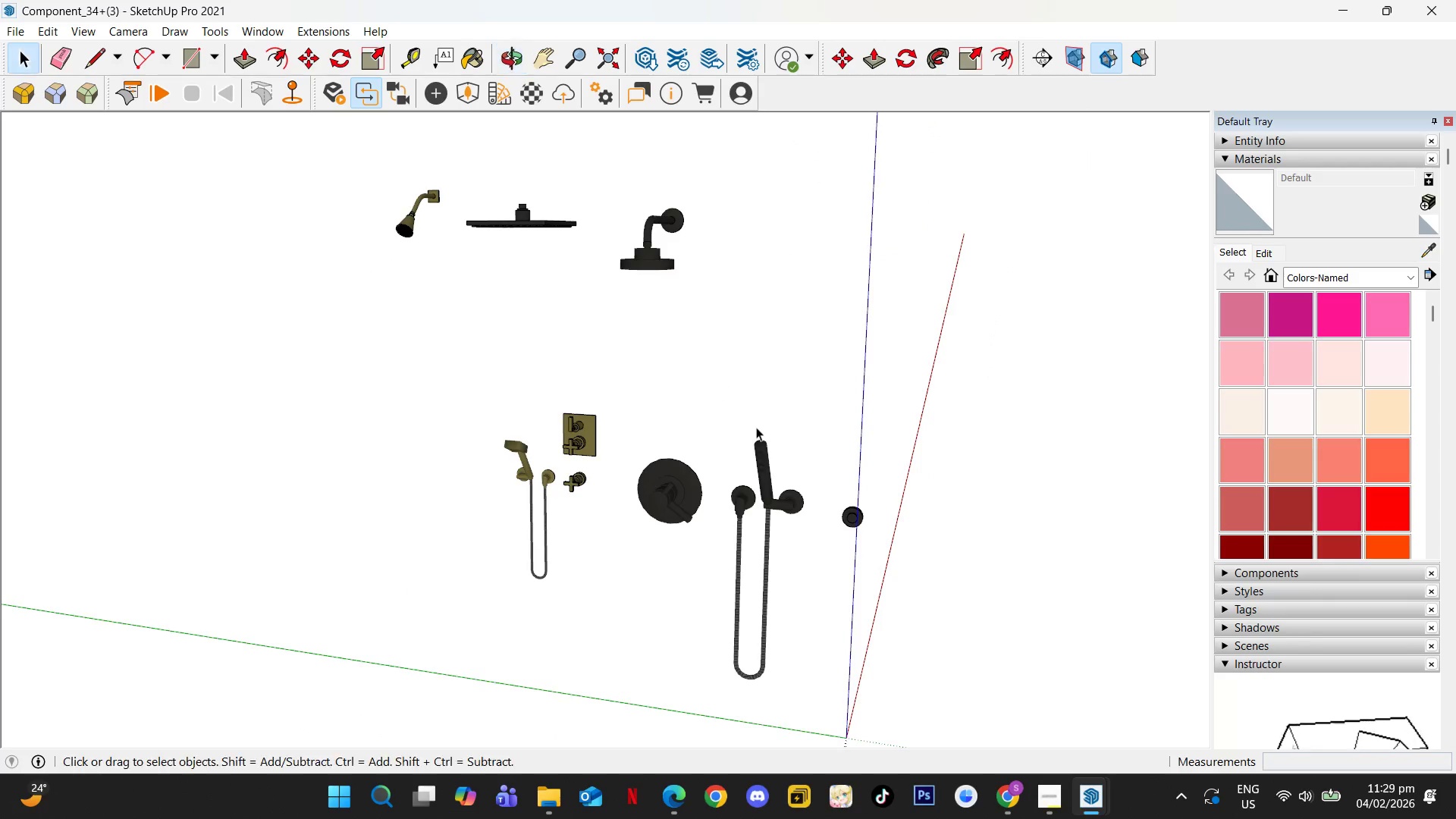 
left_click_drag(start_coordinate=[974, 608], to_coordinate=[682, 338])
 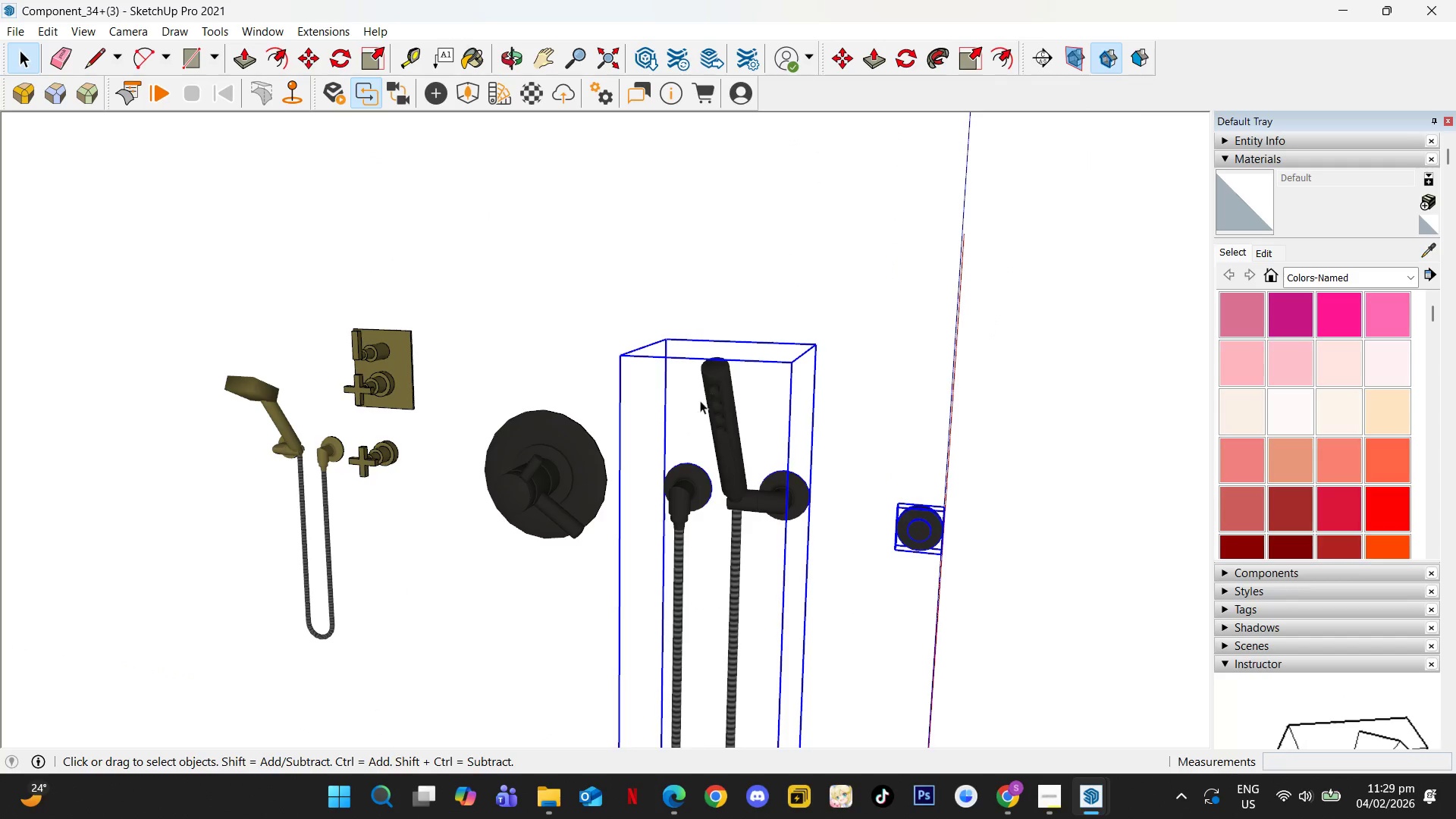 
scroll: coordinate [830, 554], scroll_direction: up, amount: 7.0
 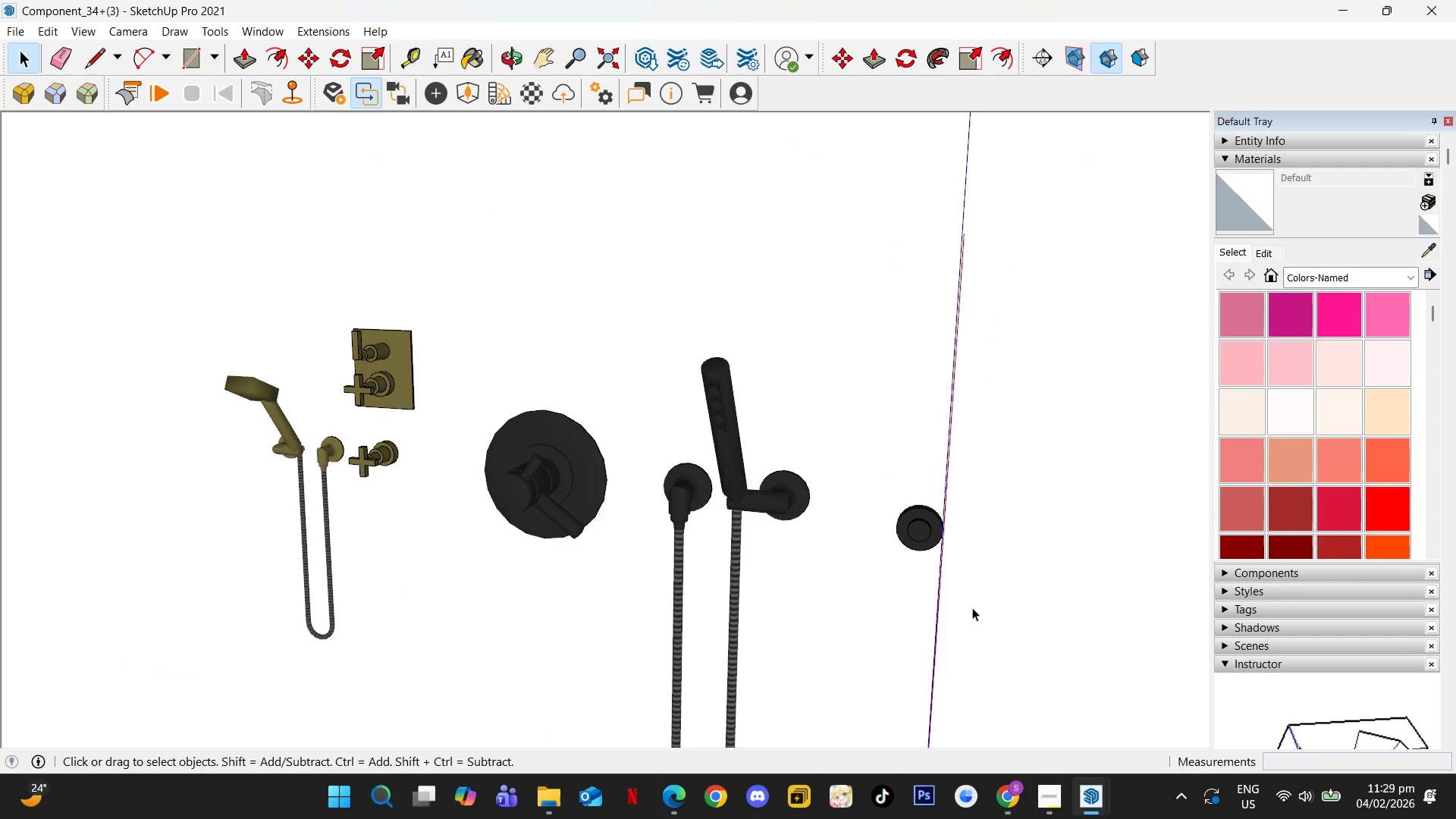 
key(Control+C)
 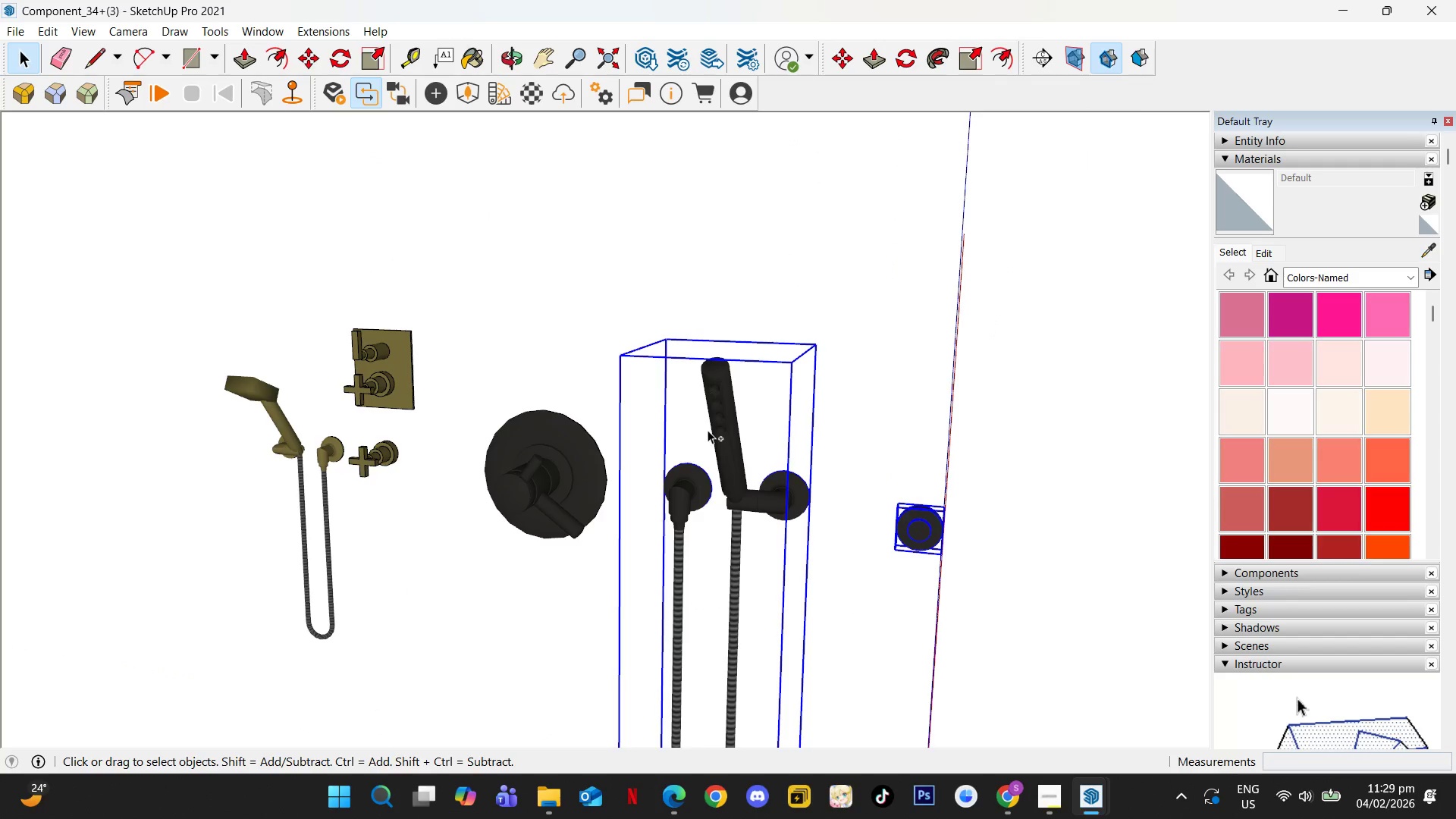 
key(Control+C)
 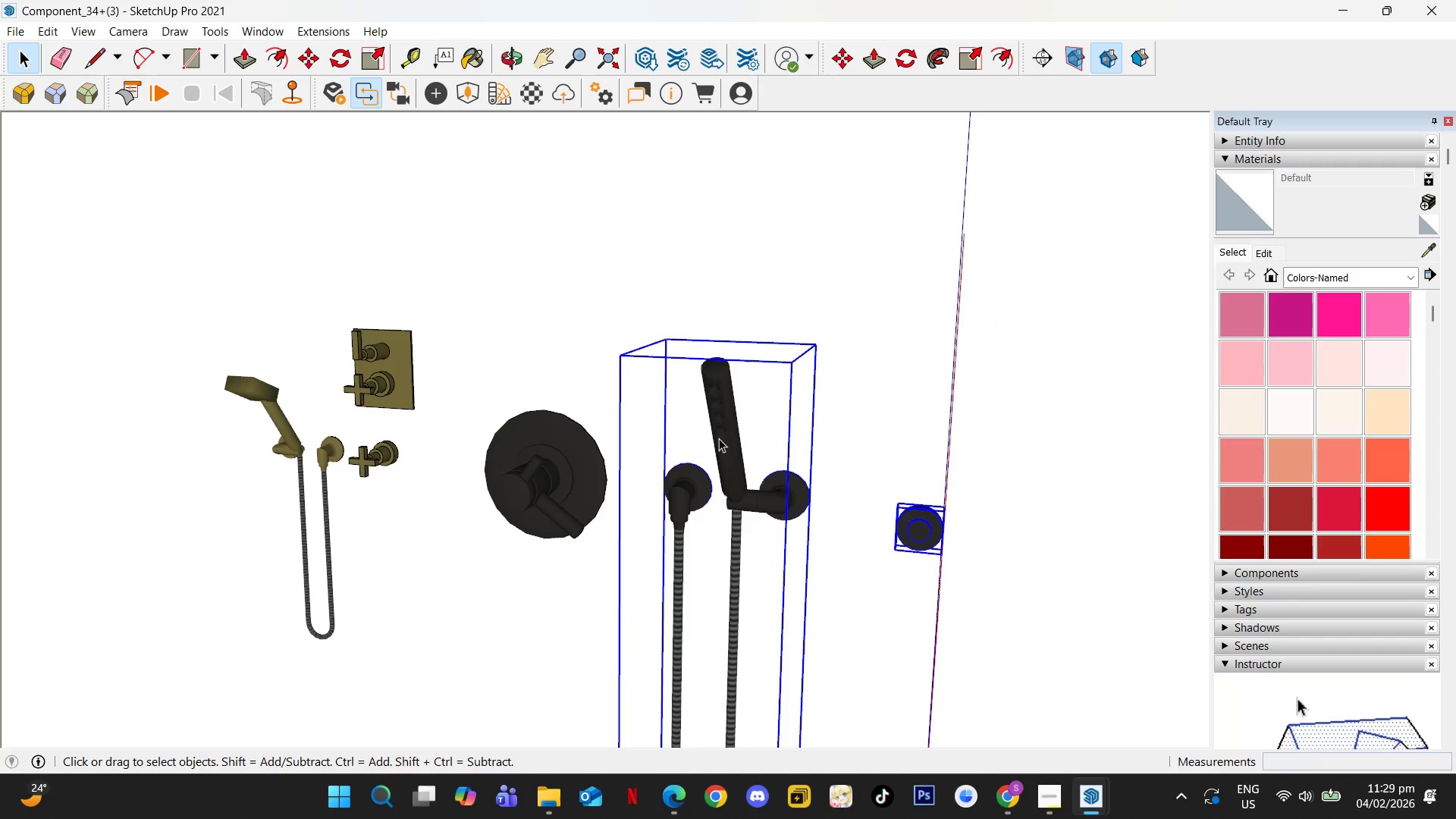 
key(Alt+Tab)
 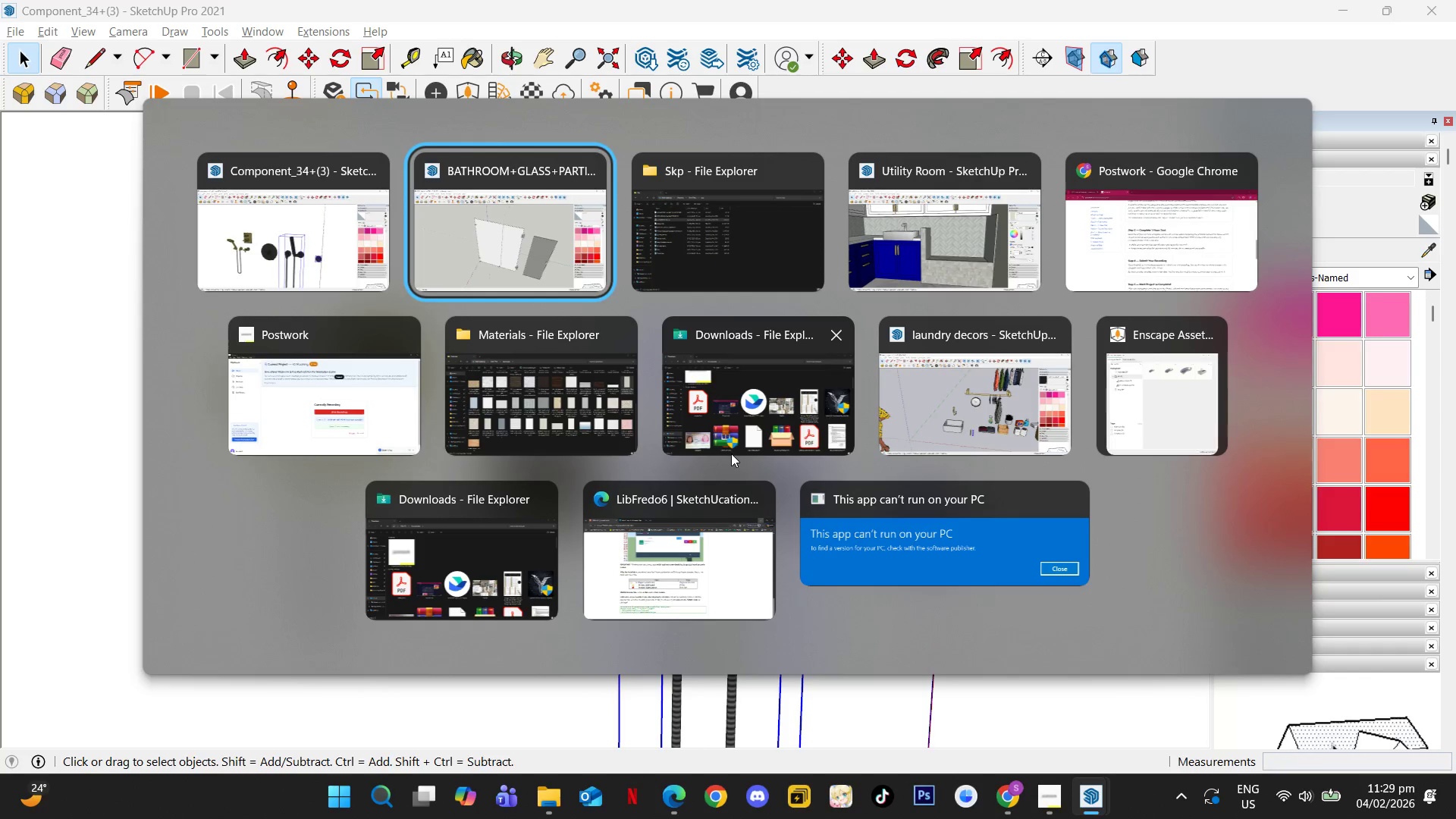 
key(Alt+Tab)
 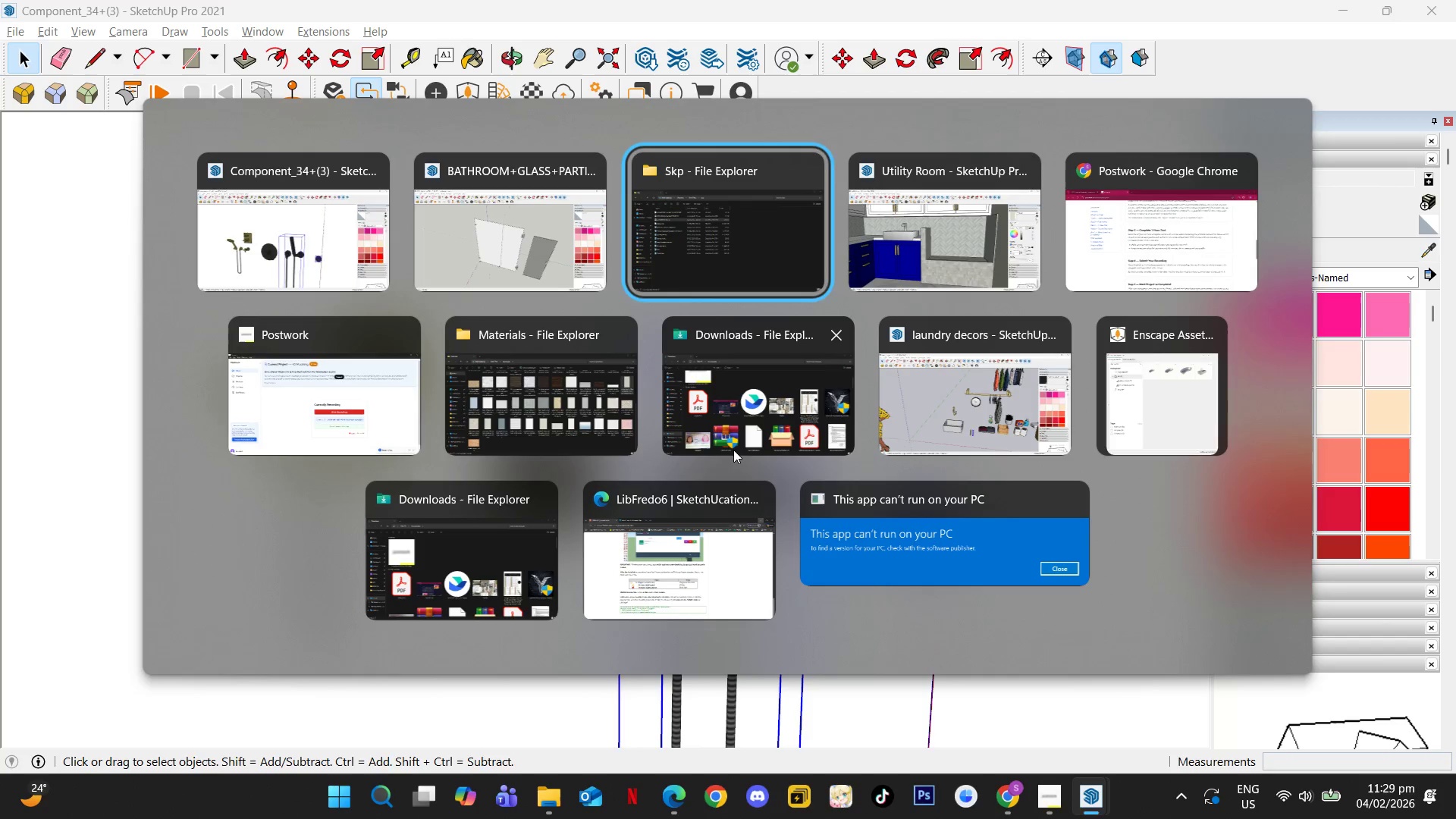 
key(Alt+Tab)
 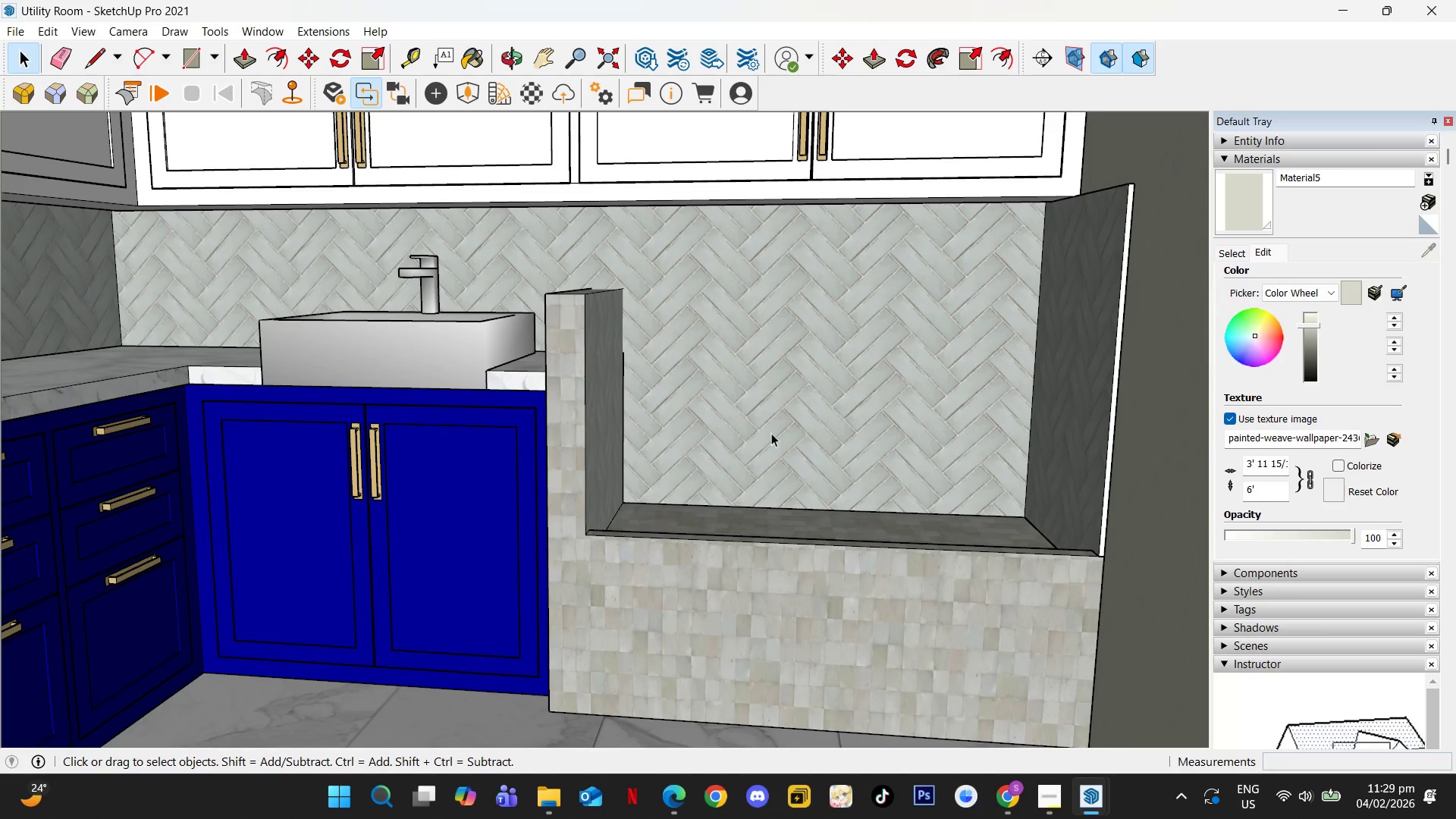 
scroll: coordinate [944, 482], scroll_direction: down, amount: 4.0
 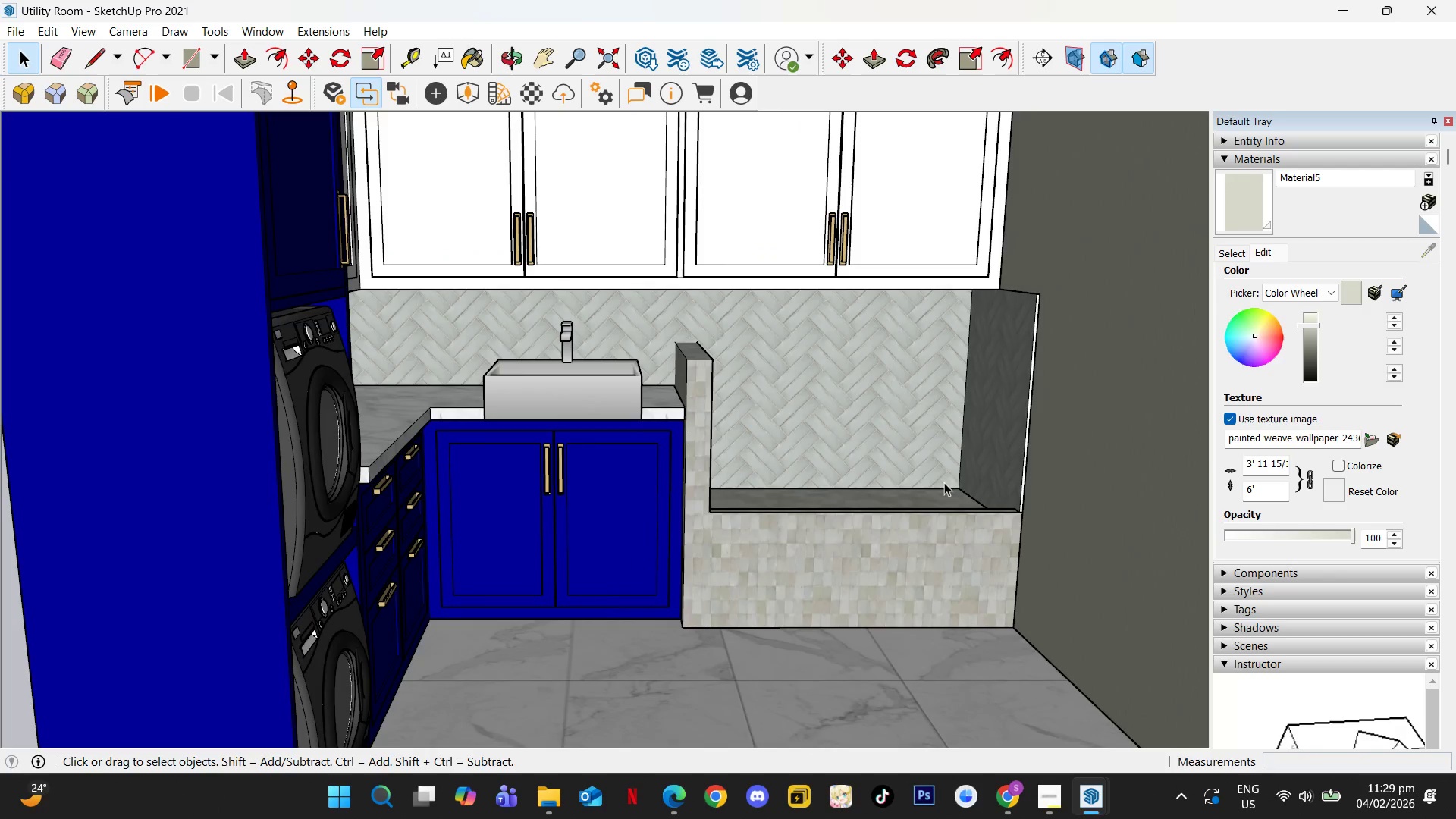 
key(Control+V)
 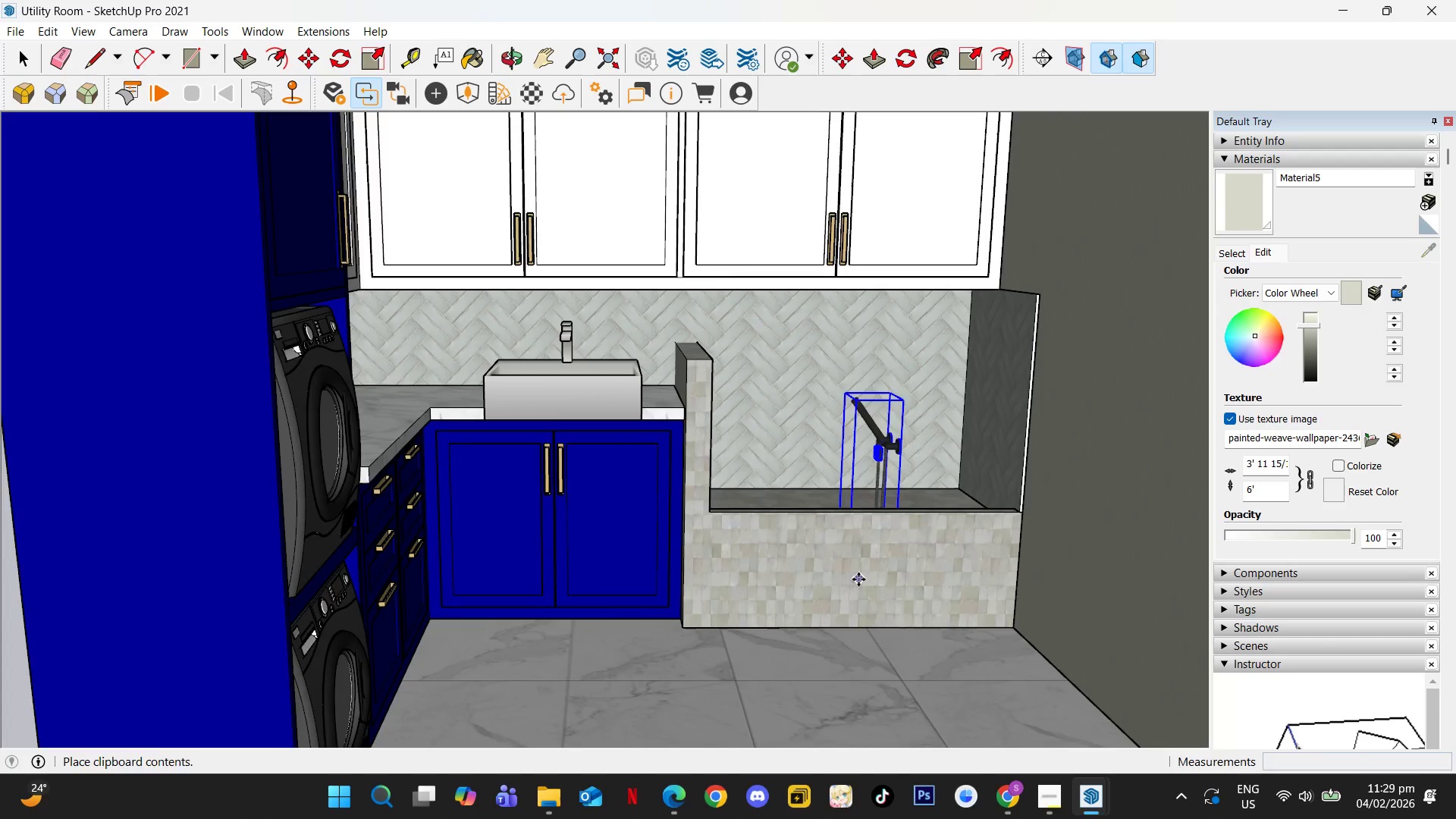 
scroll: coordinate [855, 591], scroll_direction: down, amount: 2.0
 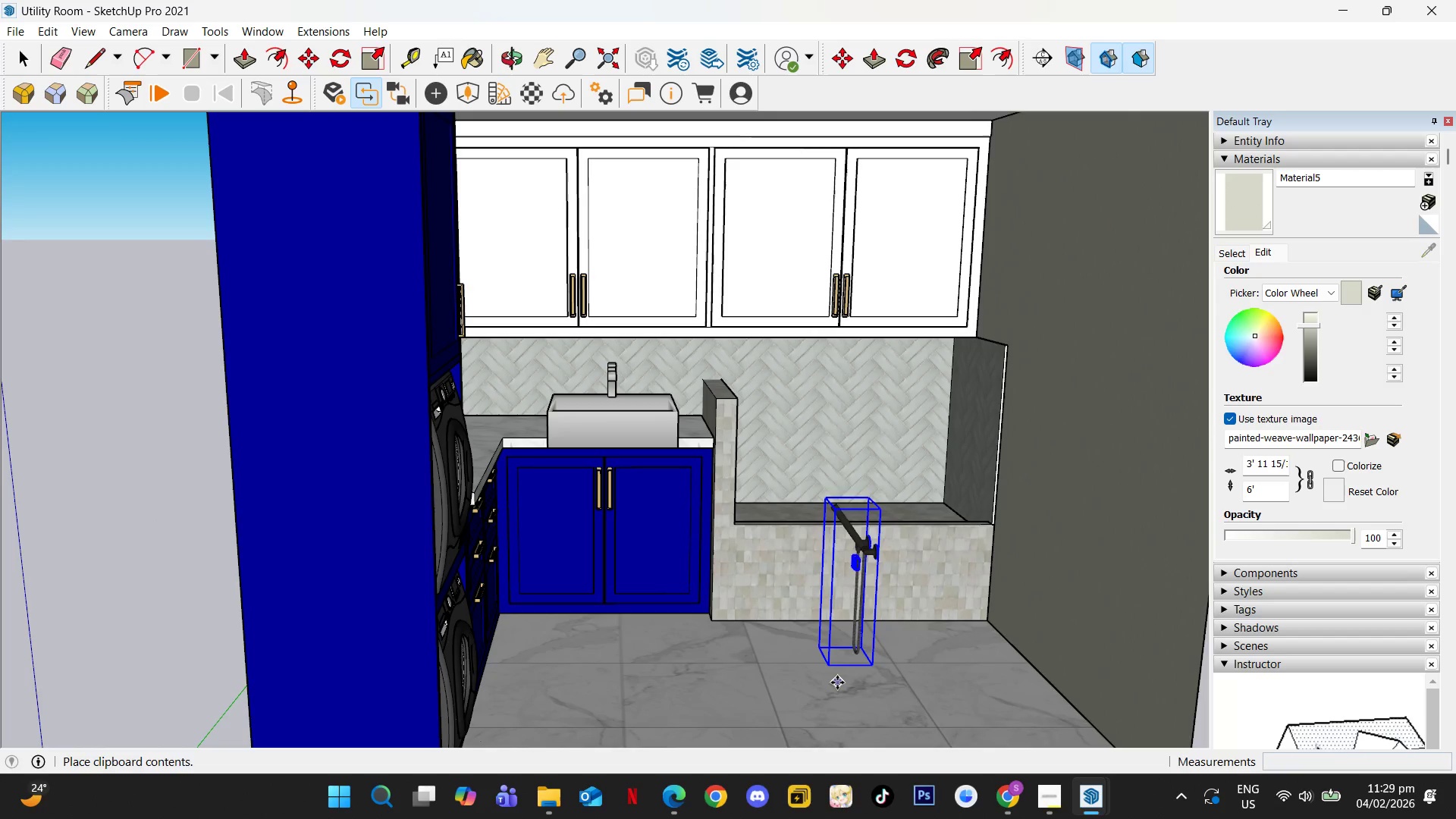 
left_click([839, 683])
 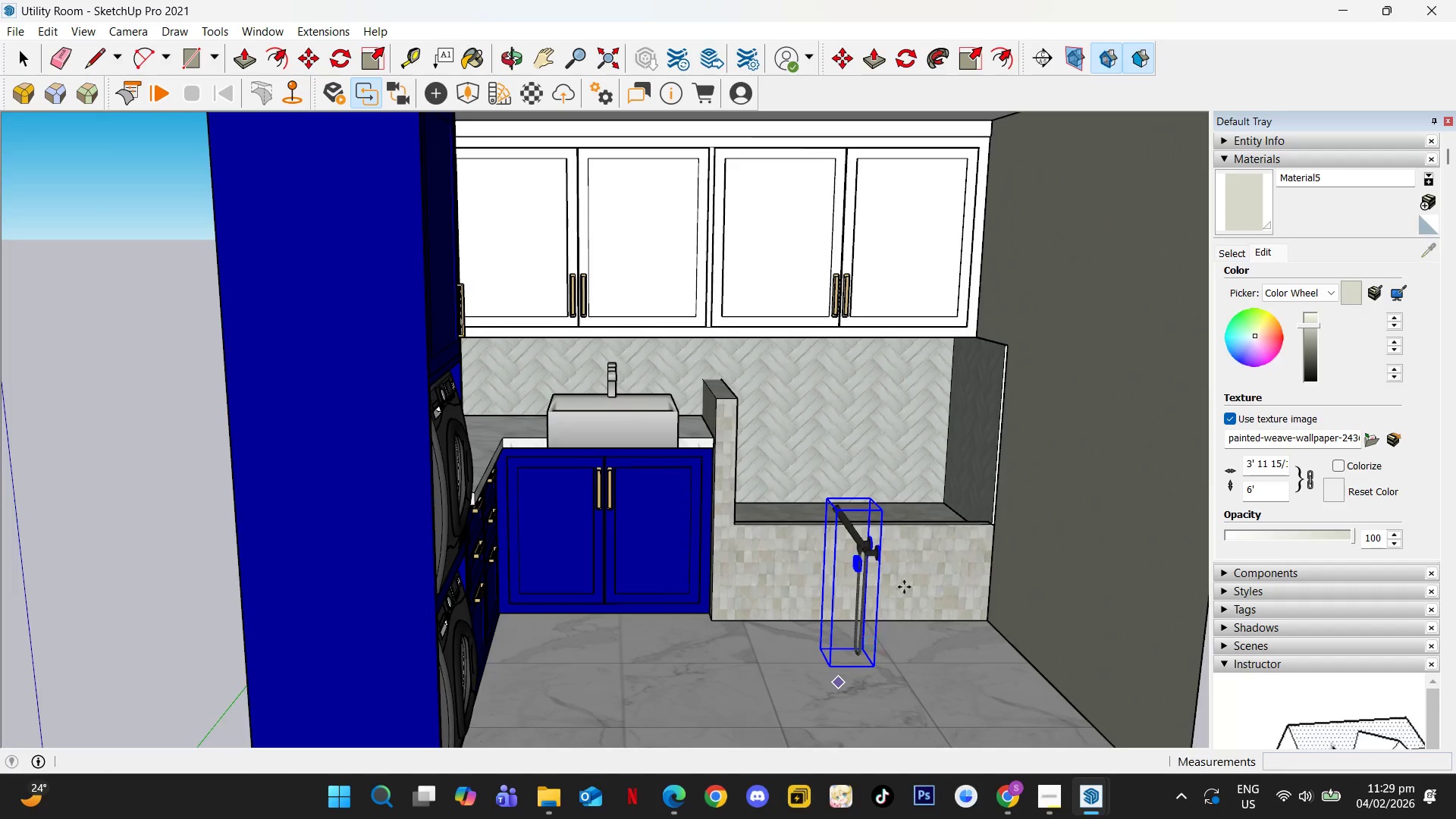 
scroll: coordinate [871, 542], scroll_direction: up, amount: 8.0
 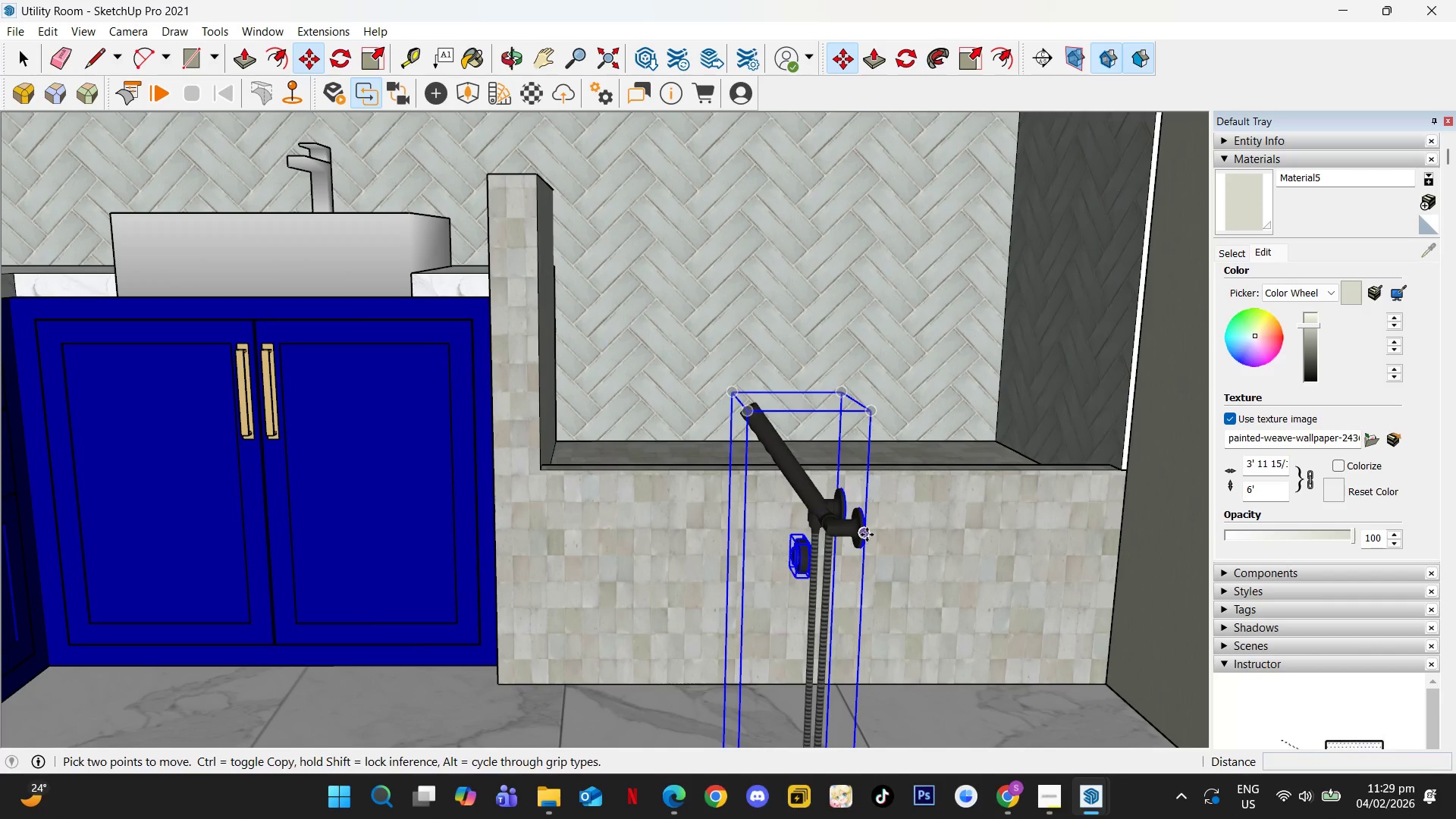 
left_click([867, 535])
 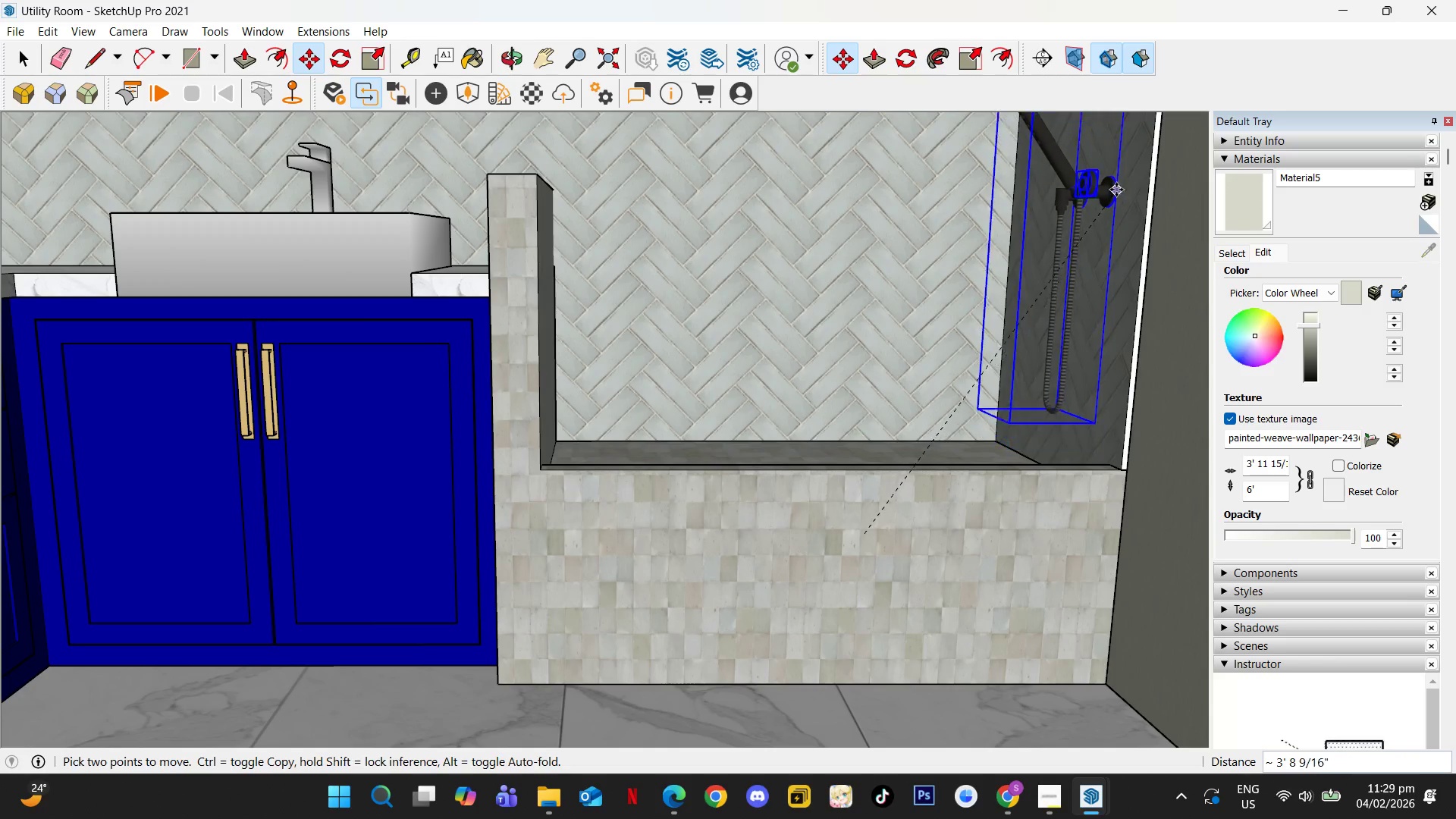 
left_click([1116, 180])
 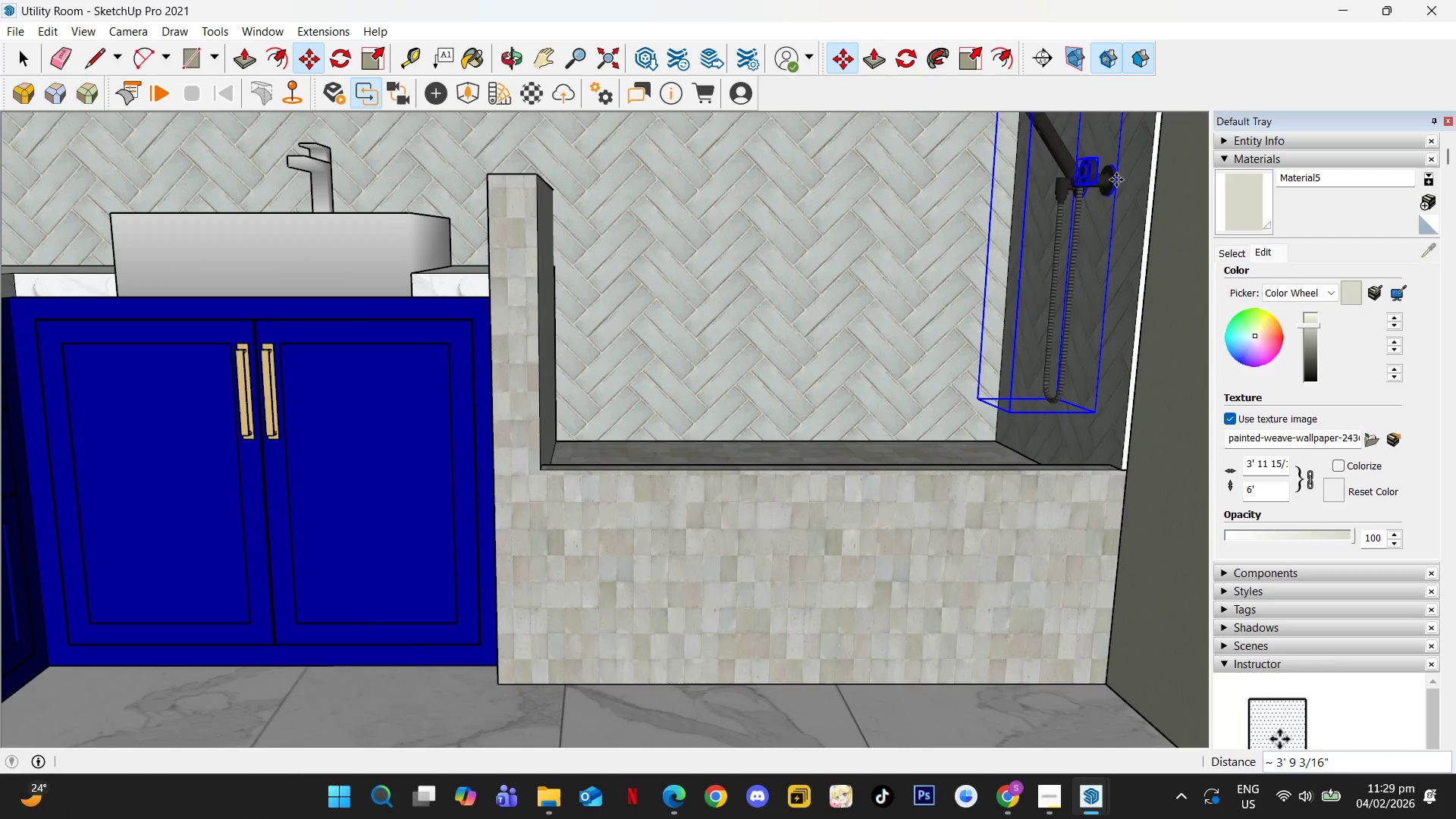 
hold_key(key=ShiftLeft, duration=0.39)
 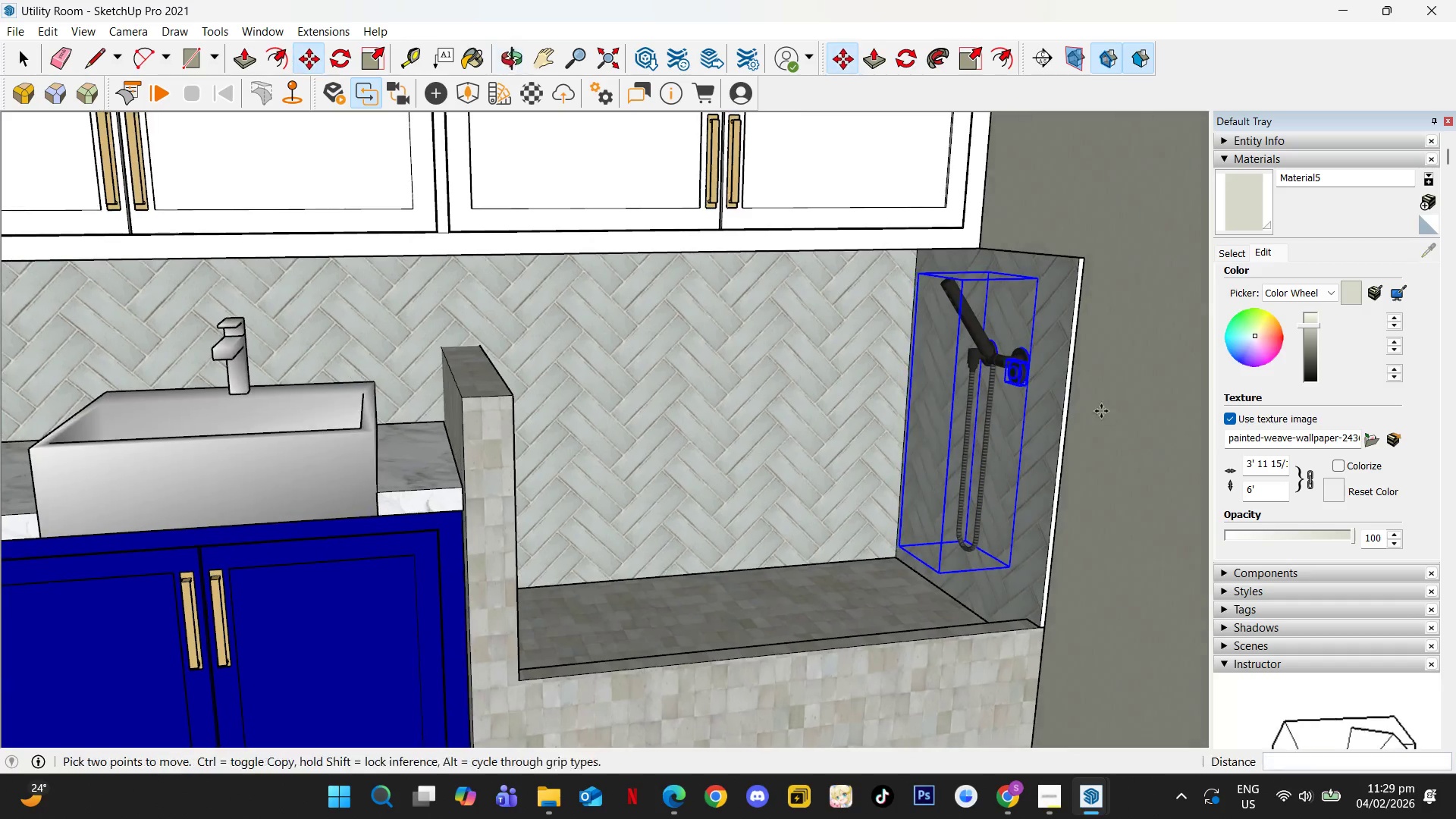 
scroll: coordinate [1028, 345], scroll_direction: up, amount: 10.0
 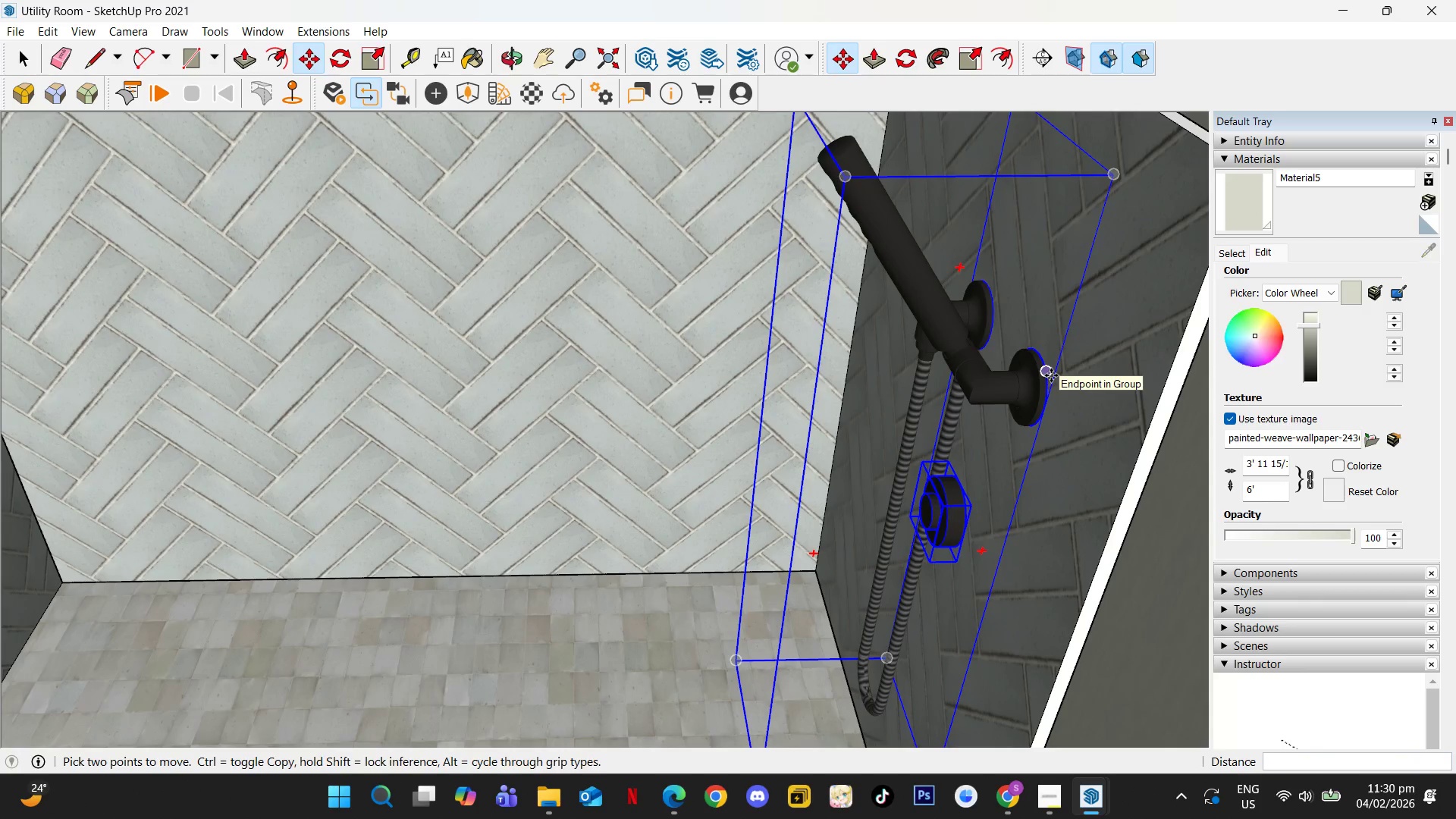 
left_click([1119, 177])
 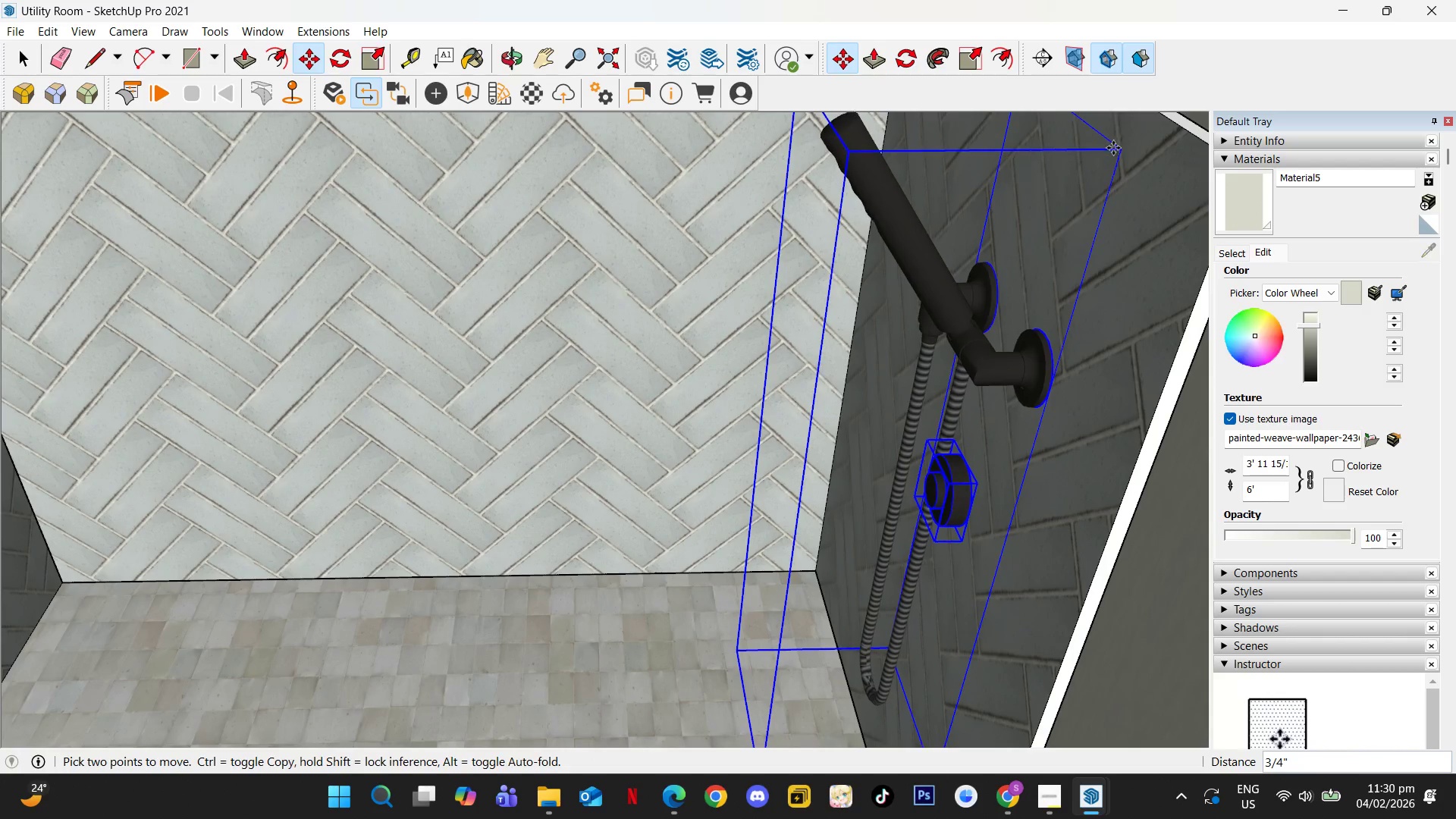 
left_click([1113, 148])
 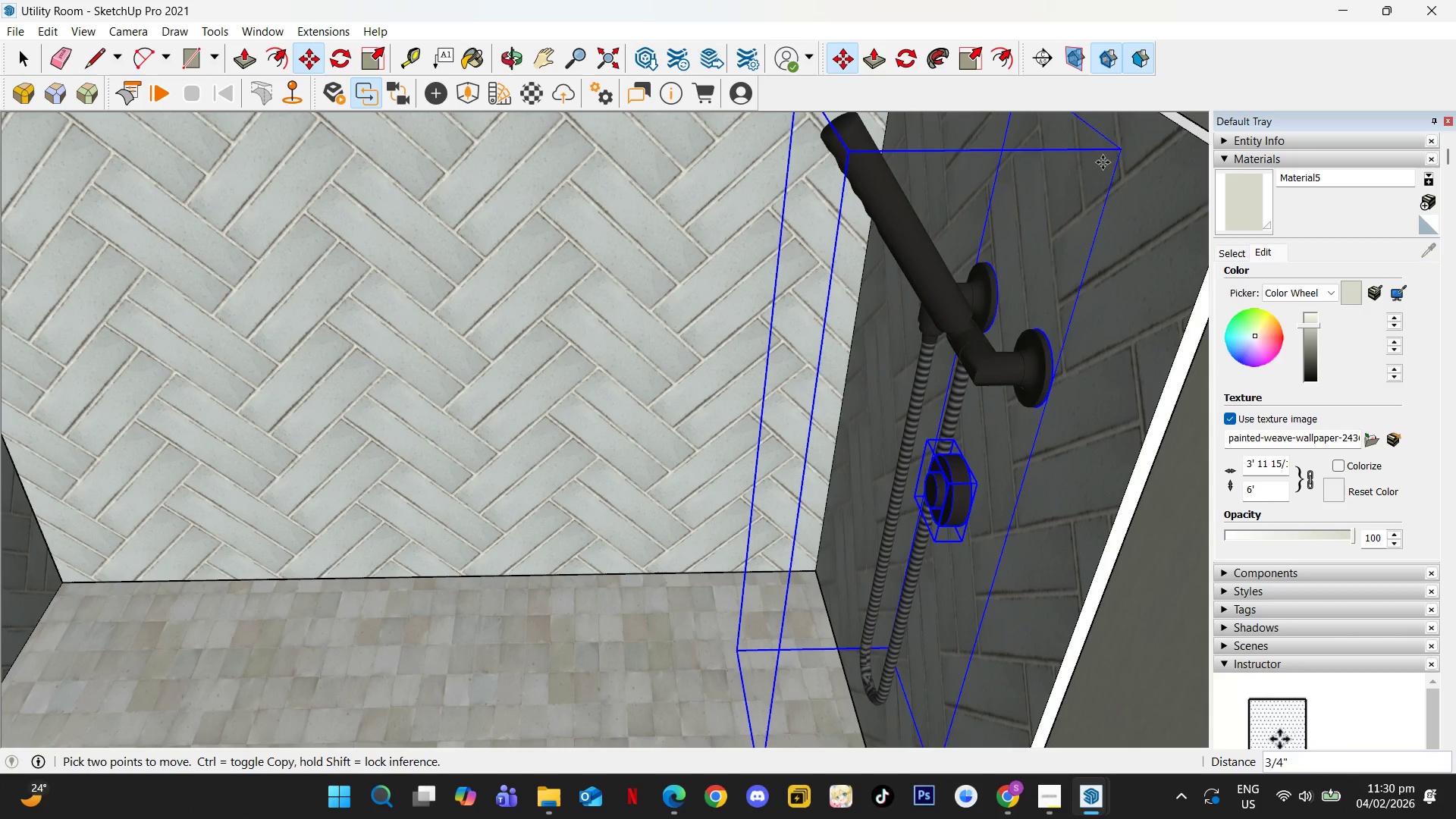 
scroll: coordinate [1031, 359], scroll_direction: down, amount: 4.0
 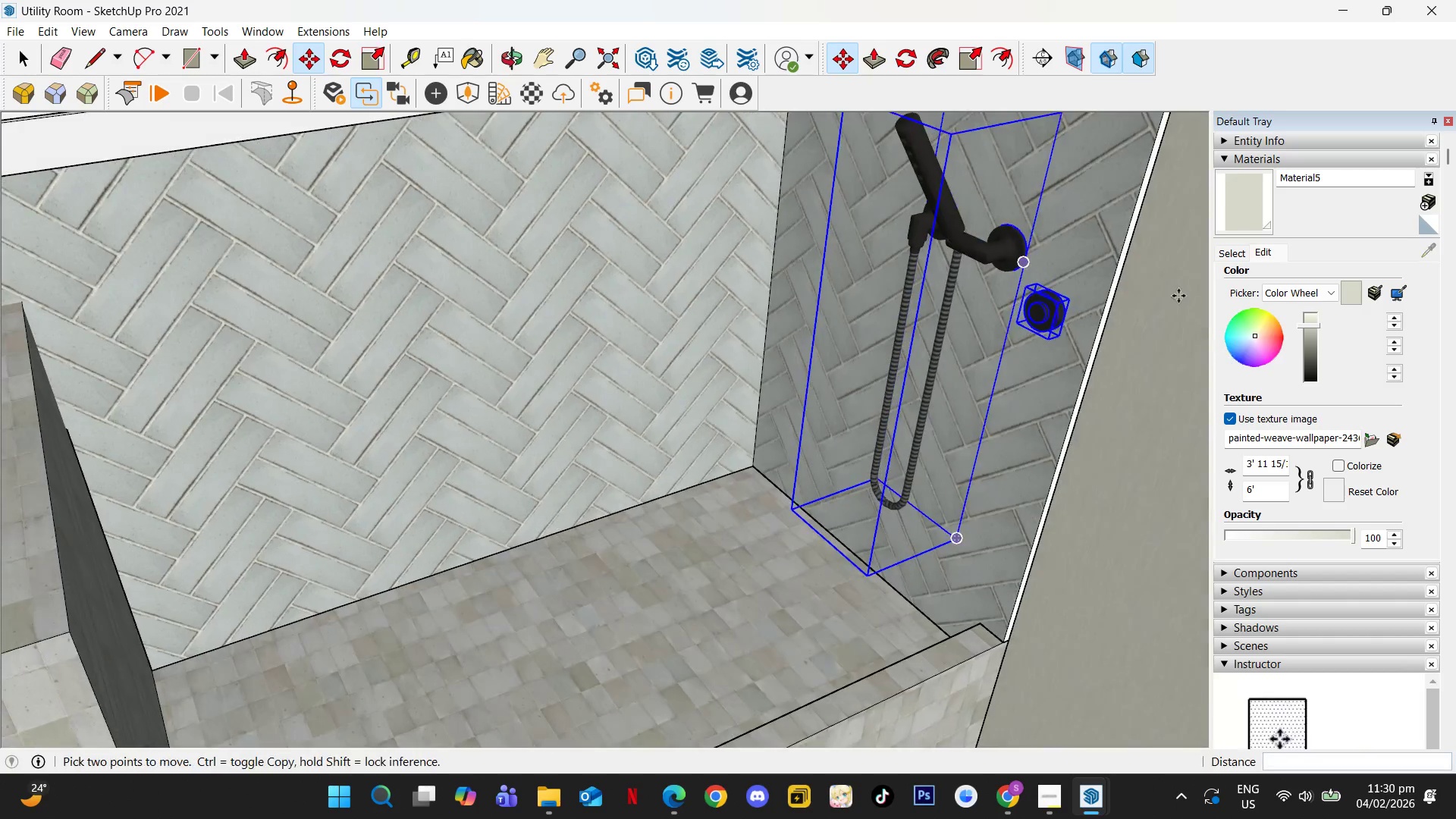 
hold_key(key=ShiftLeft, duration=0.38)
scroll: coordinate [1019, 322], scroll_direction: down, amount: 1.0
 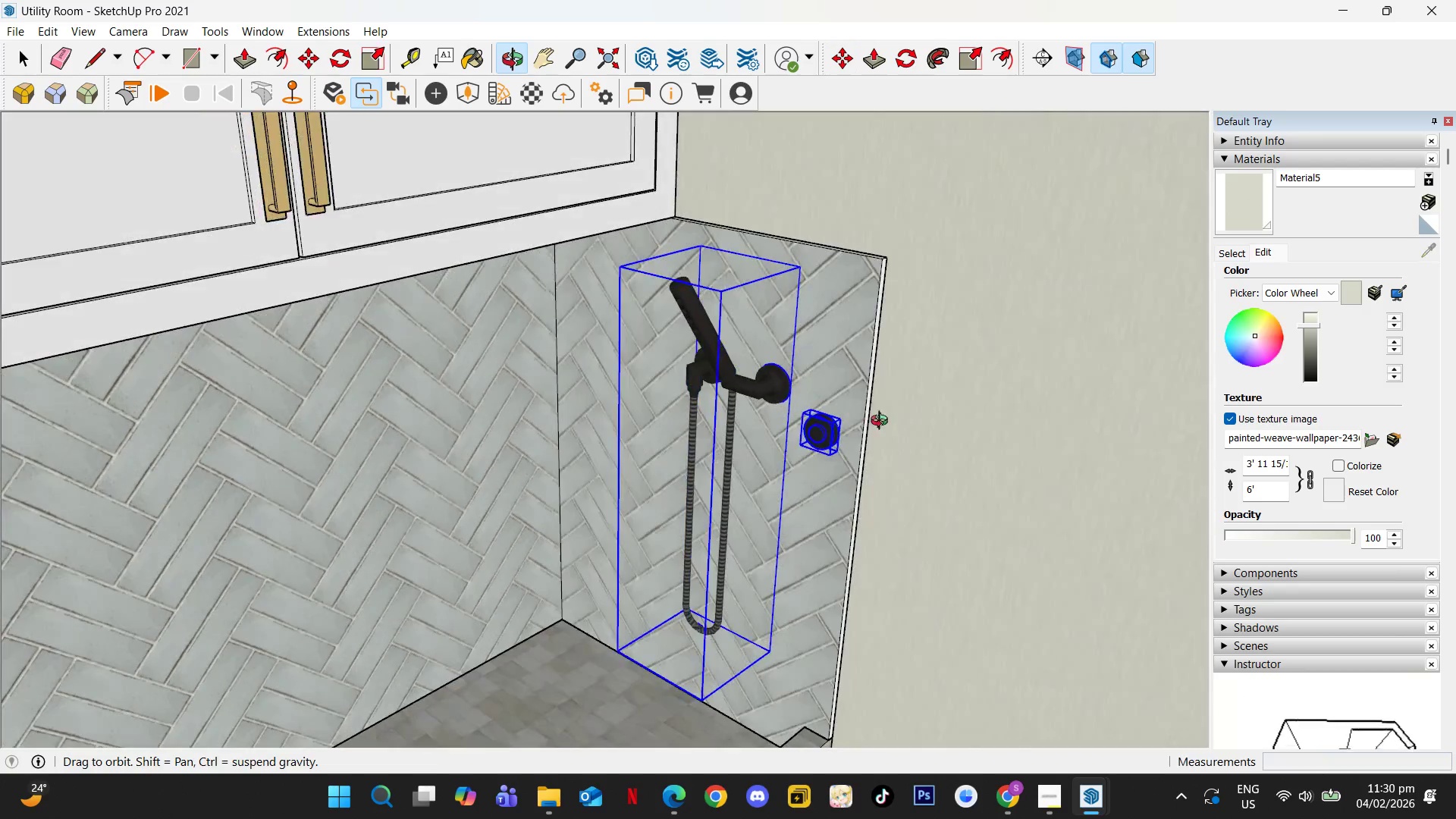 
scroll: coordinate [853, 385], scroll_direction: up, amount: 2.0
 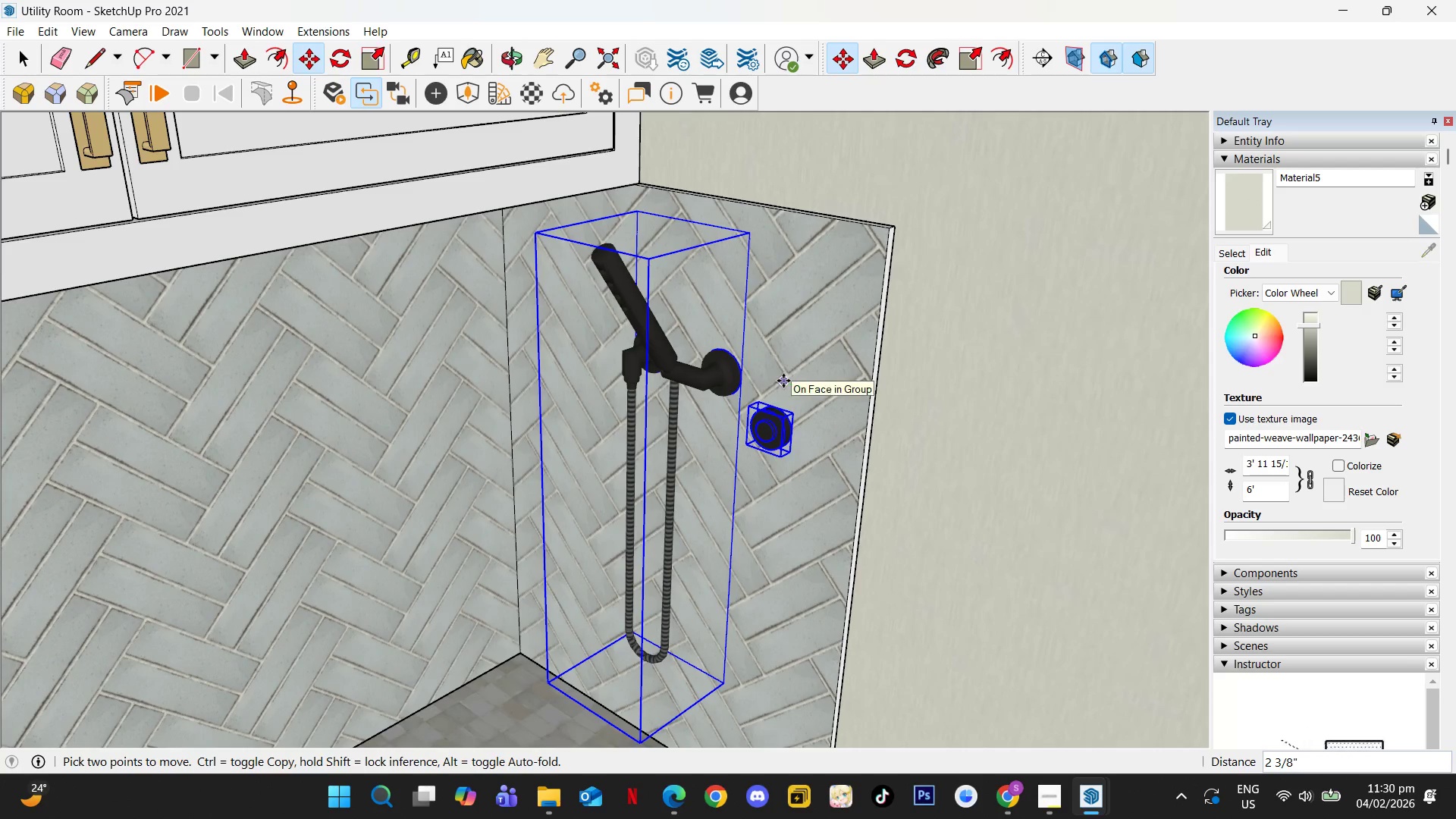 
left_click([780, 371])
 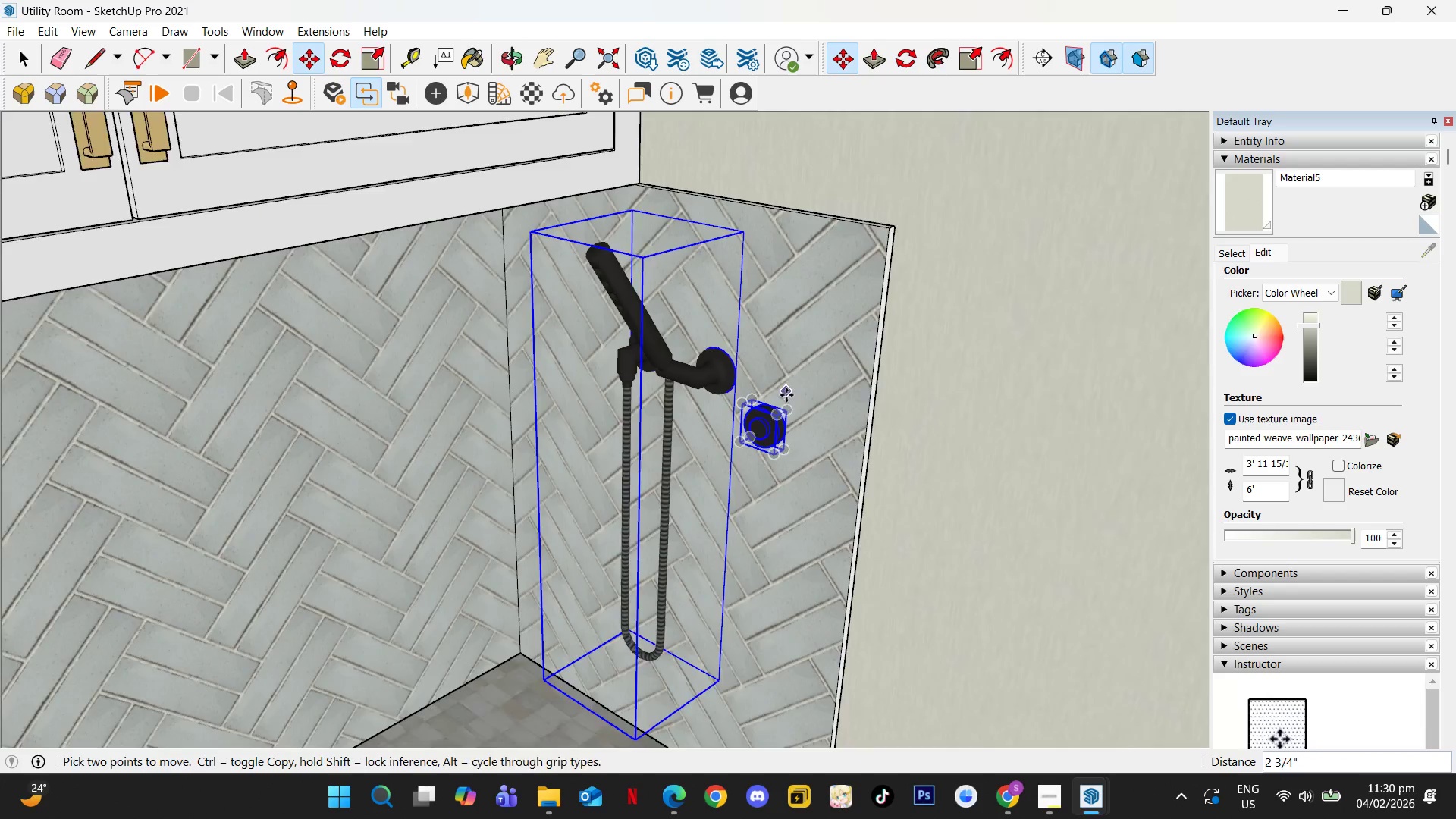 
key(Space)
 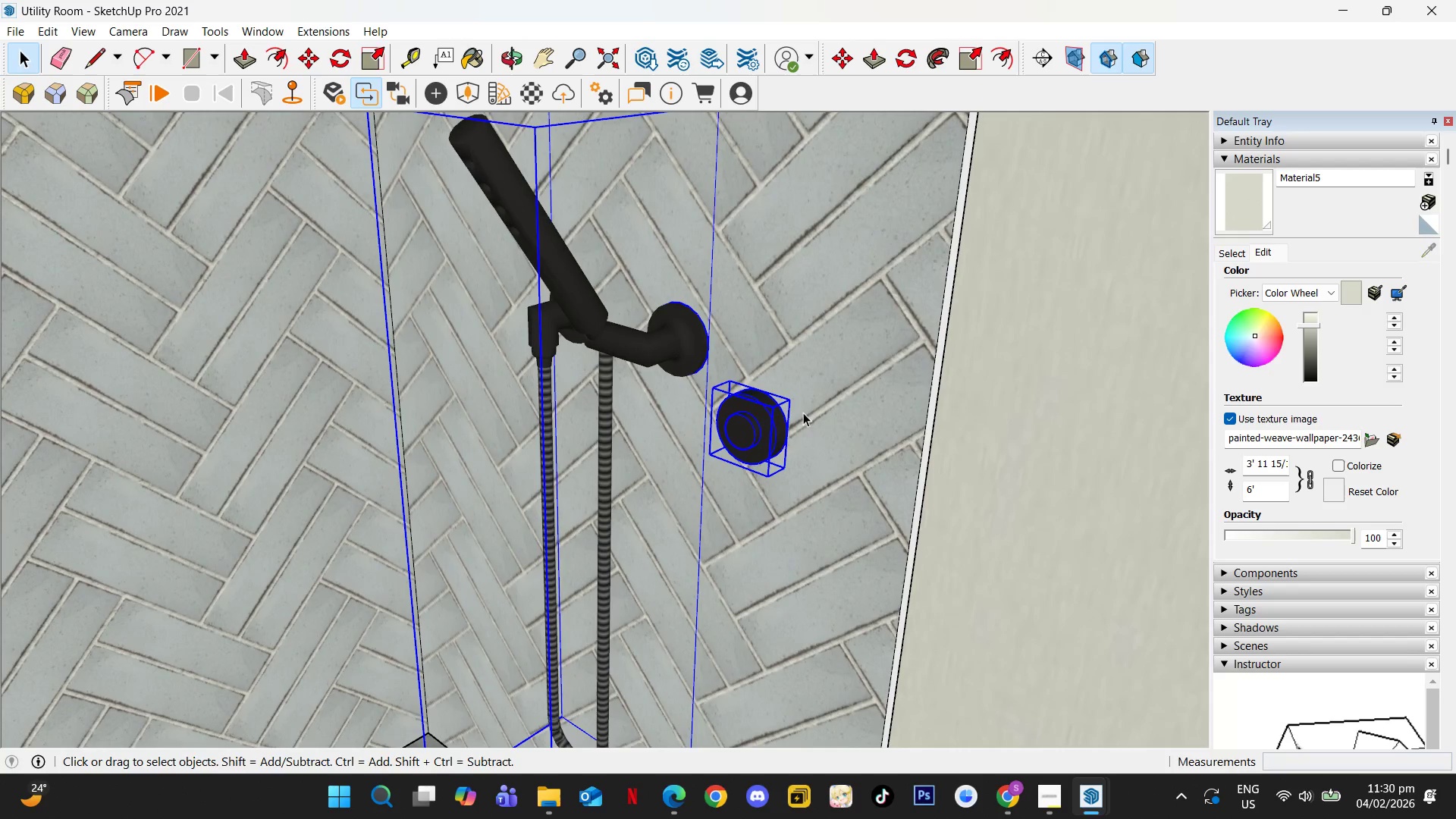 
scroll: coordinate [764, 447], scroll_direction: up, amount: 5.0
 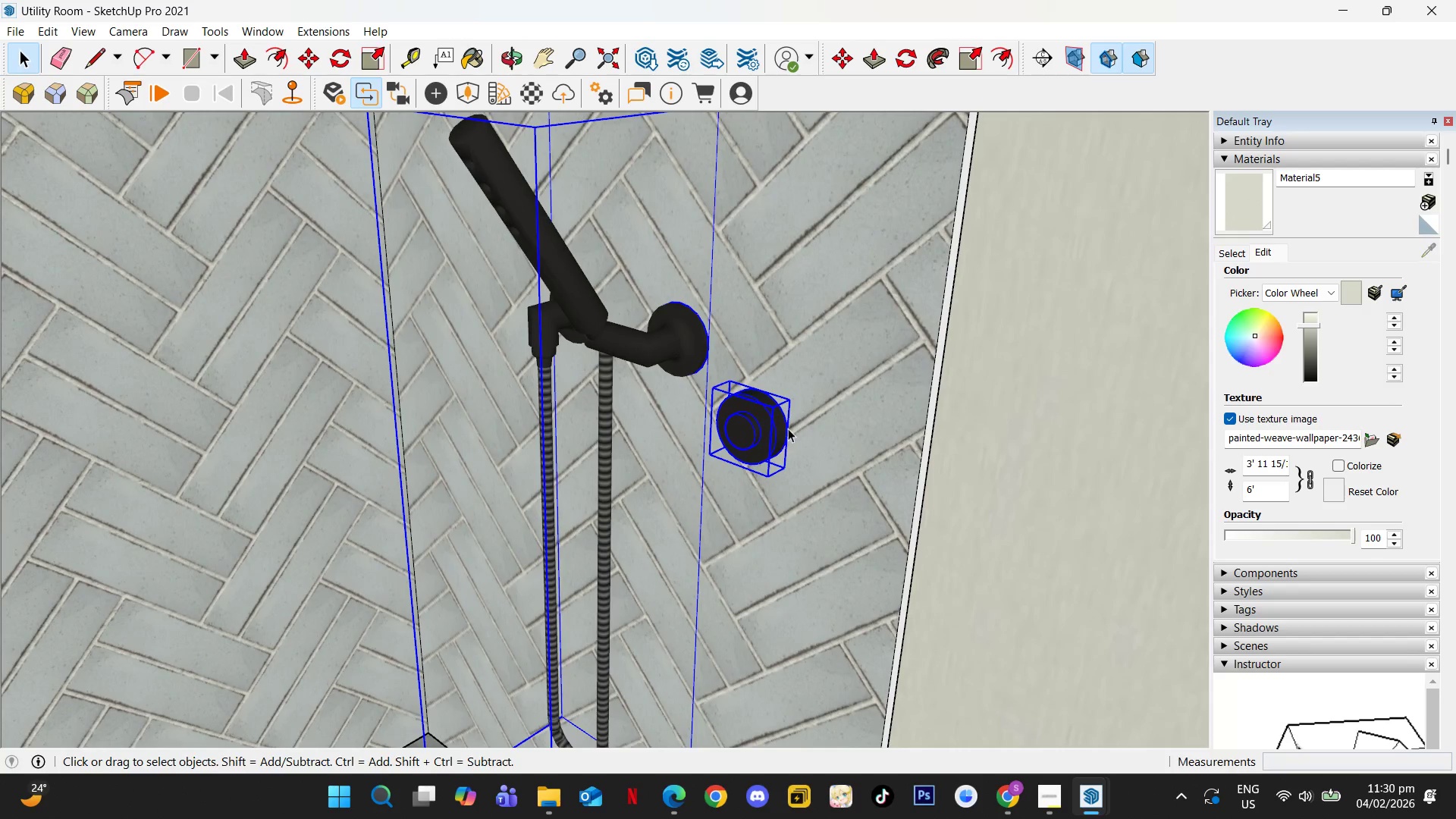 
left_click([781, 429])
 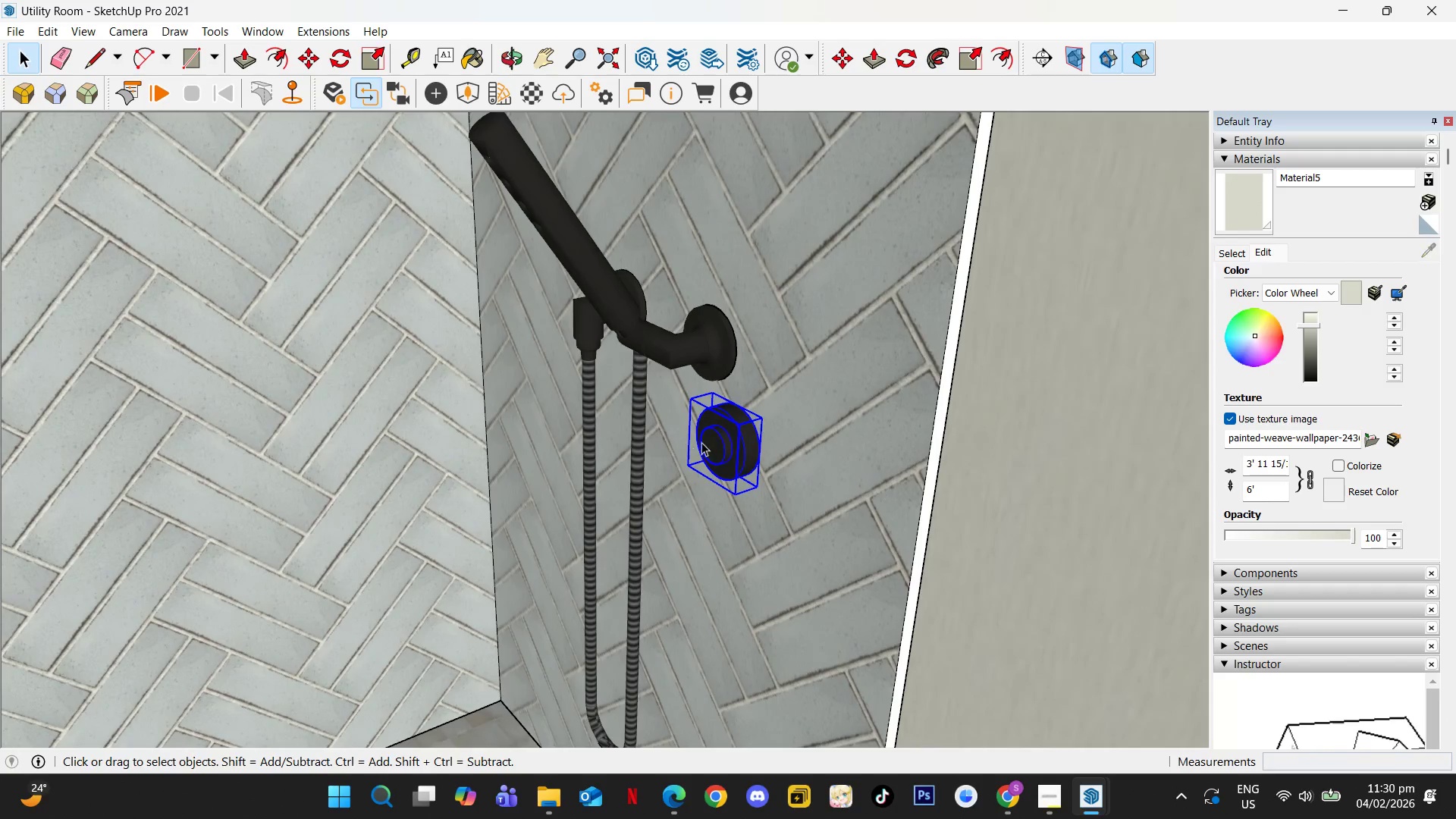 
key(M)
 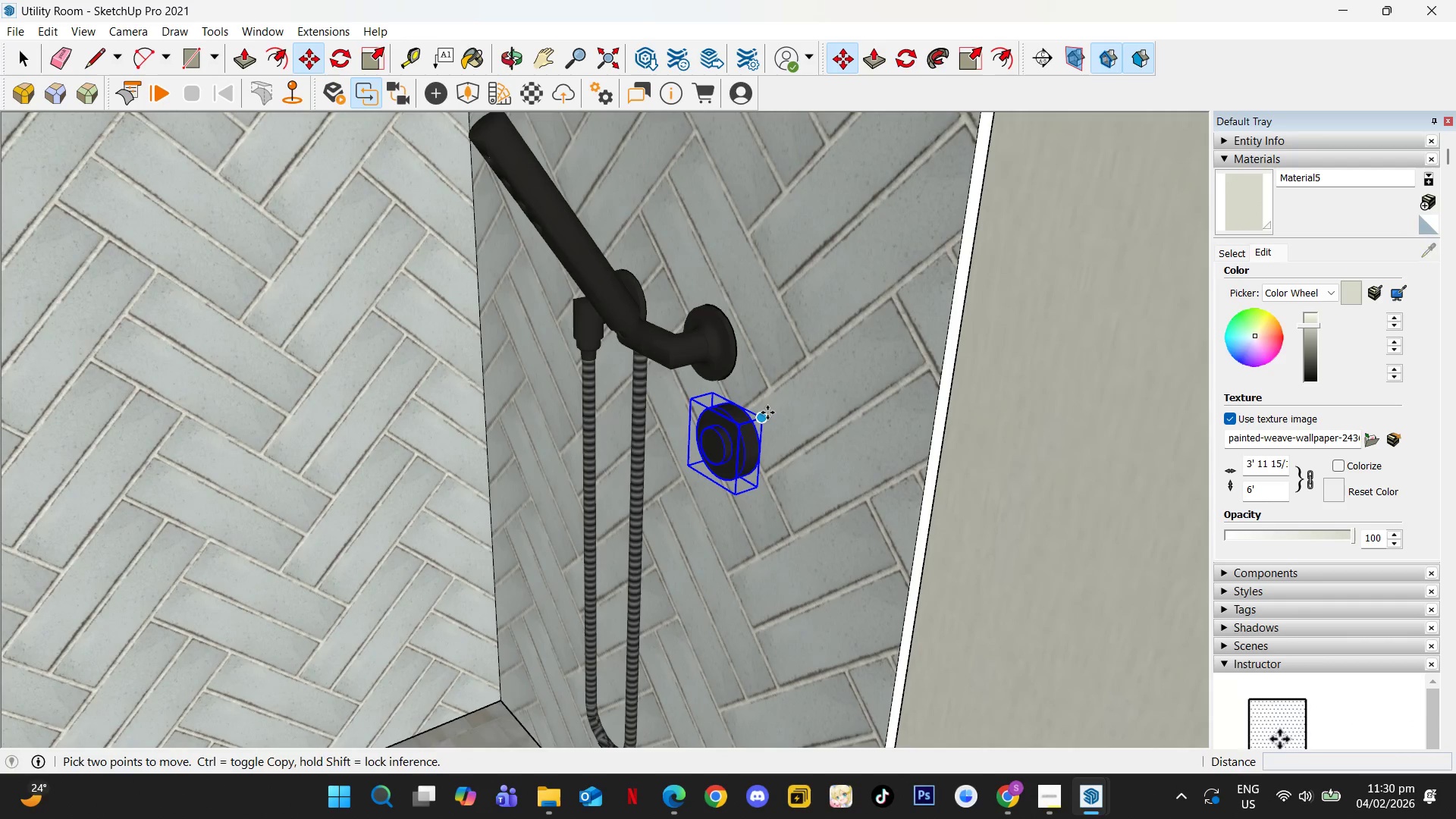 
left_click([767, 413])
 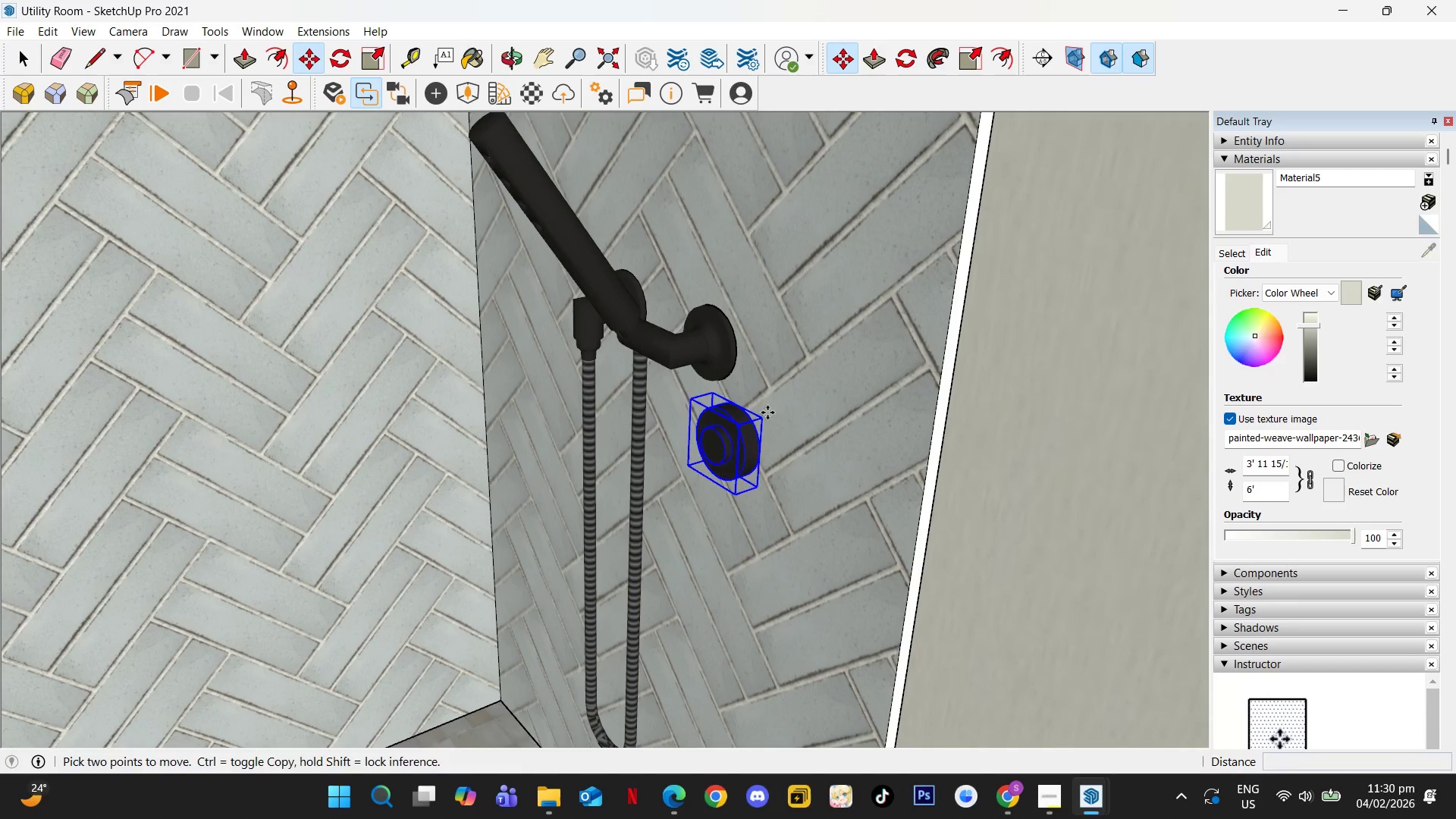 
key(ArrowLeft)
 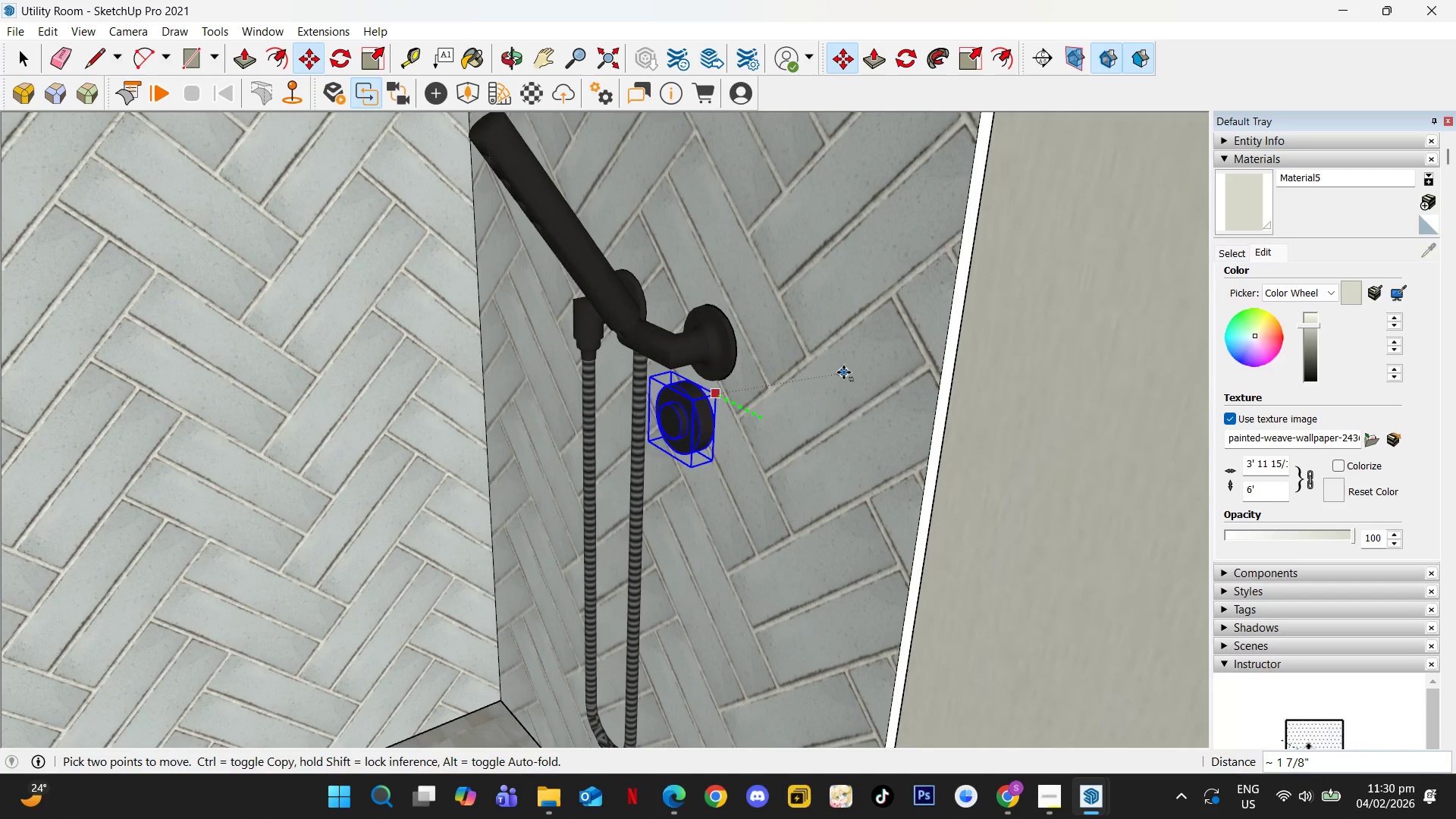 
key(ArrowRight)
 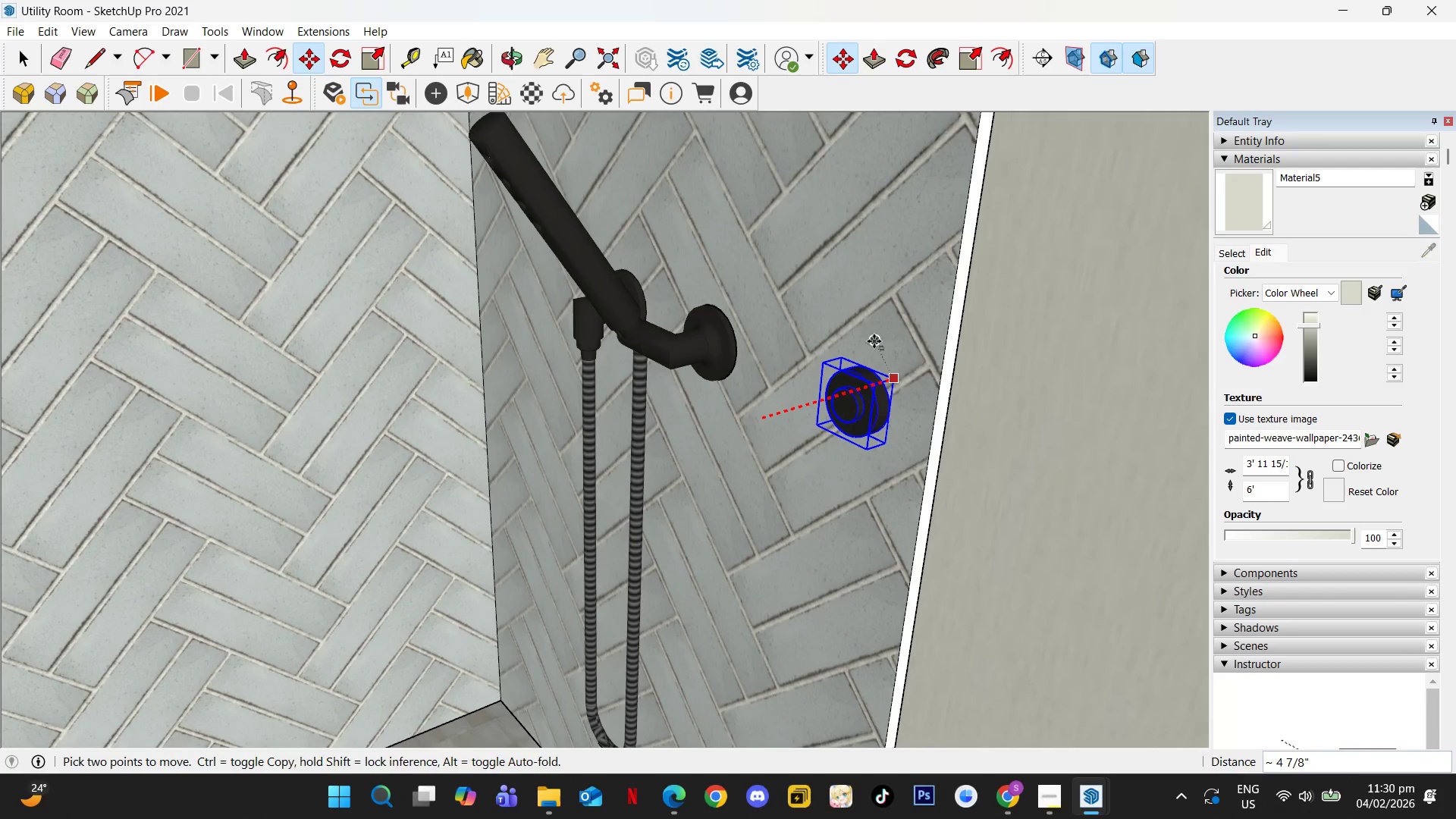 
left_click([875, 341])
 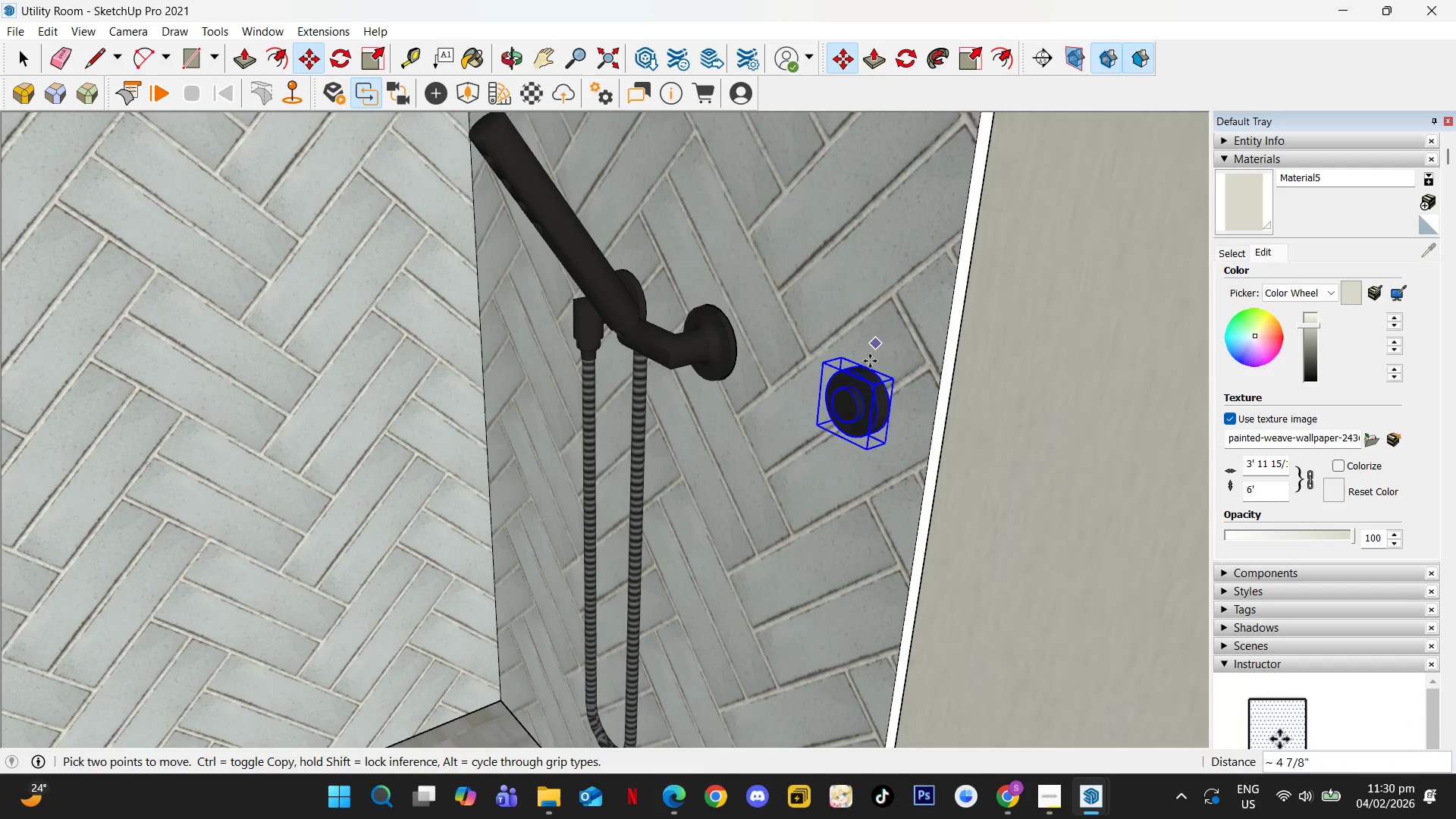 
scroll: coordinate [857, 377], scroll_direction: down, amount: 4.0
 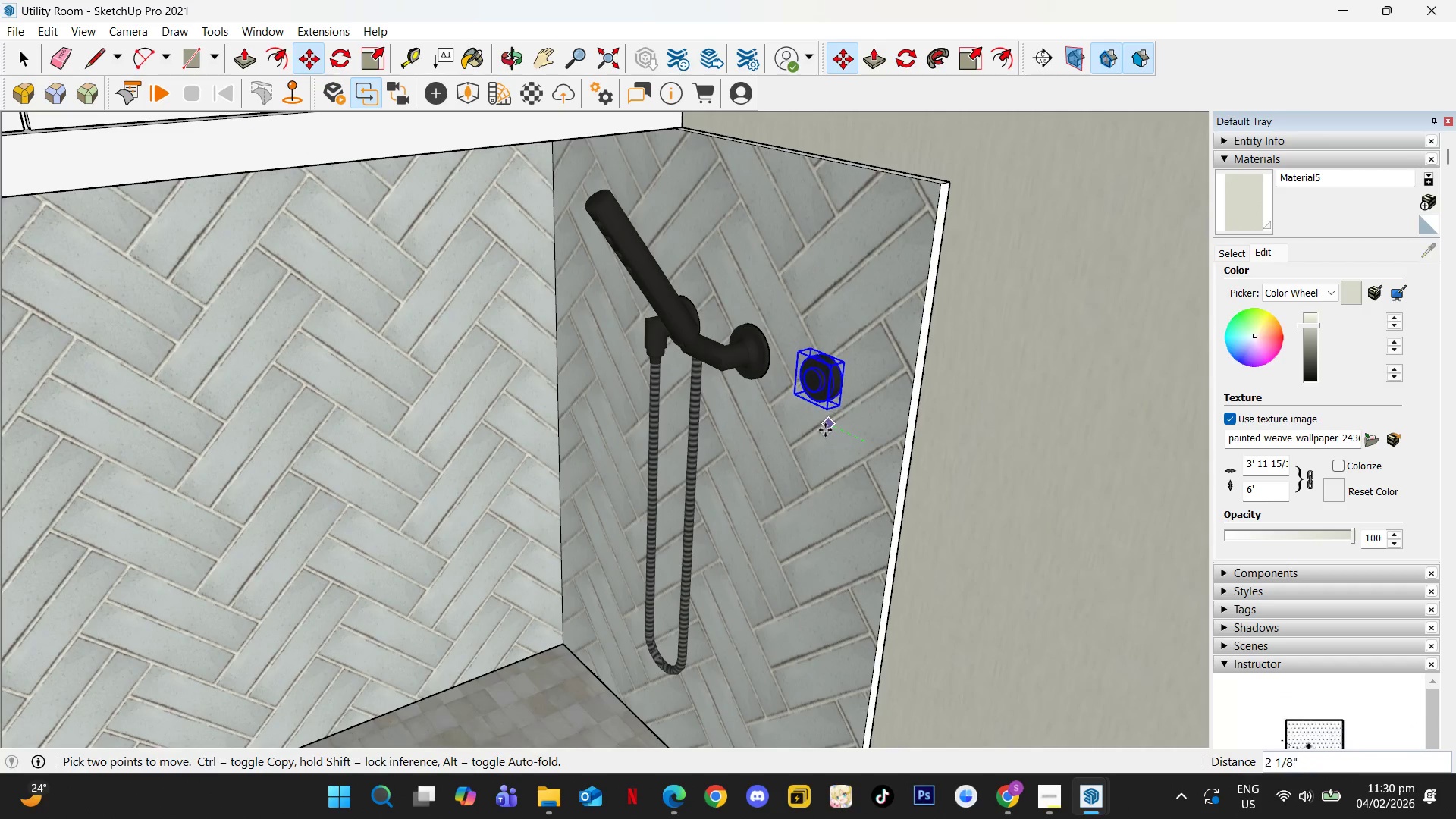 
left_click([824, 430])
 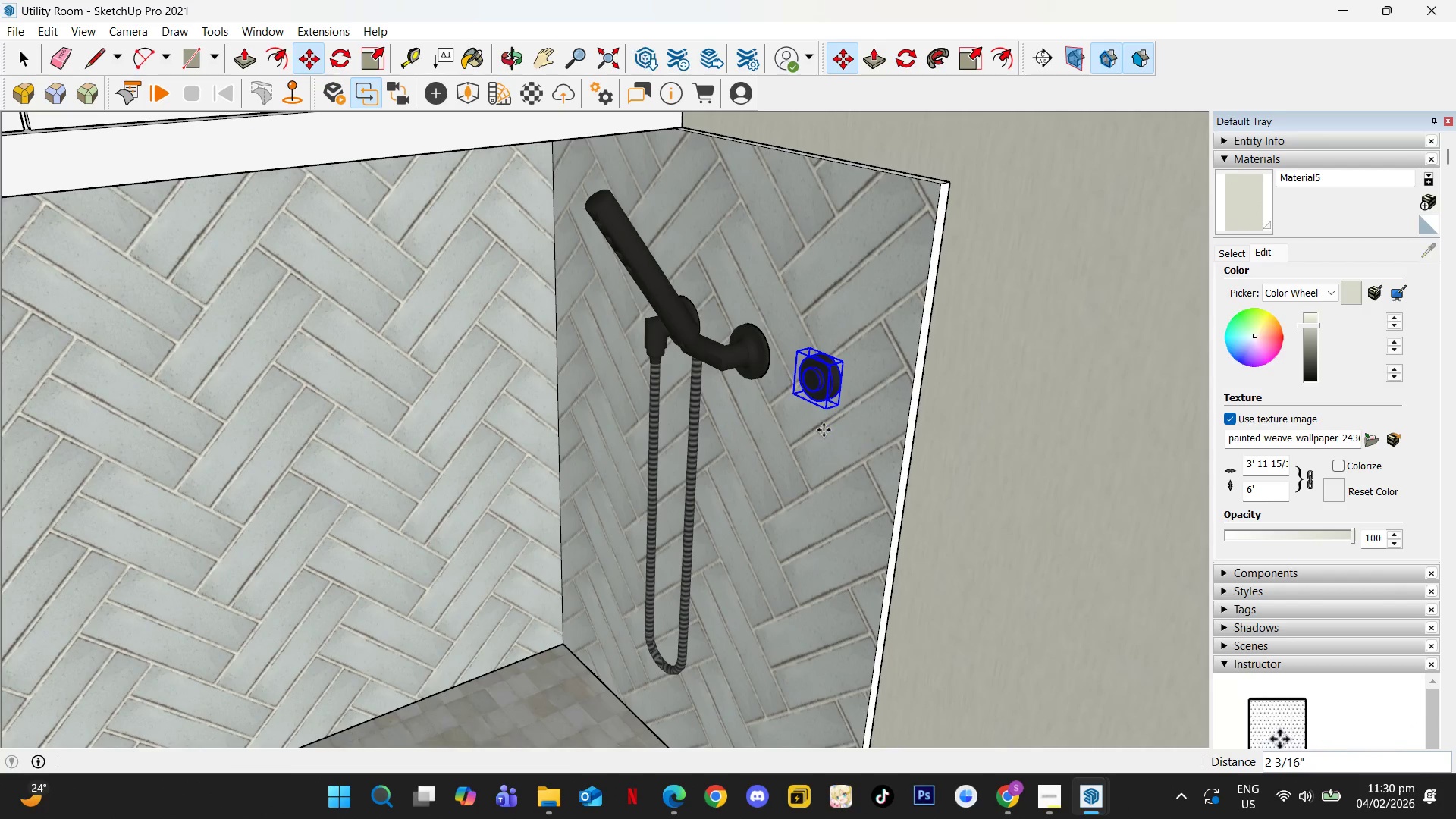 
key(Space)
 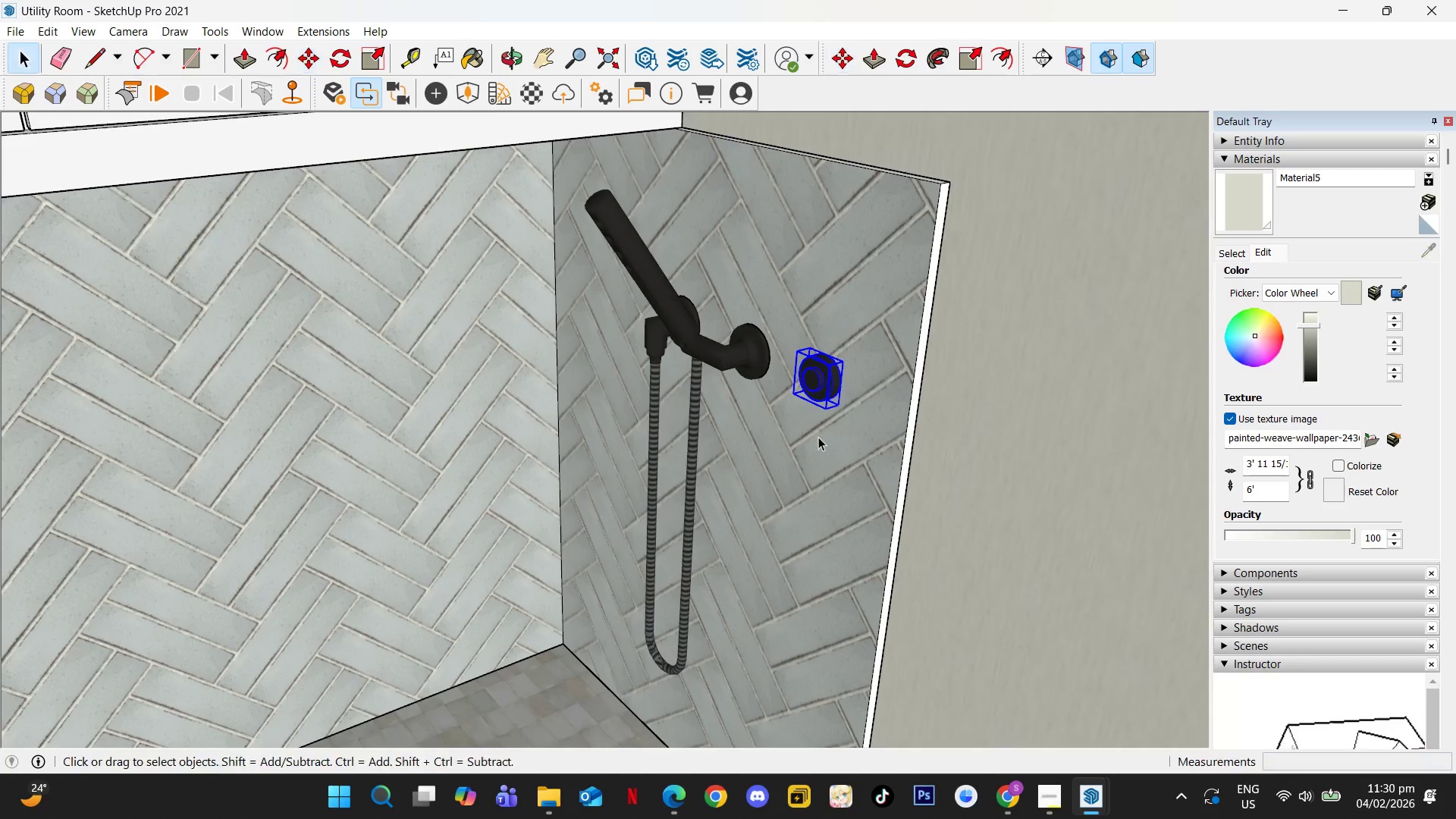 
hold_key(key=ShiftLeft, duration=0.33)
scroll: coordinate [703, 406], scroll_direction: down, amount: 13.0
 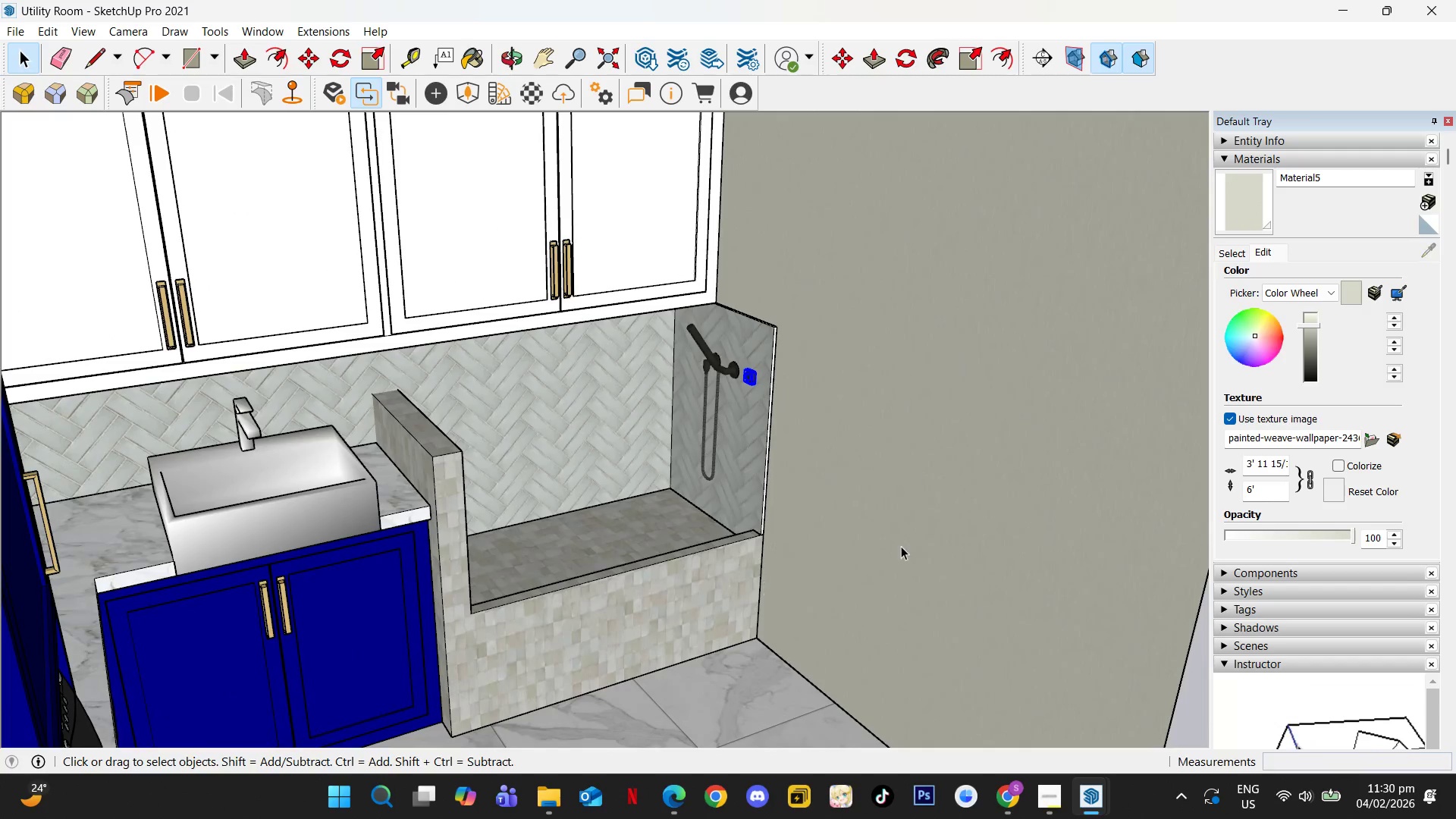 
key(Shift+ShiftLeft)
 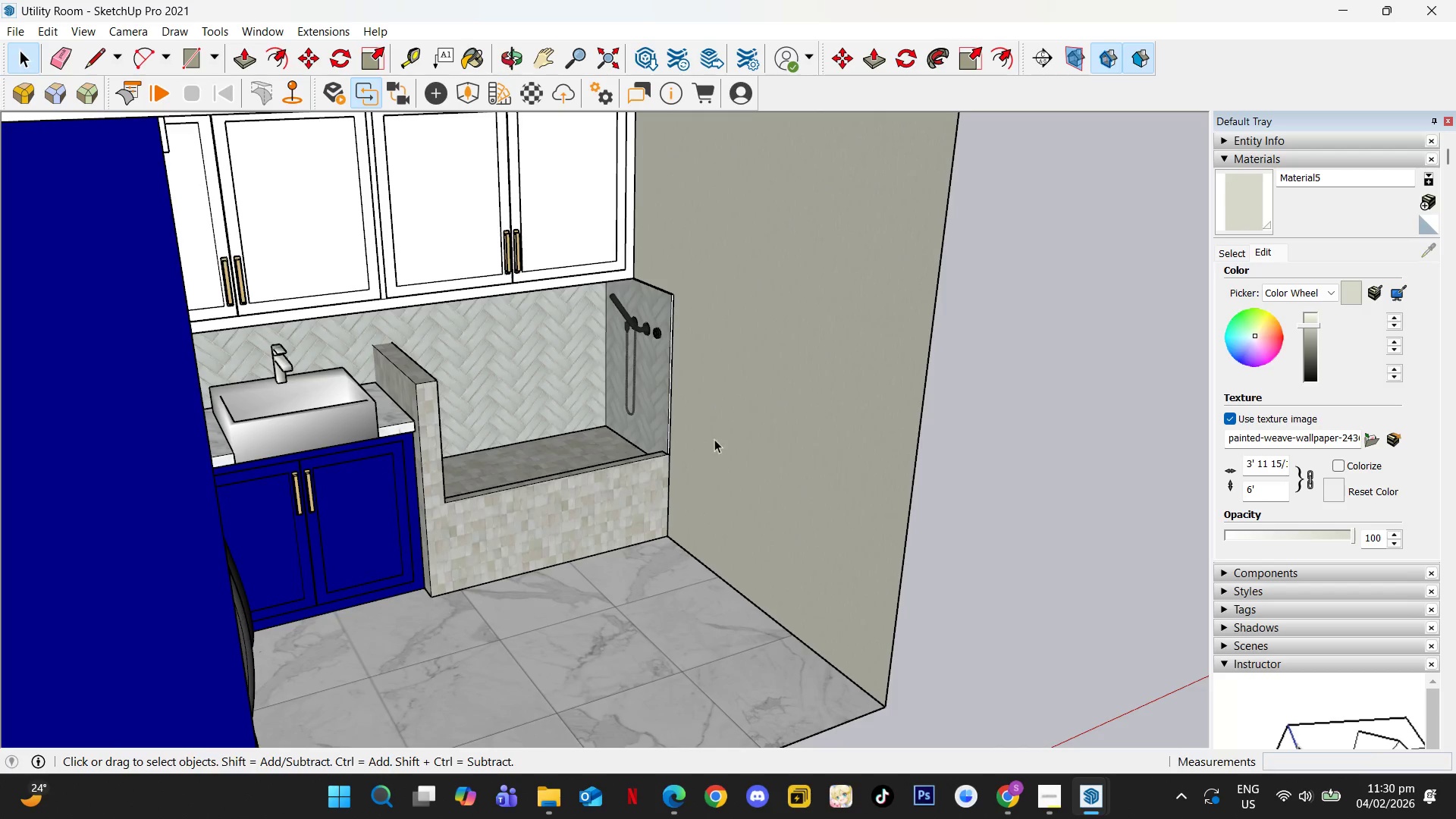 
scroll: coordinate [777, 529], scroll_direction: down, amount: 3.0
 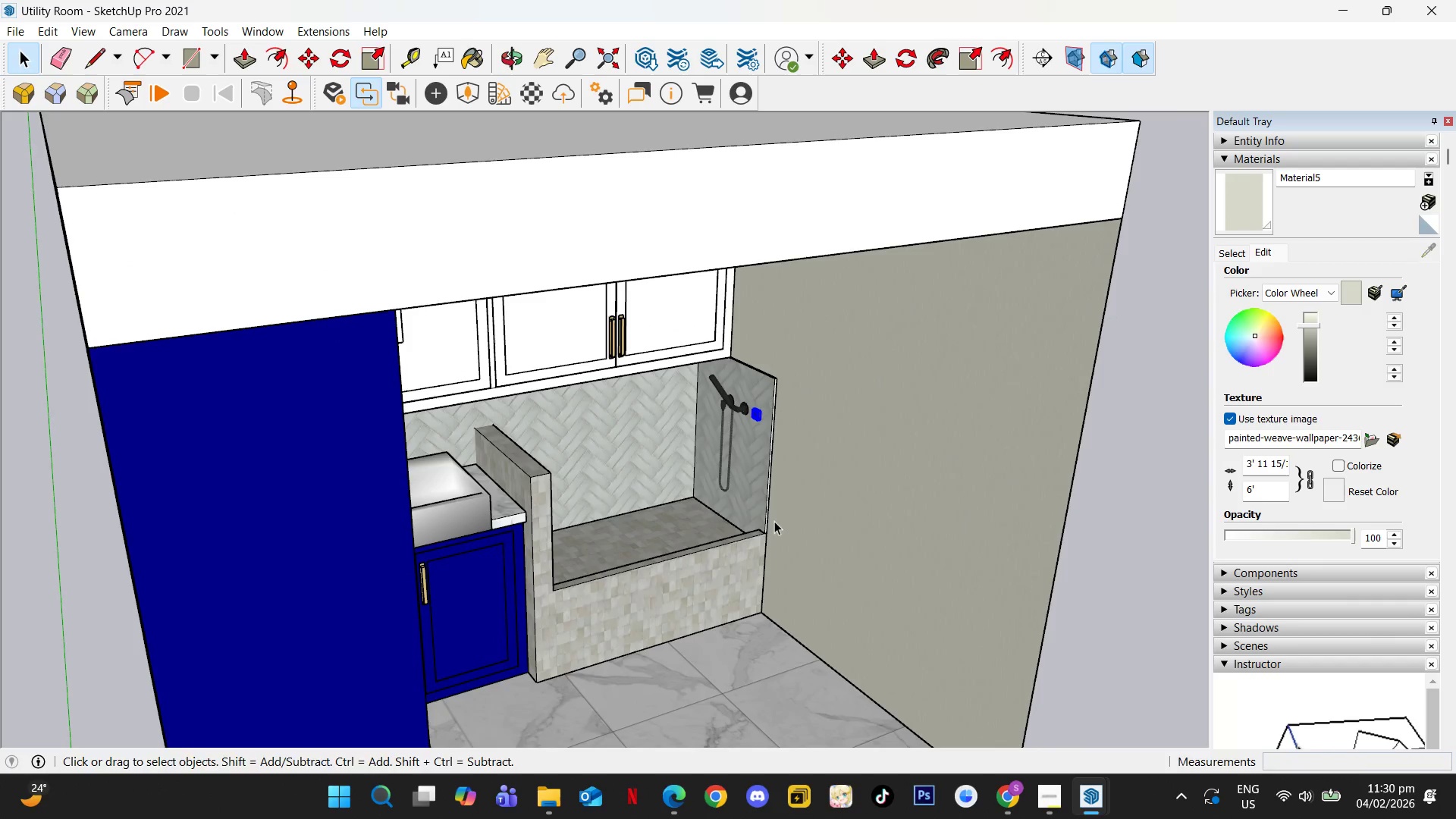 
scroll: coordinate [555, 438], scroll_direction: up, amount: 4.0
 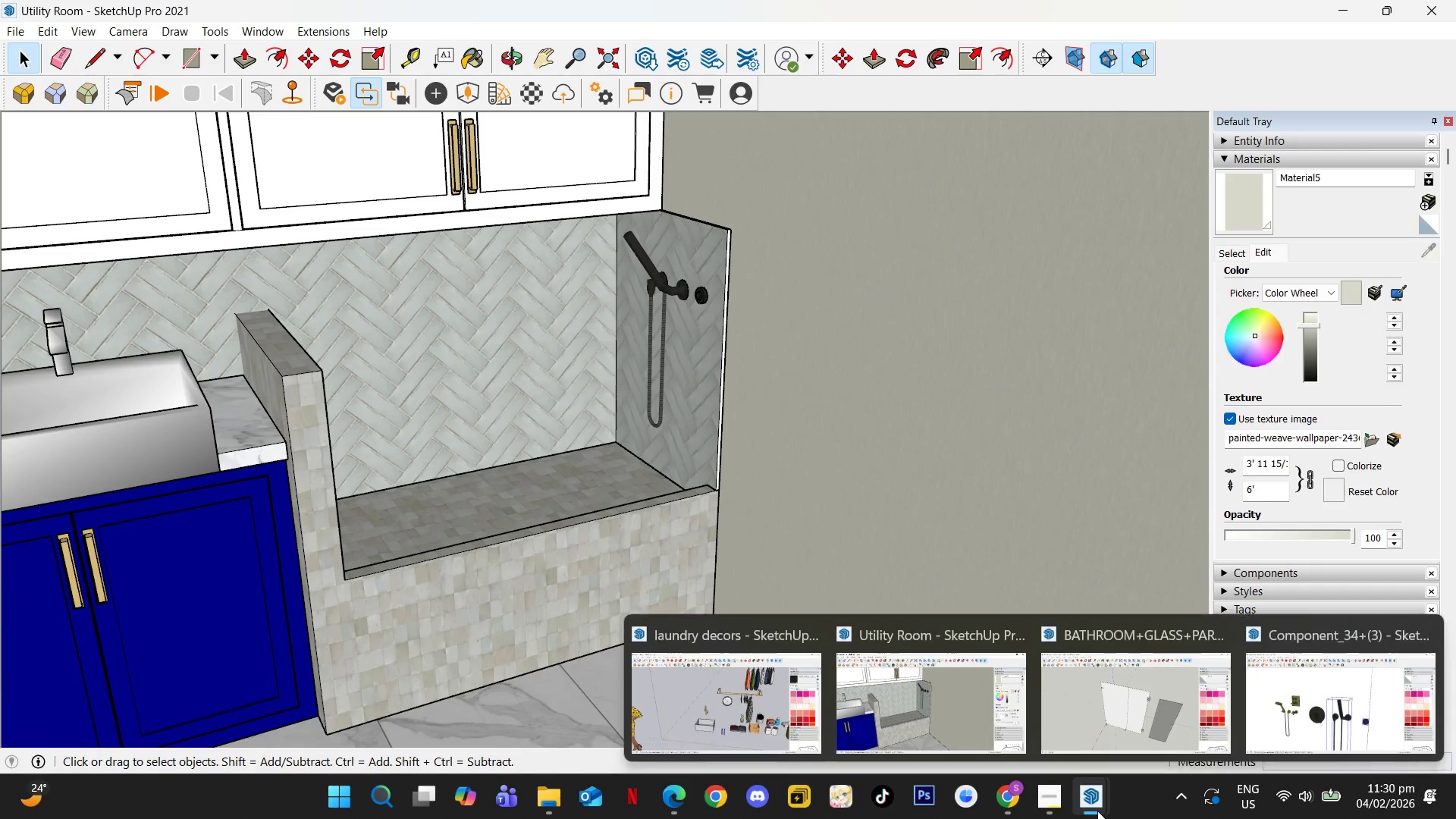 
mouse_move([1225, 730])
 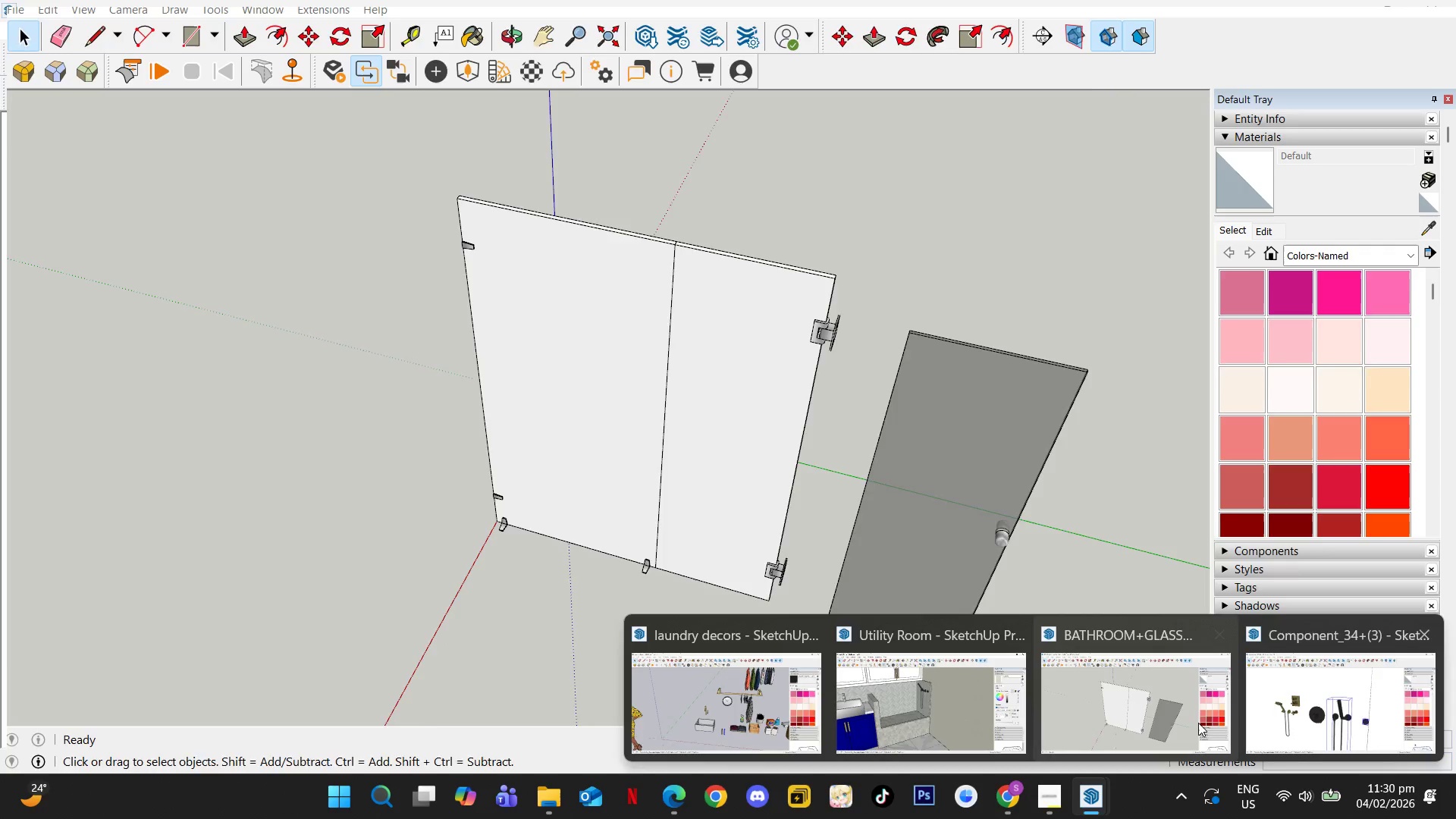 
left_click([1114, 699])
 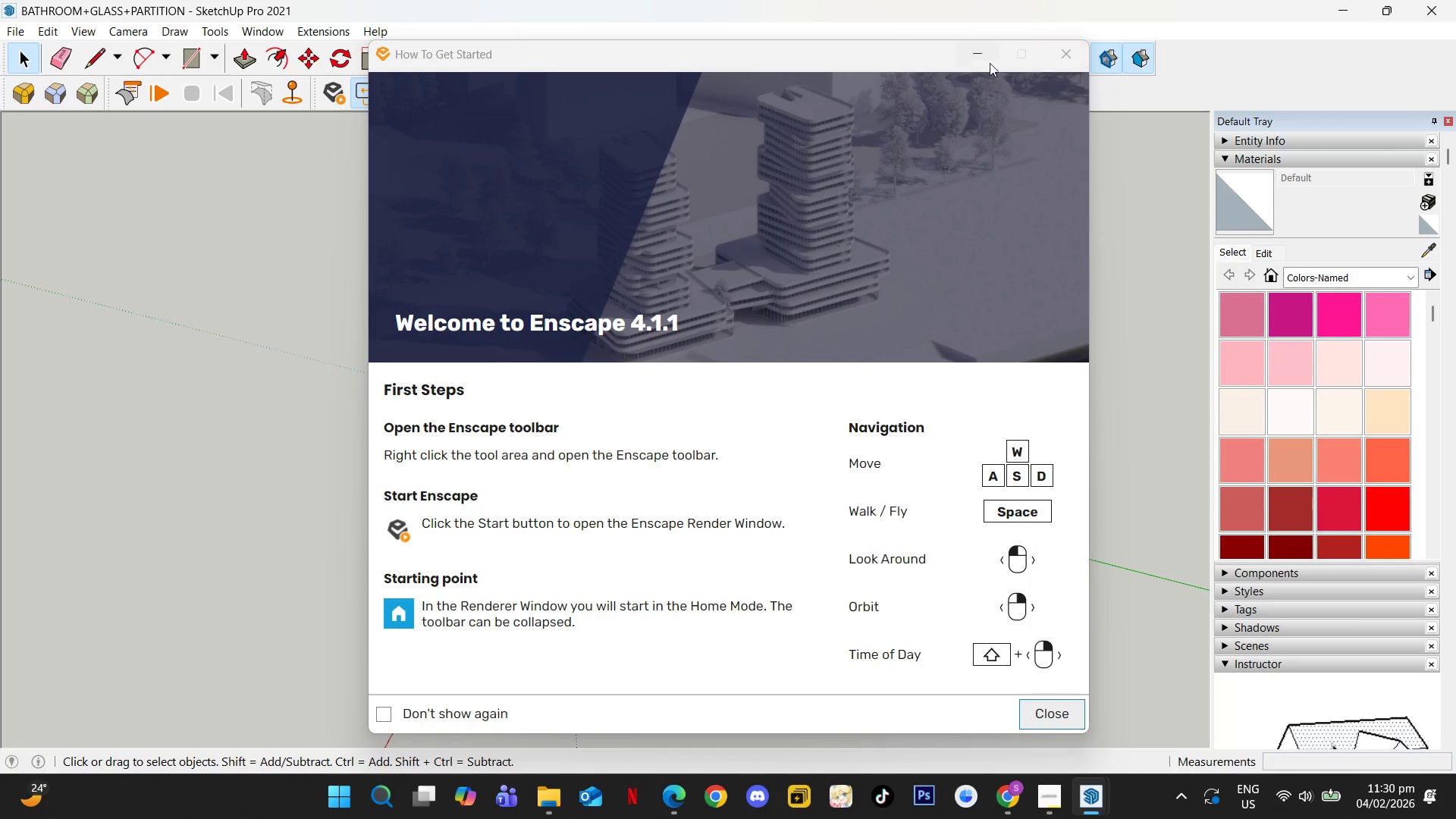 
left_click([1052, 57])
 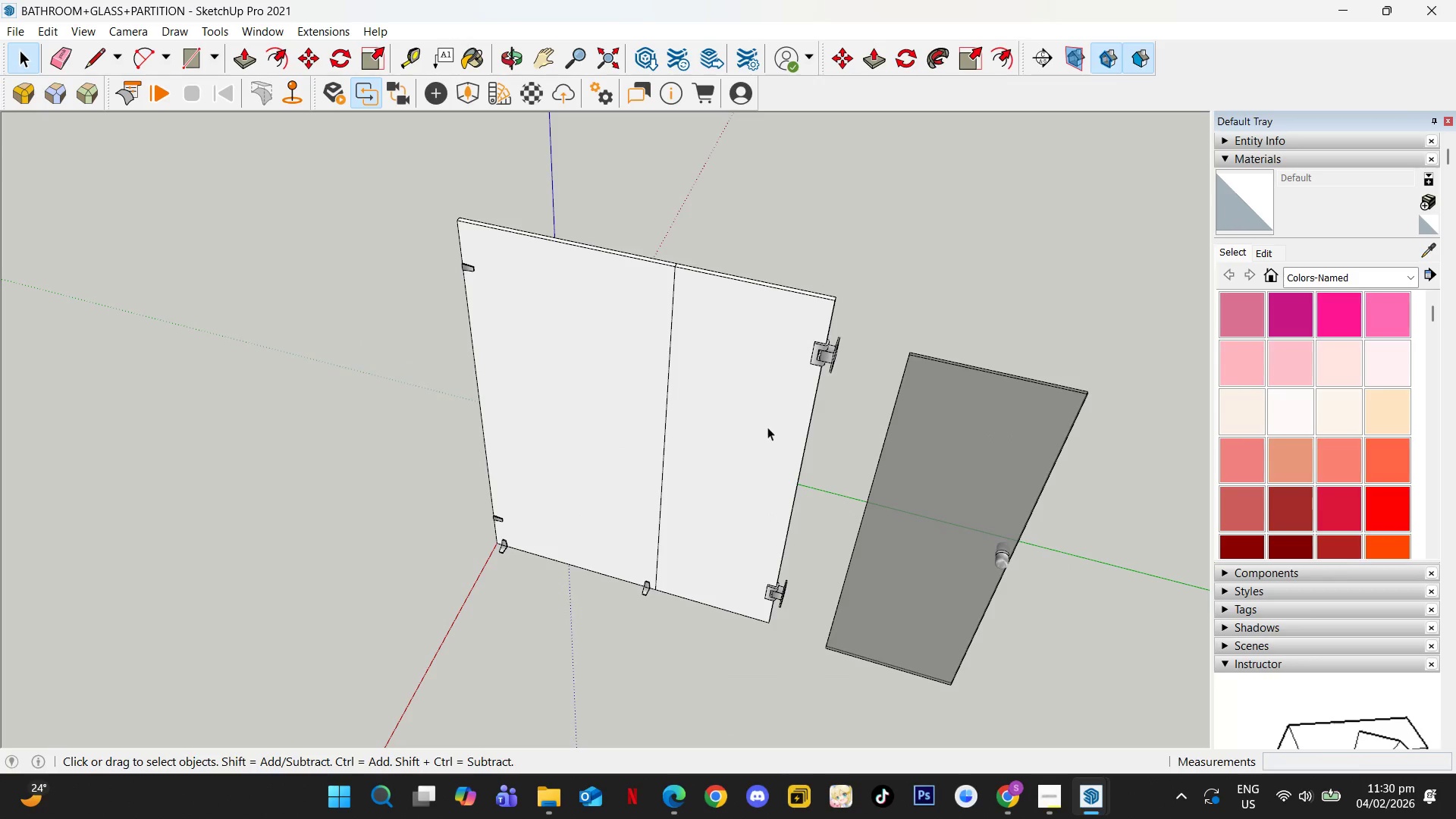 
left_click([761, 417])
 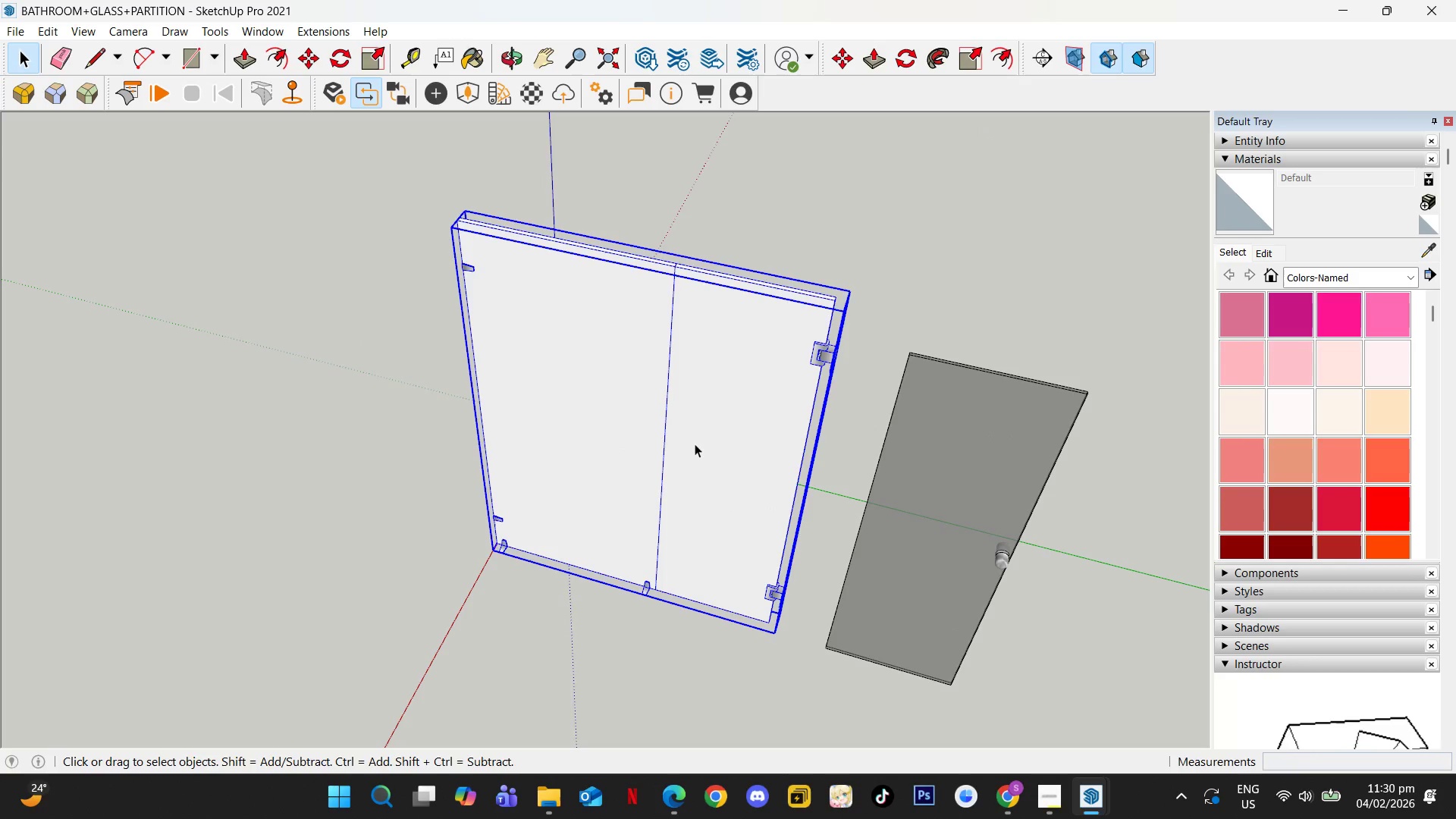 
hold_key(key=ControlLeft, duration=1.53)
 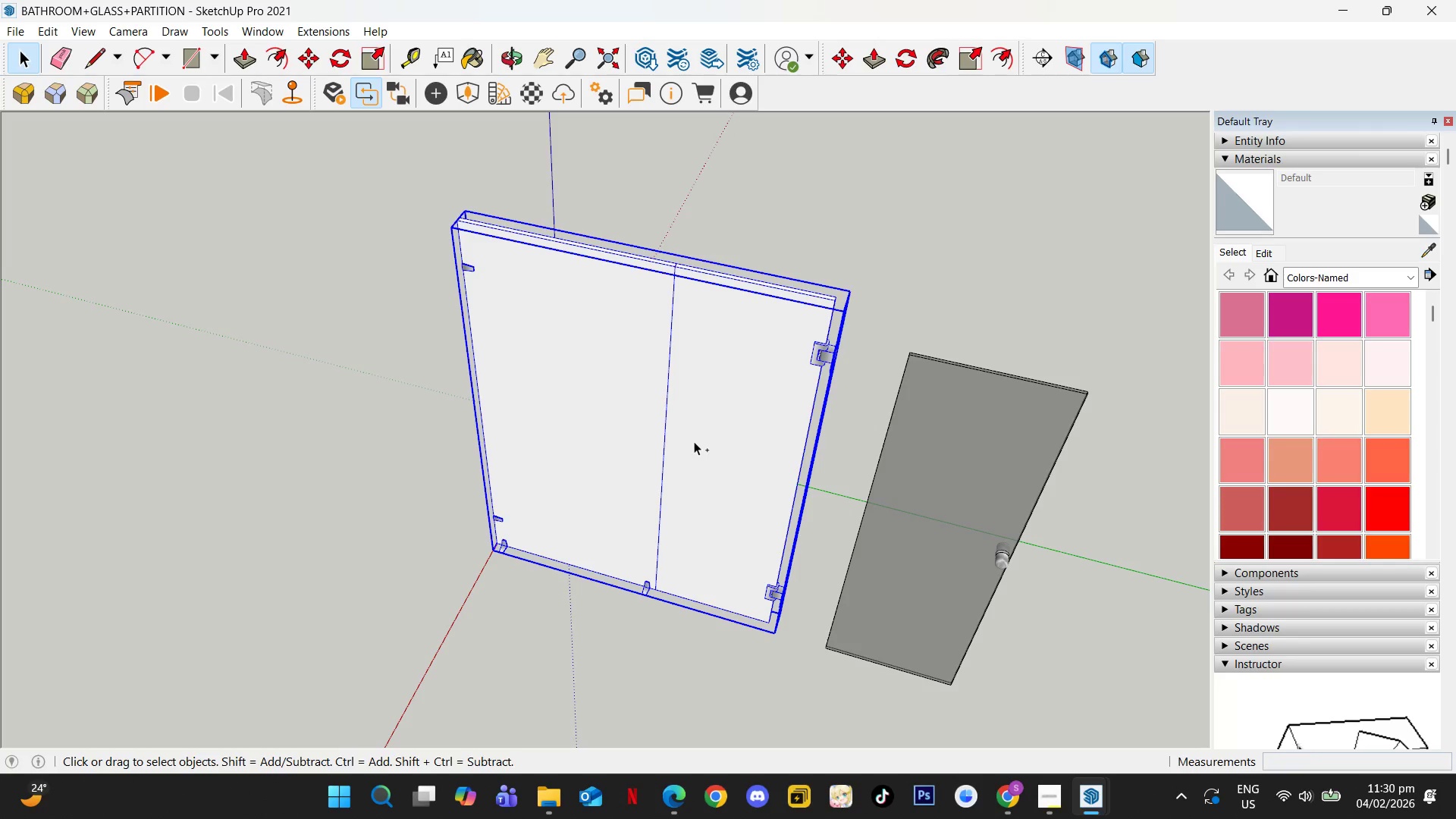 
key(Control+C)
 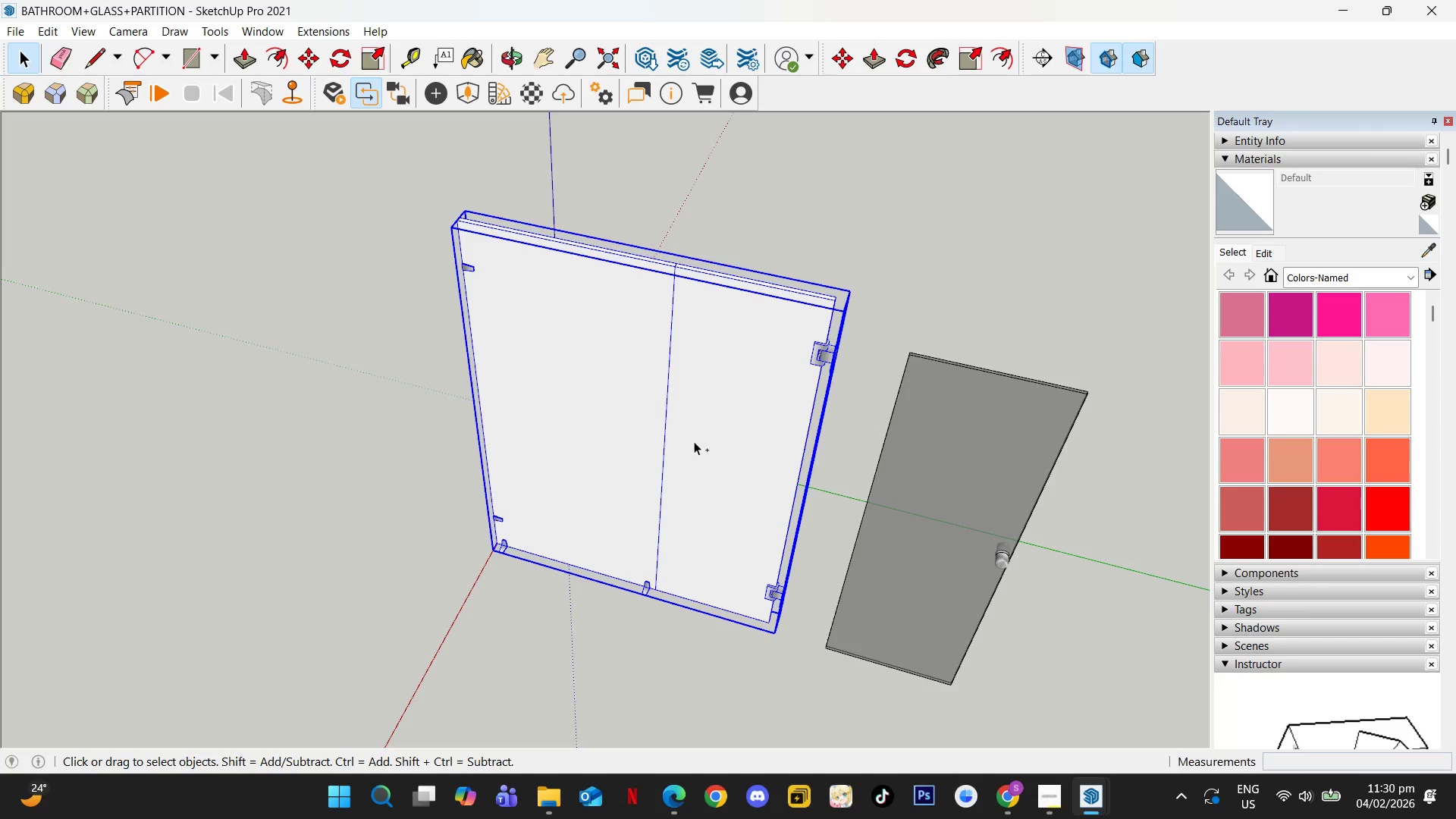 
key(Control+C)
 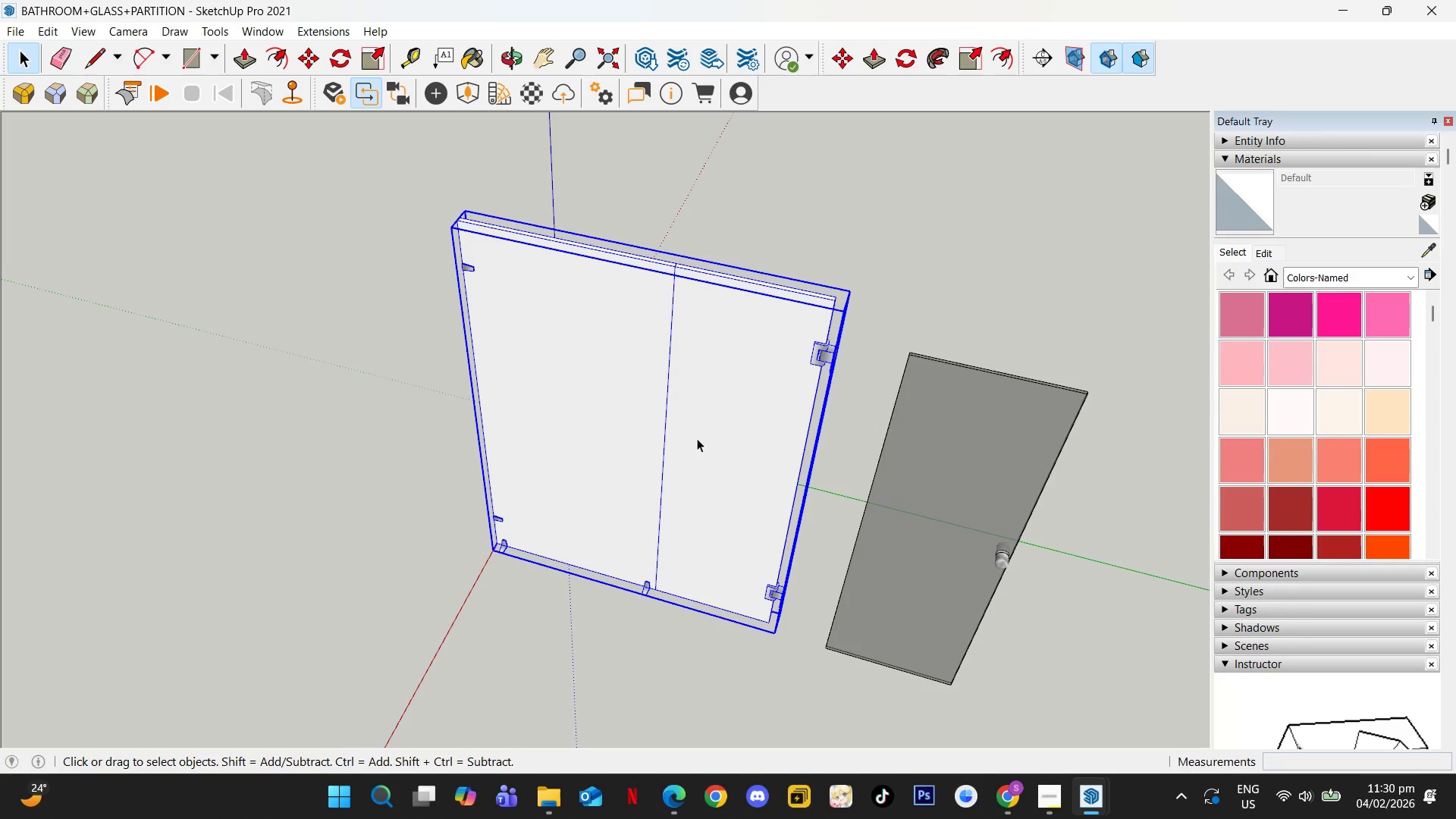 
key(Alt+Tab)
 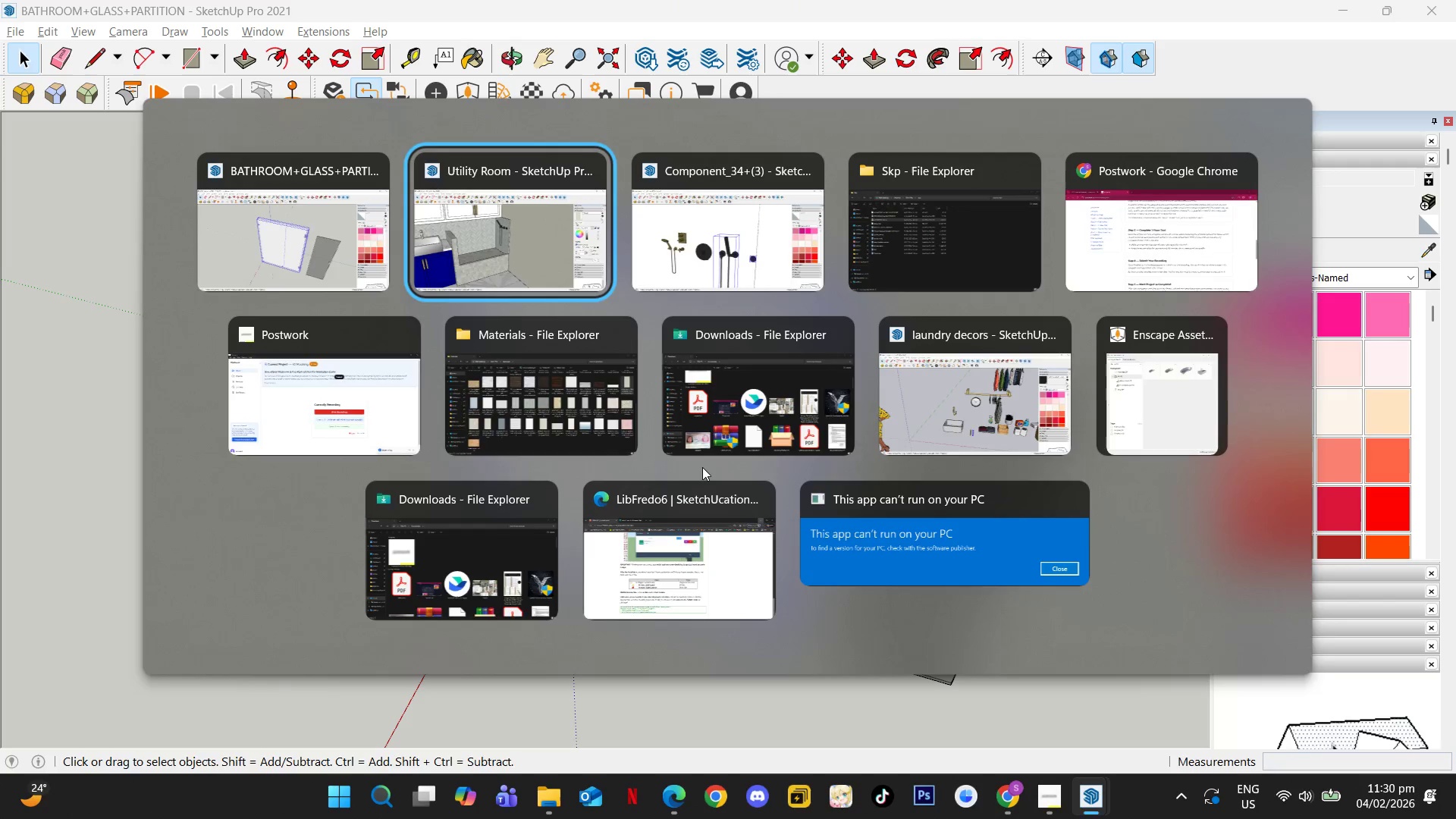 
hold_key(key=ShiftLeft, duration=0.31)
 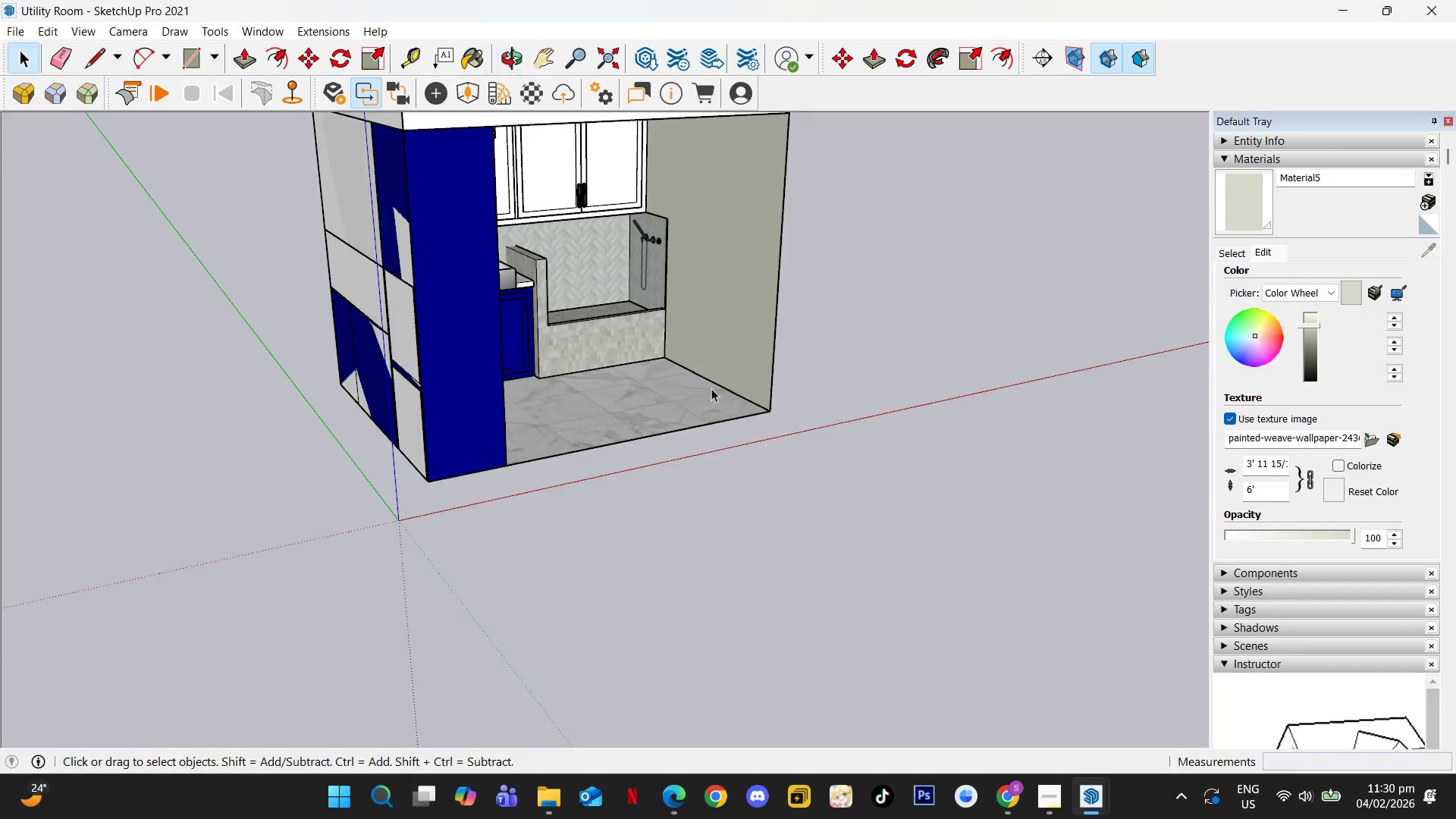 
scroll: coordinate [669, 400], scroll_direction: down, amount: 11.0
 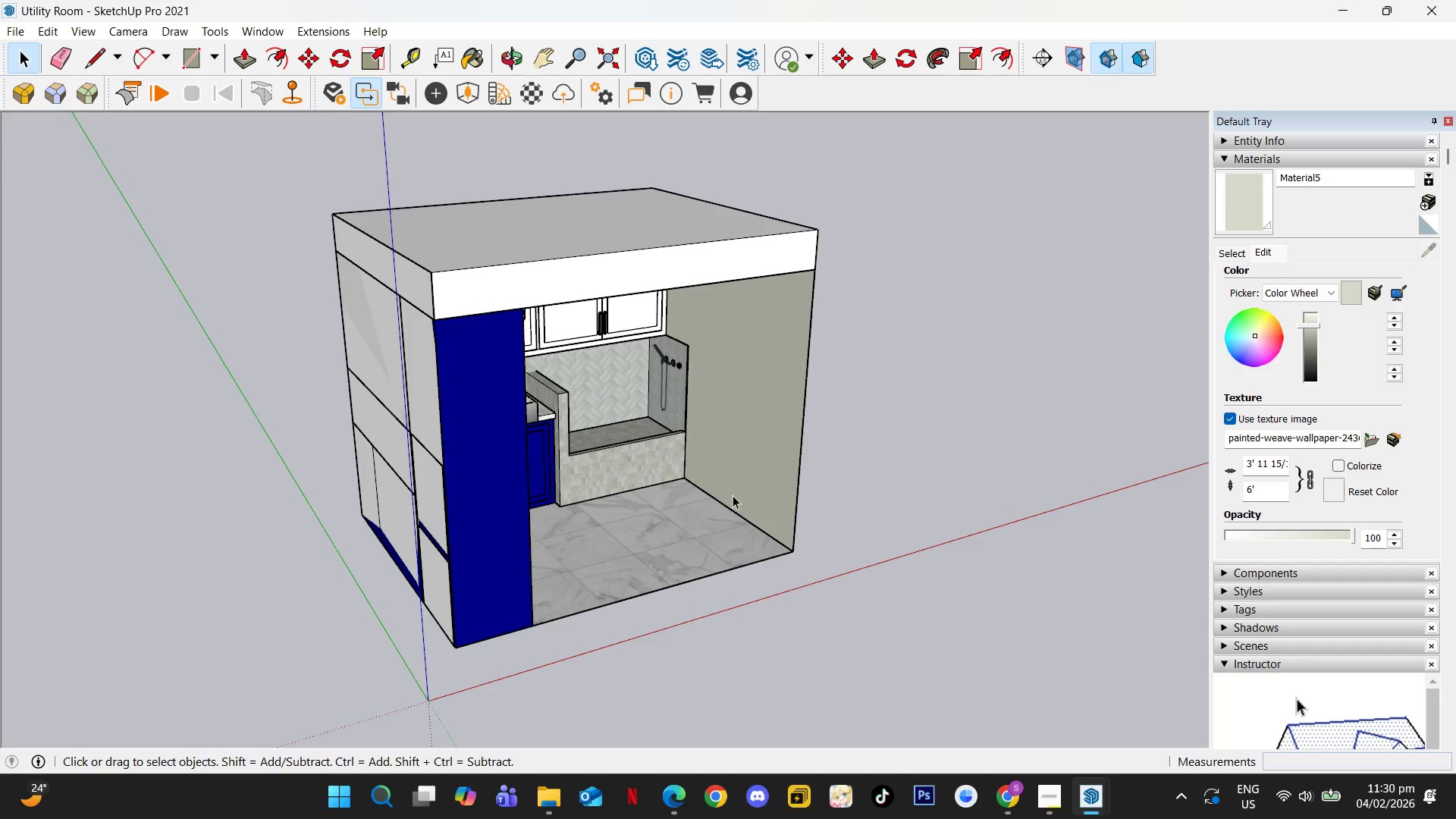 
key(Control+V)
 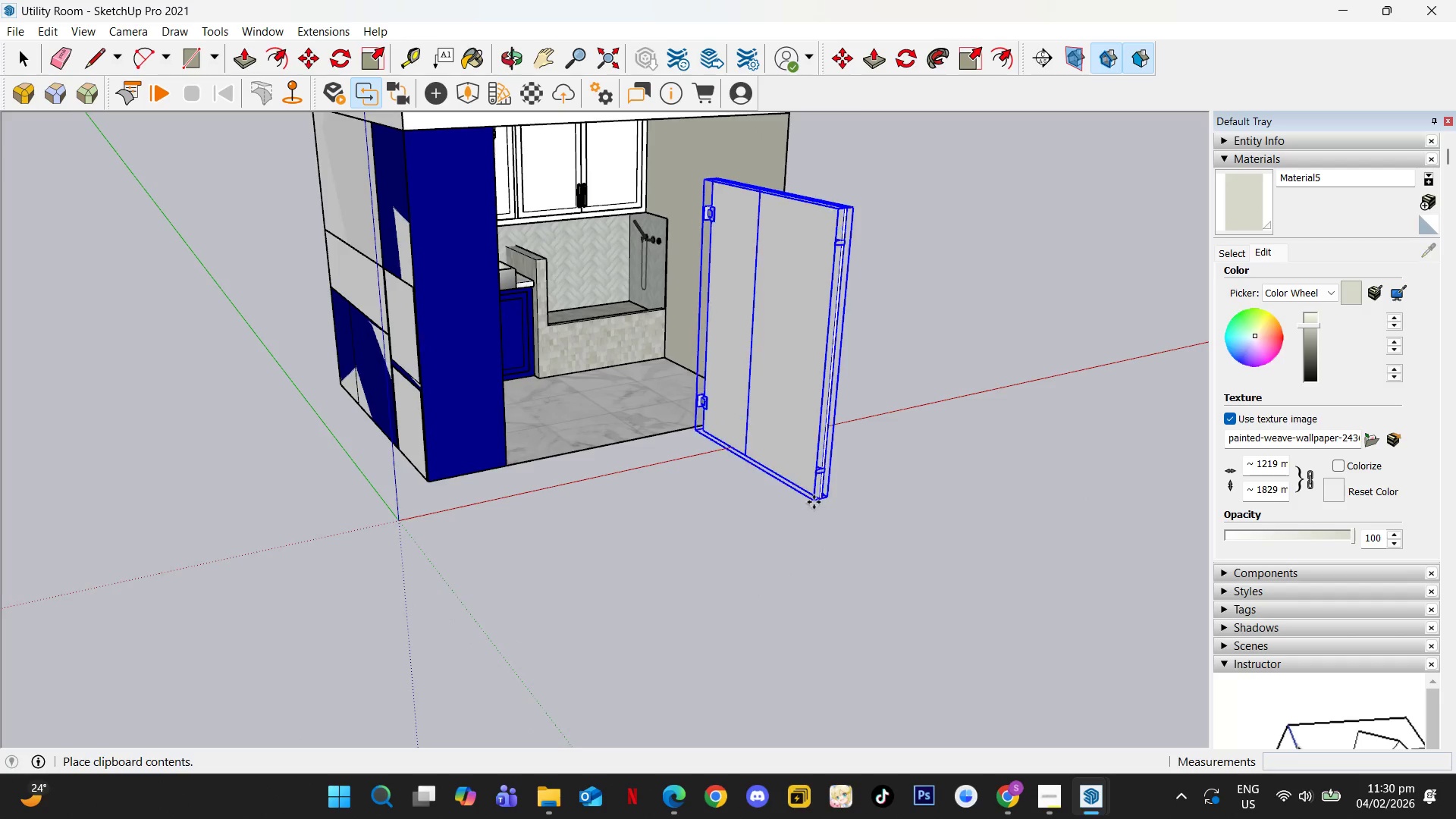 
left_click([811, 510])
 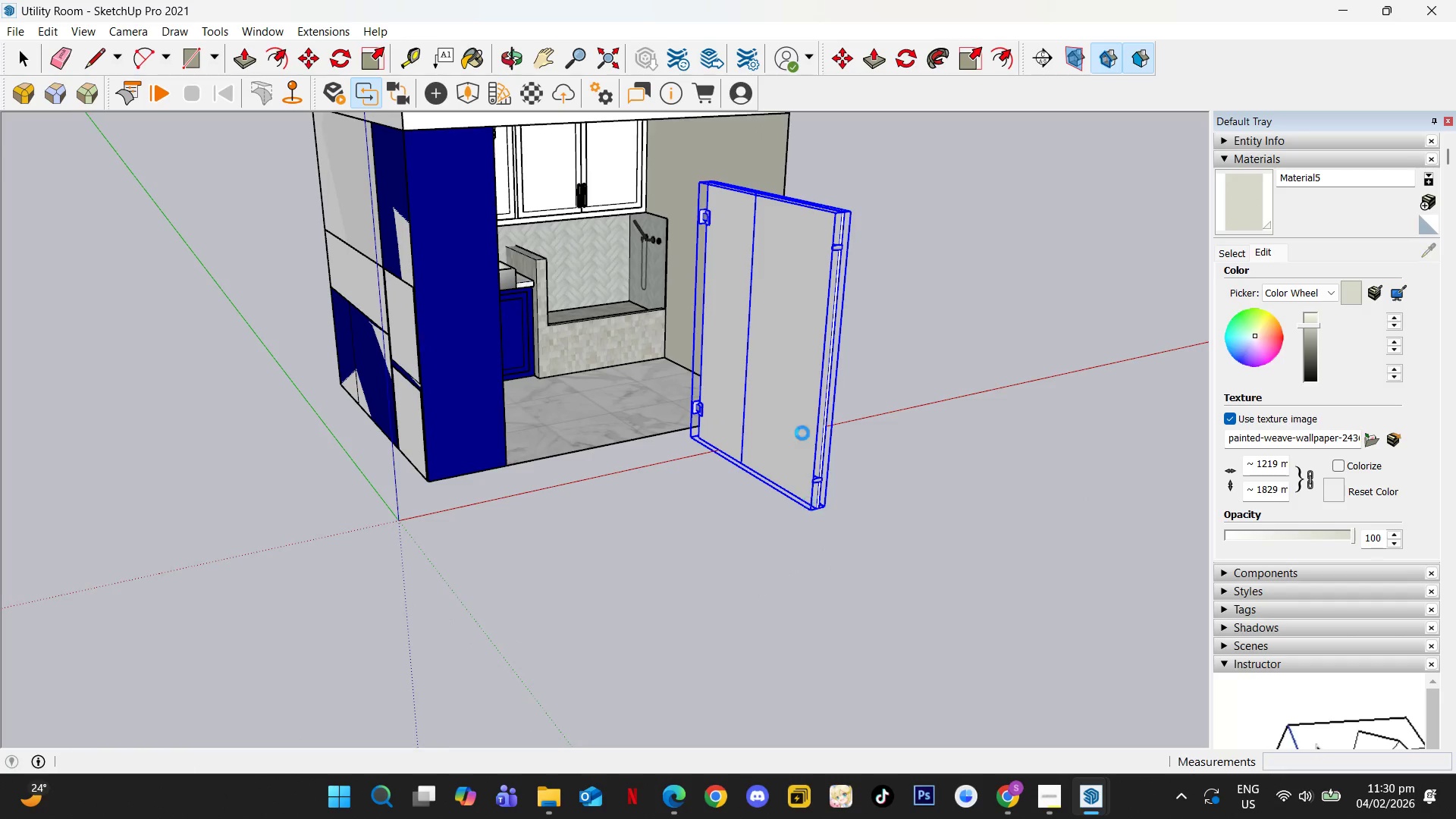 
scroll: coordinate [797, 381], scroll_direction: up, amount: 2.0
 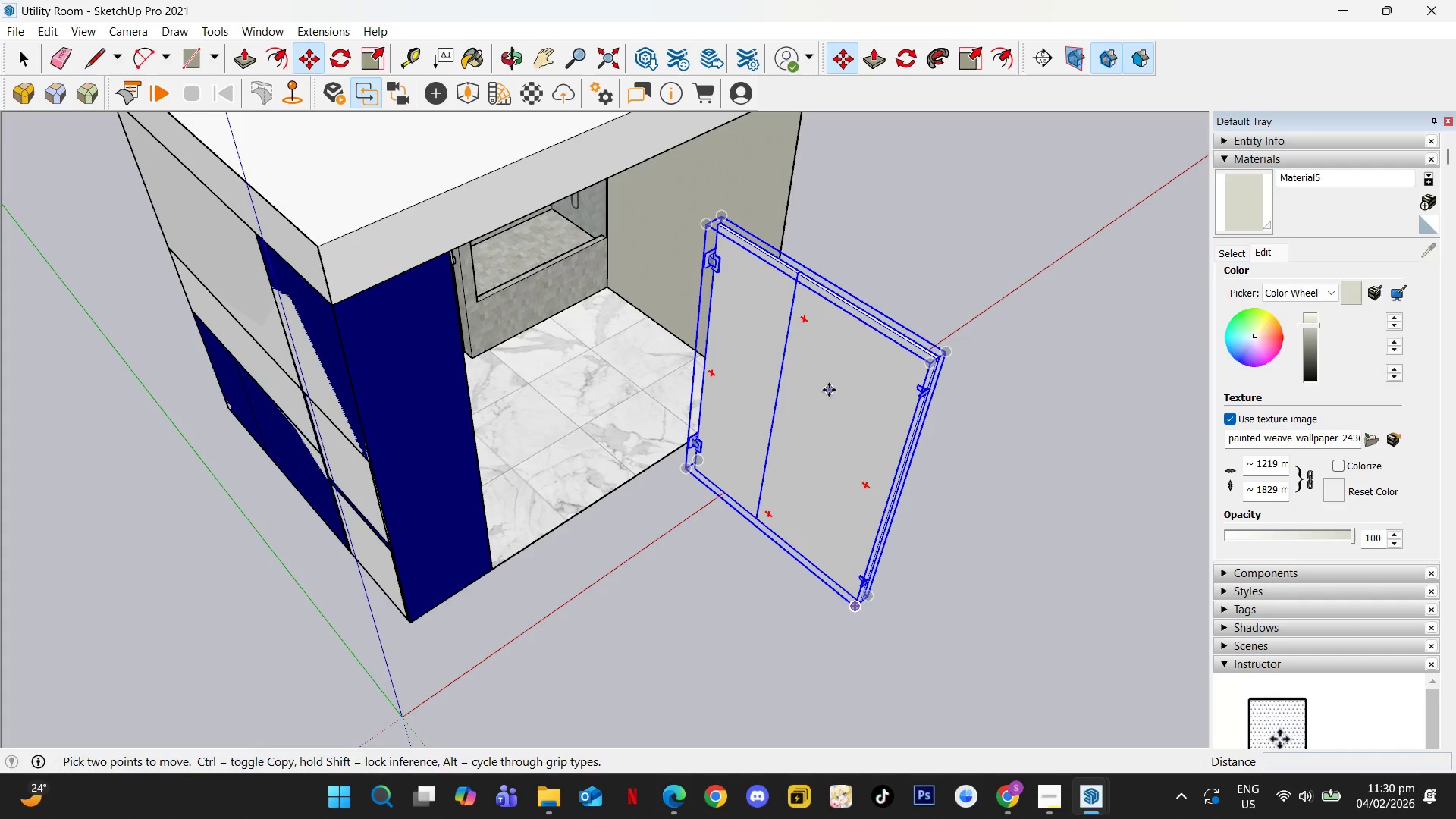 
key(Space)
 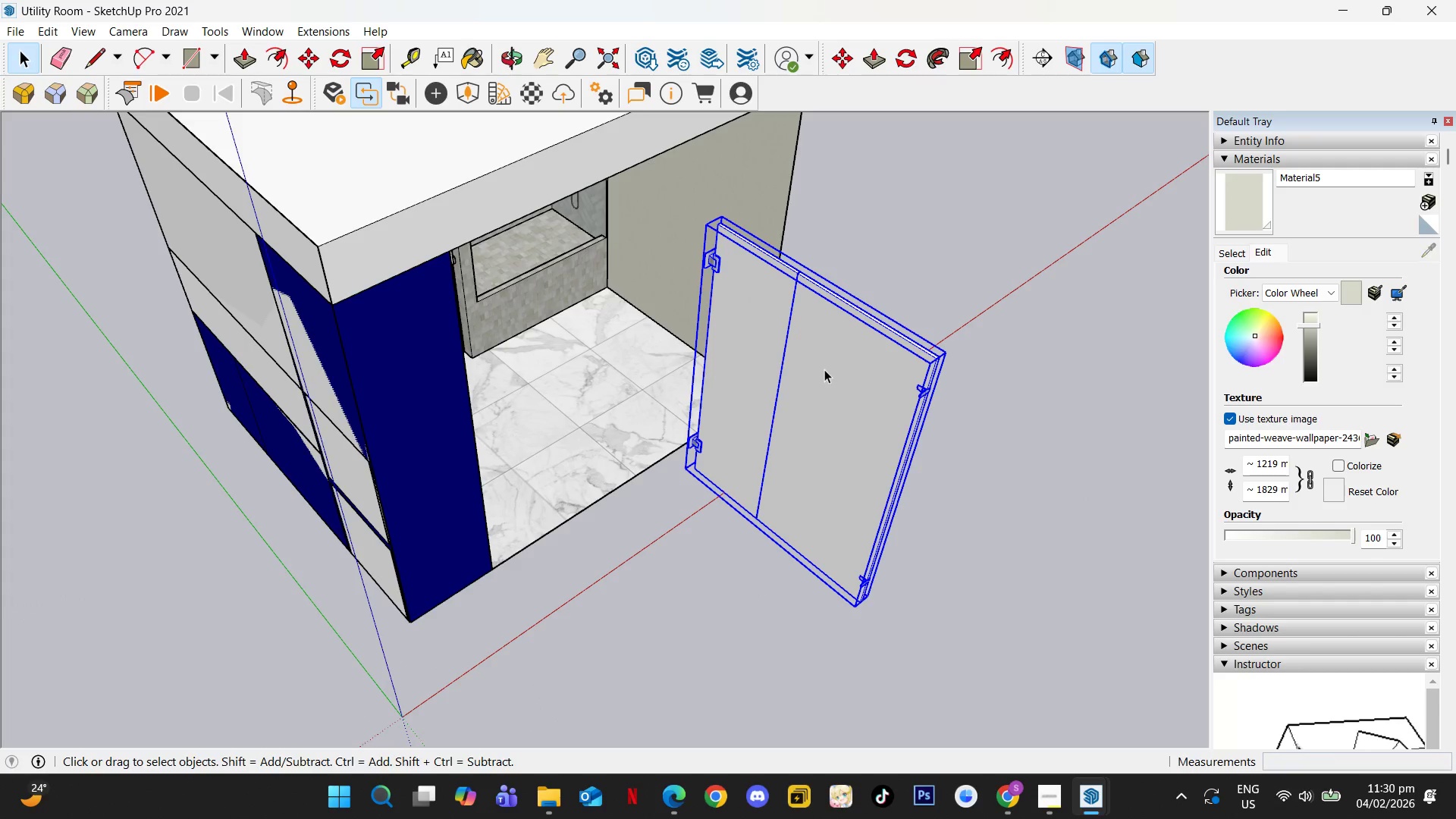 
double_click([824, 369])
 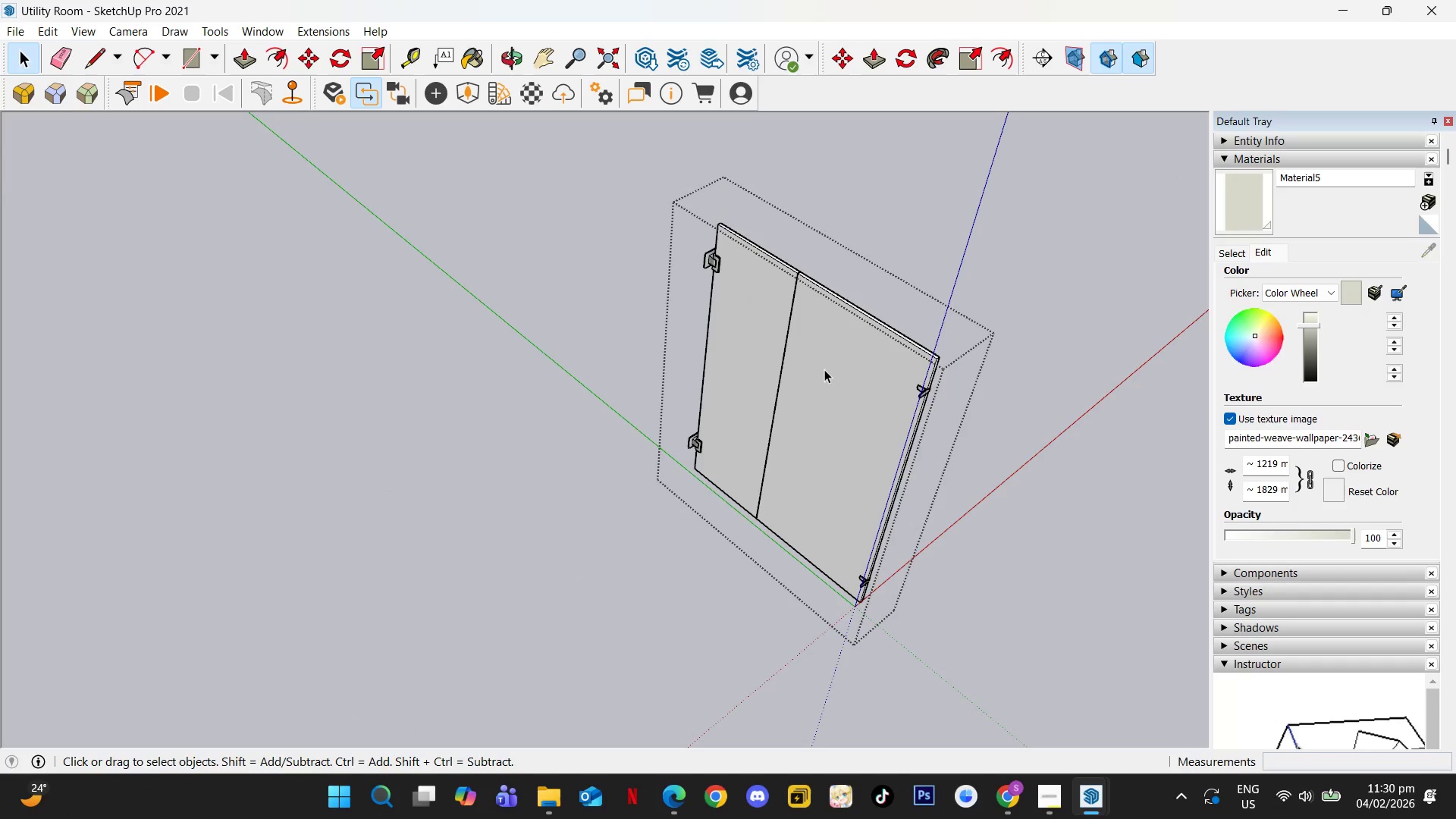 
triple_click([824, 369])
 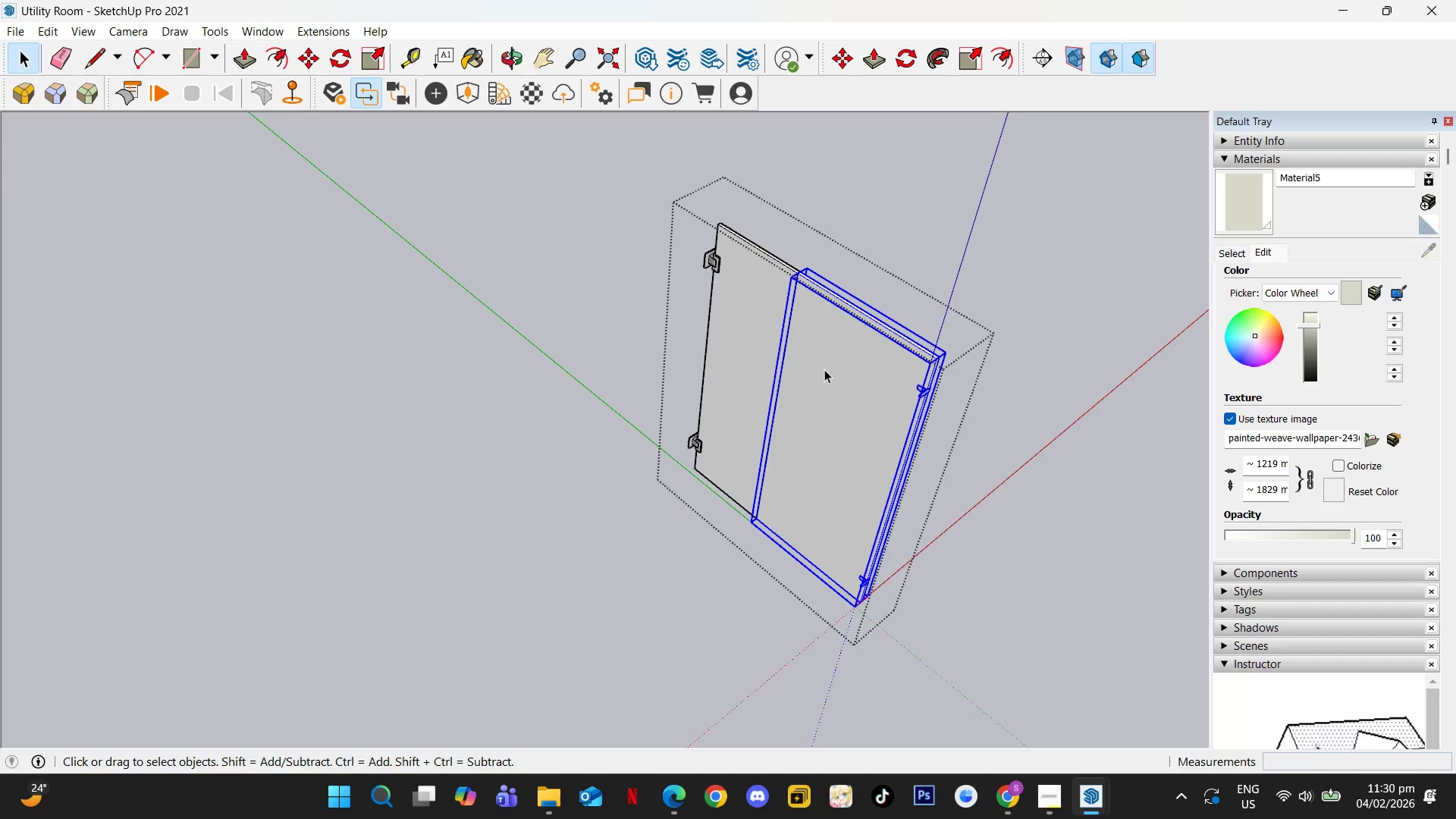 
key(Control+C)
 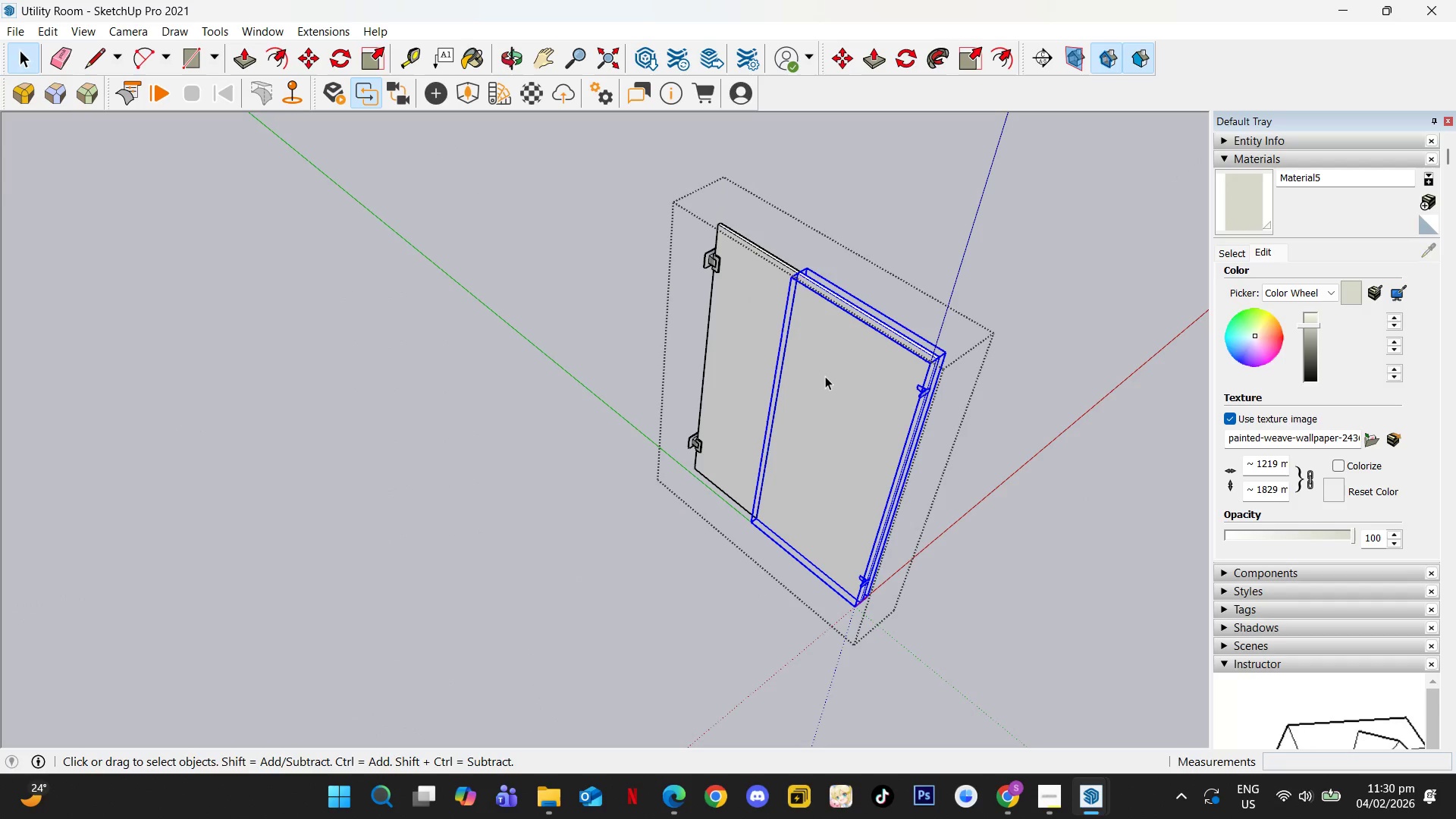 
key(Escape)
 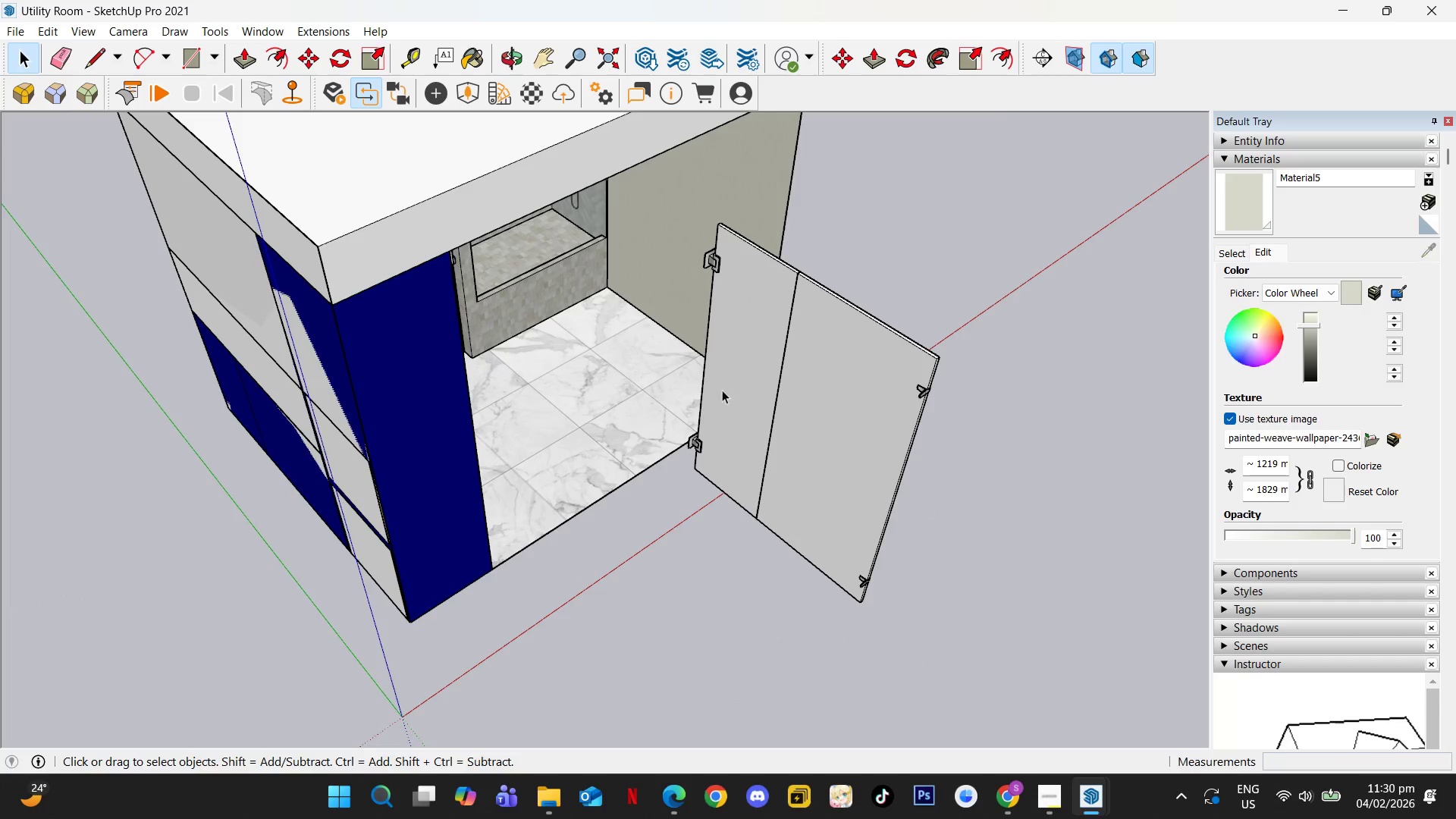 
scroll: coordinate [602, 413], scroll_direction: up, amount: 6.0
 